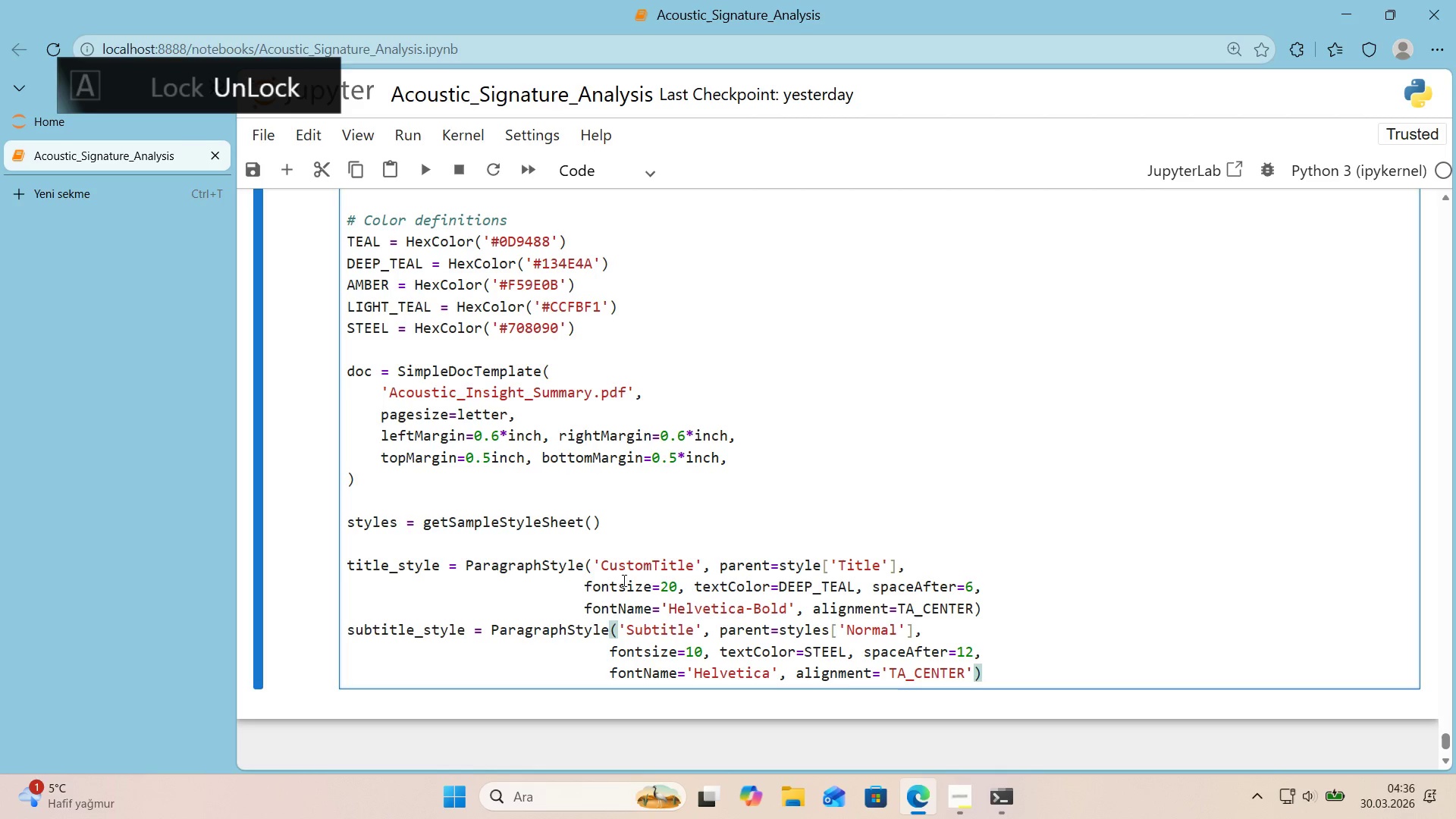 
left_click_drag(start_coordinate=[886, 679], to_coordinate=[882, 676])
 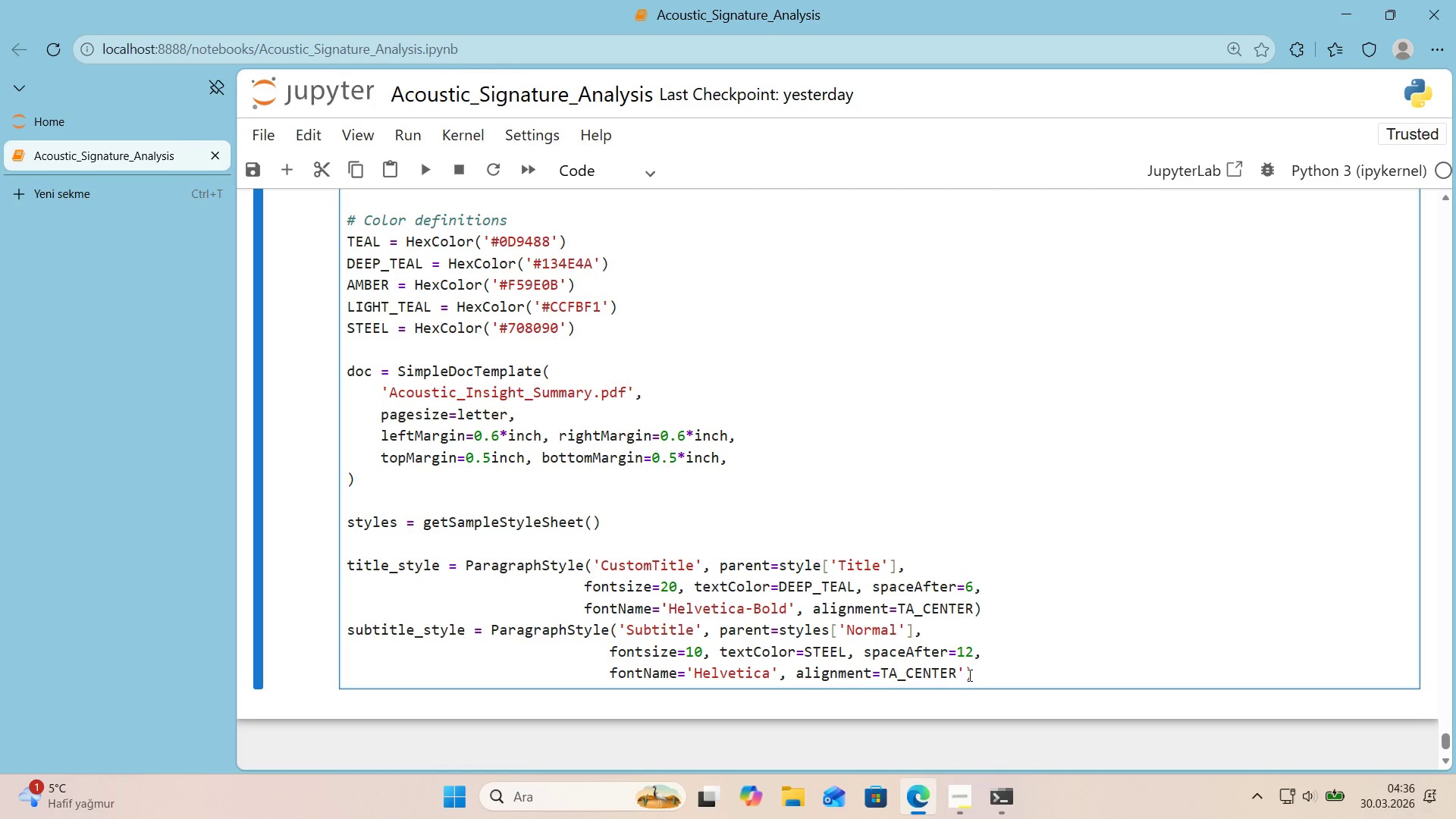 
key(Control+ControlLeft)
 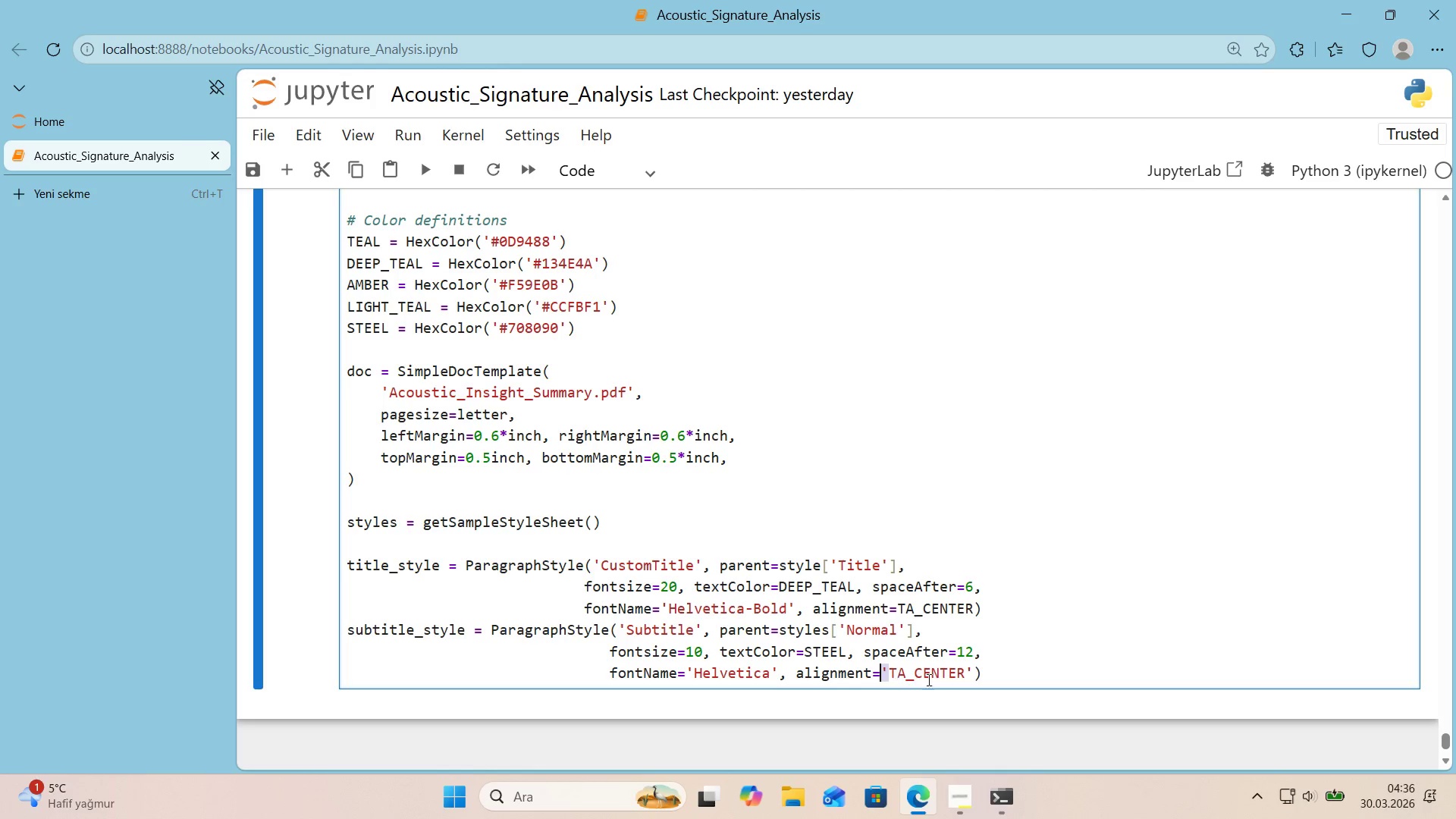 
key(Control+X)
 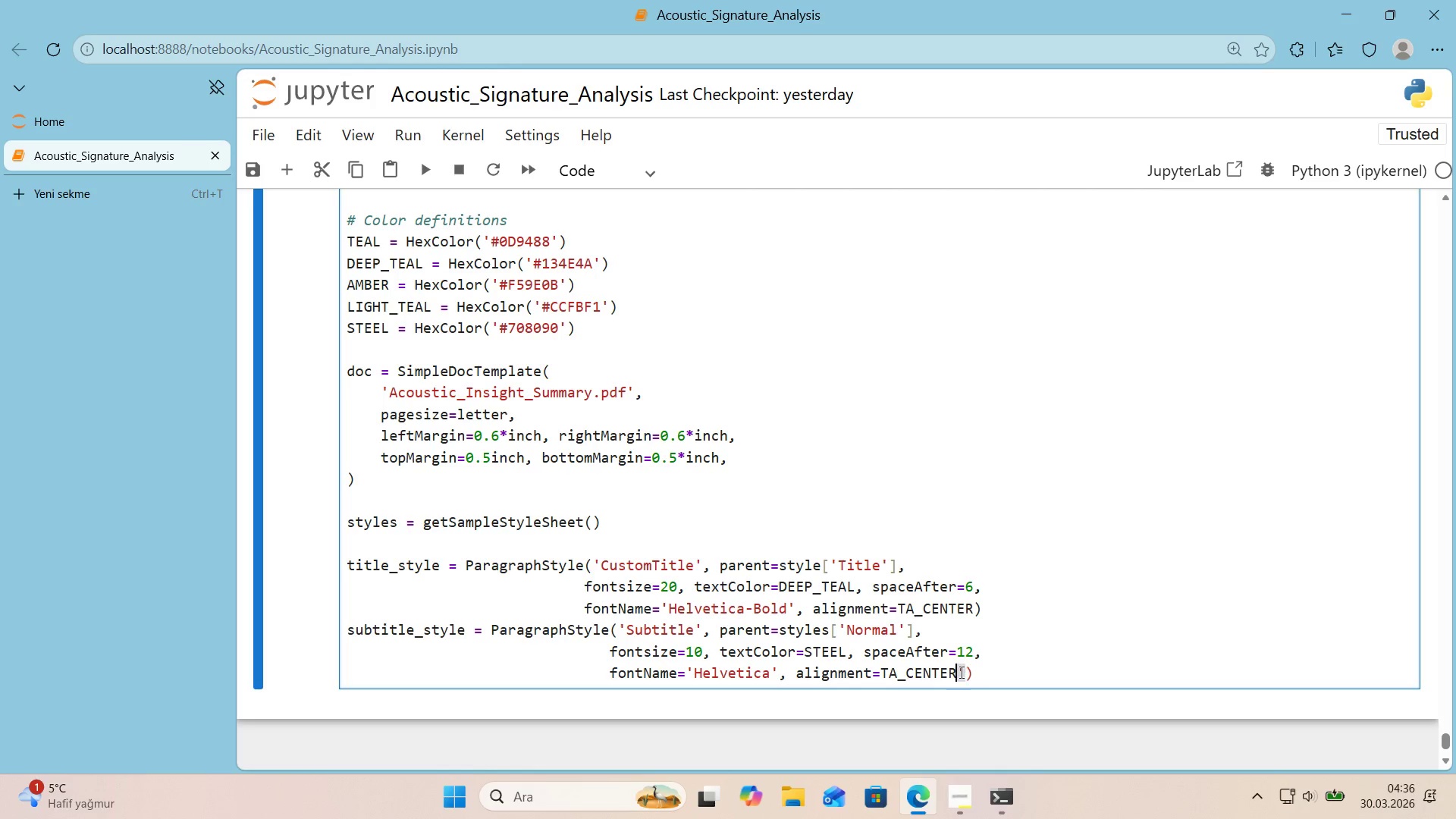 
key(Control+ControlLeft)
 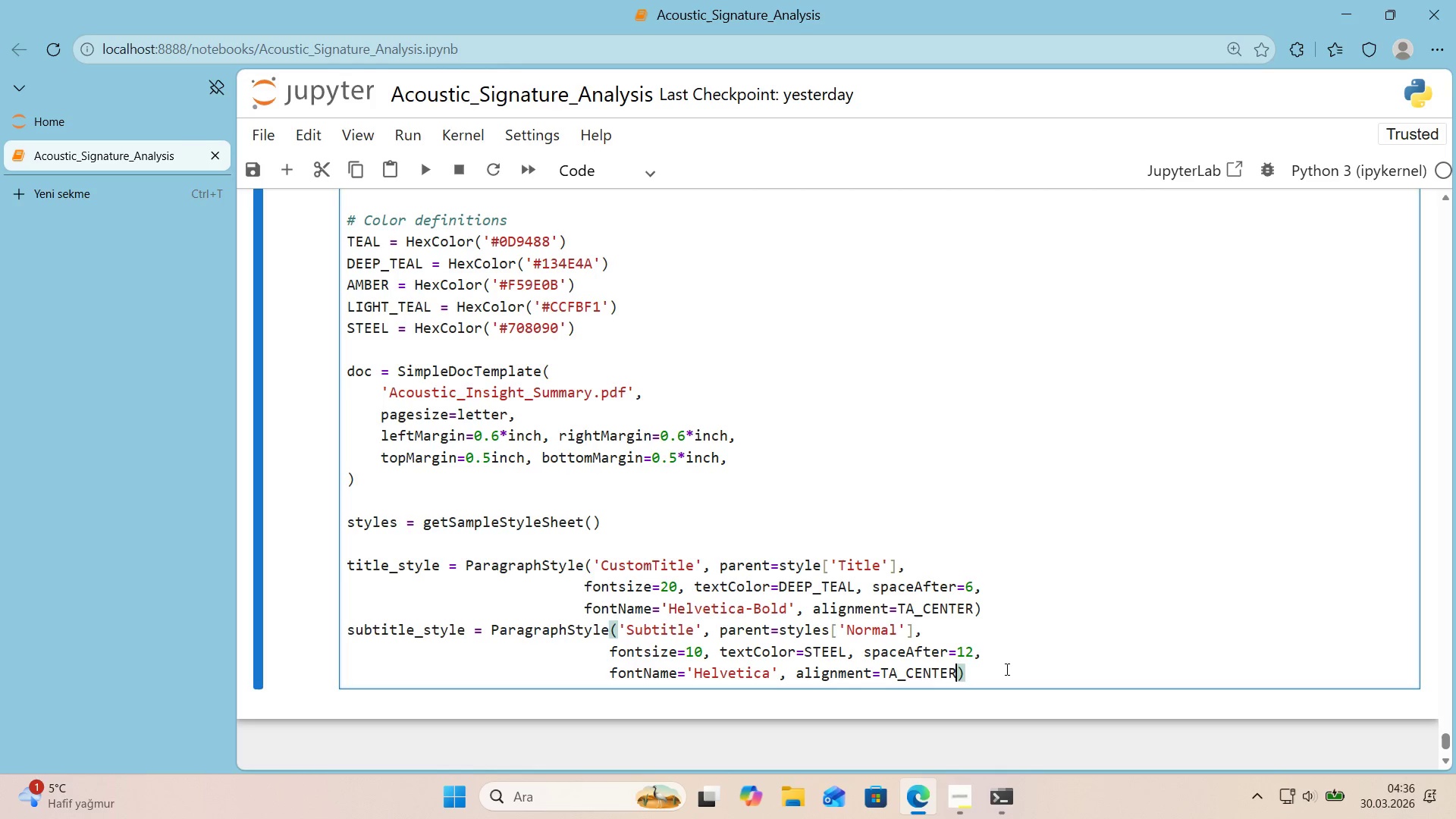 
key(Control+X)
 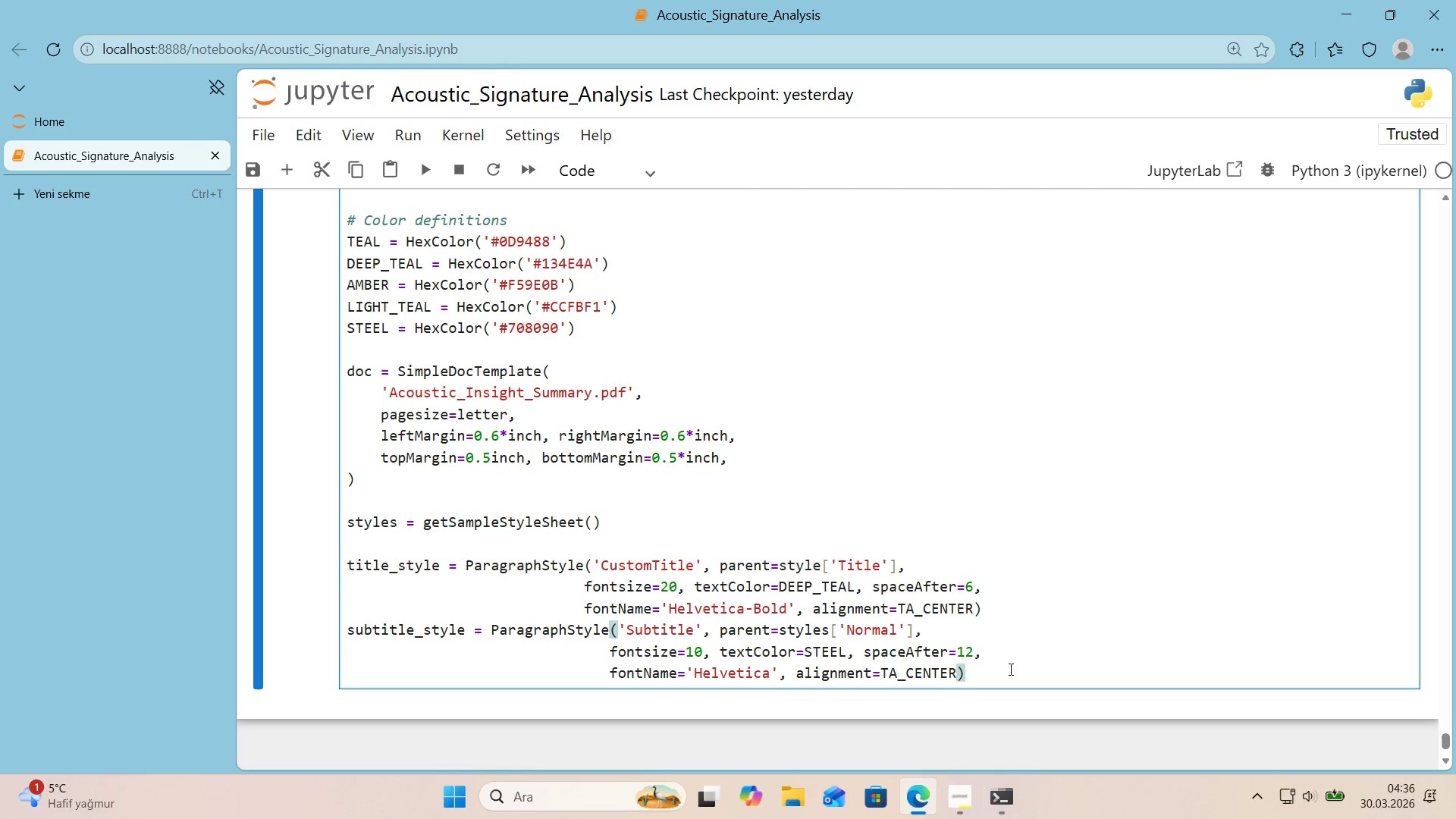 
left_click([1009, 669])
 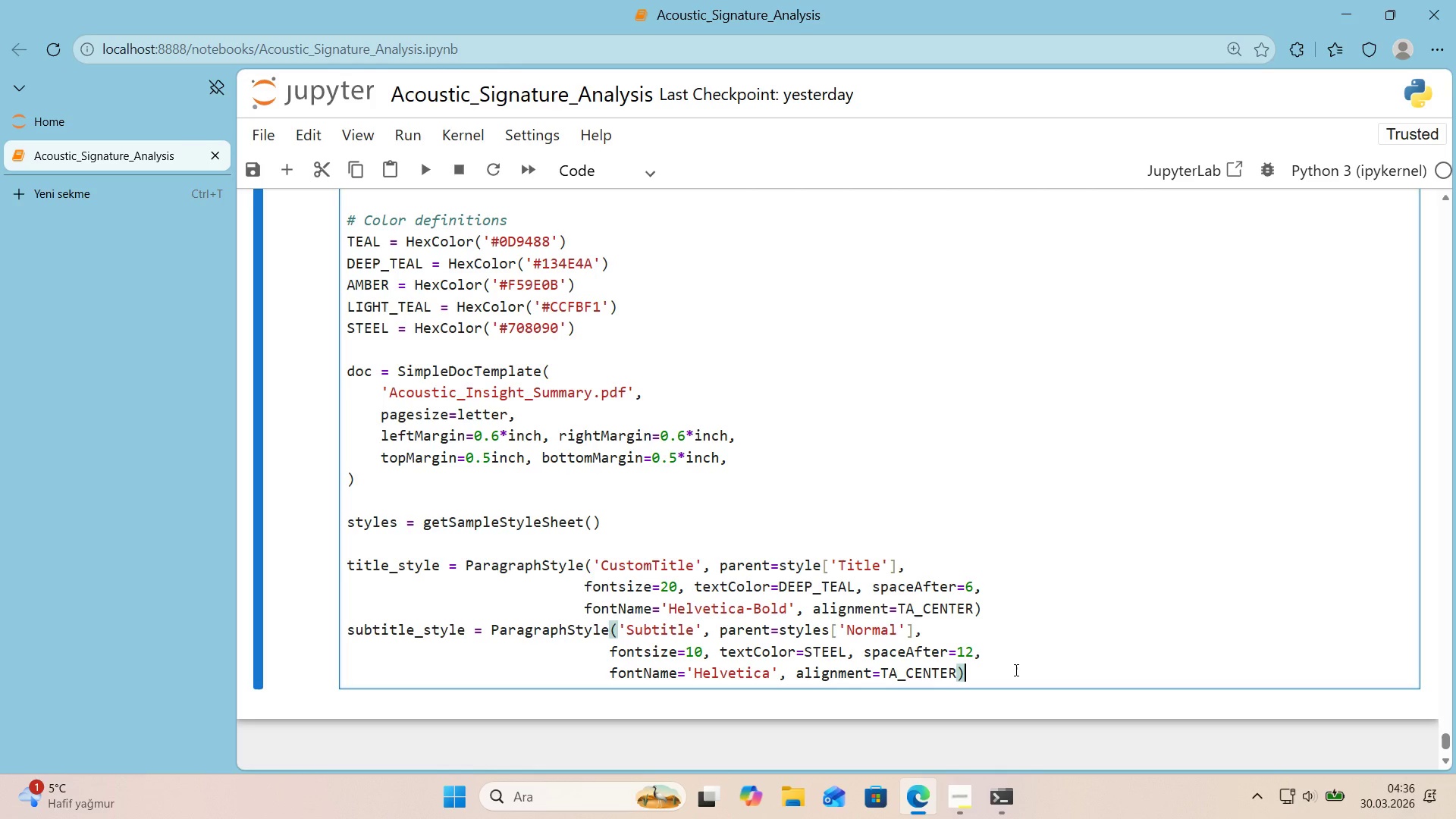 
left_click([1015, 670])
 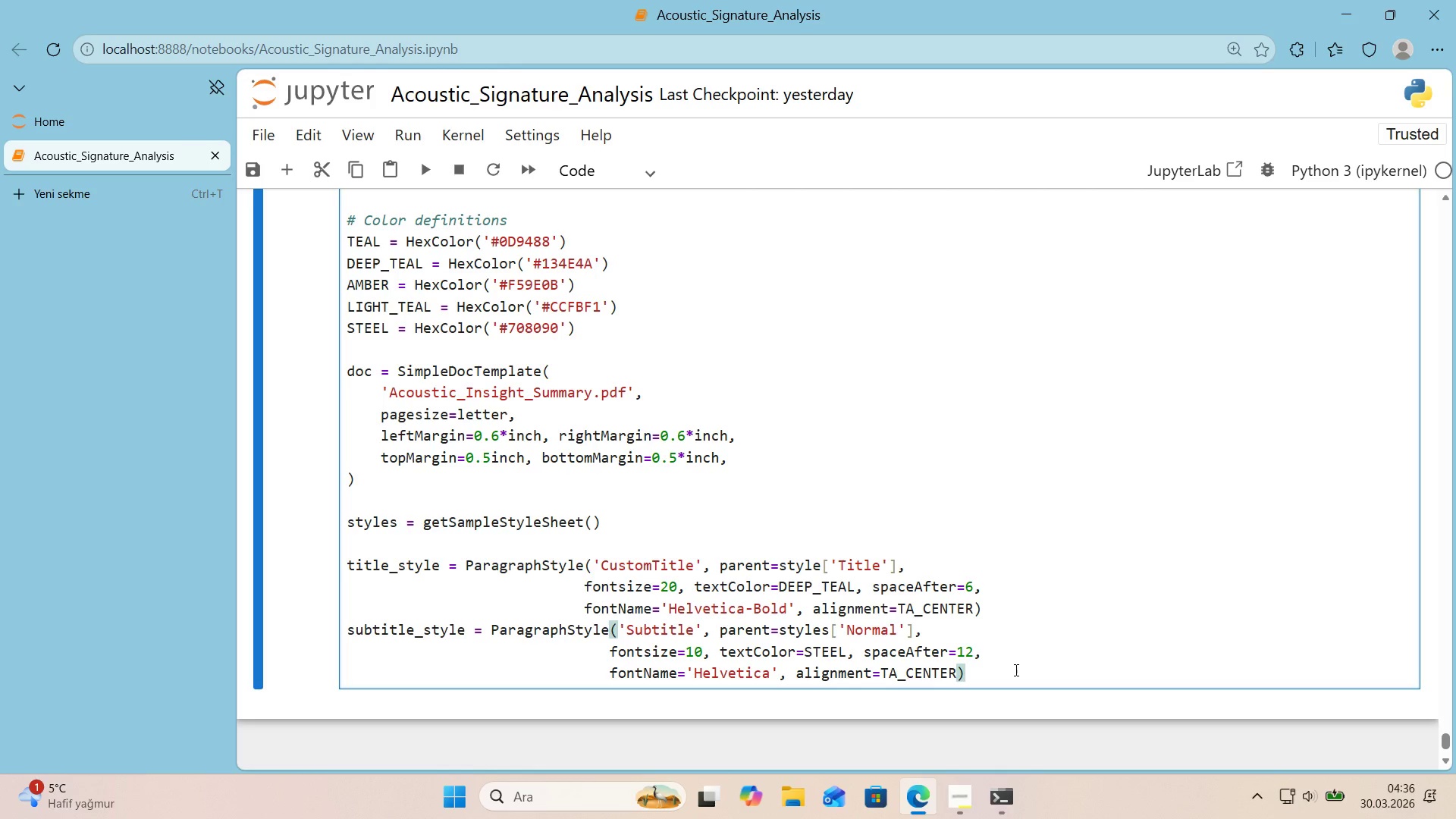 
left_click([1015, 670])
 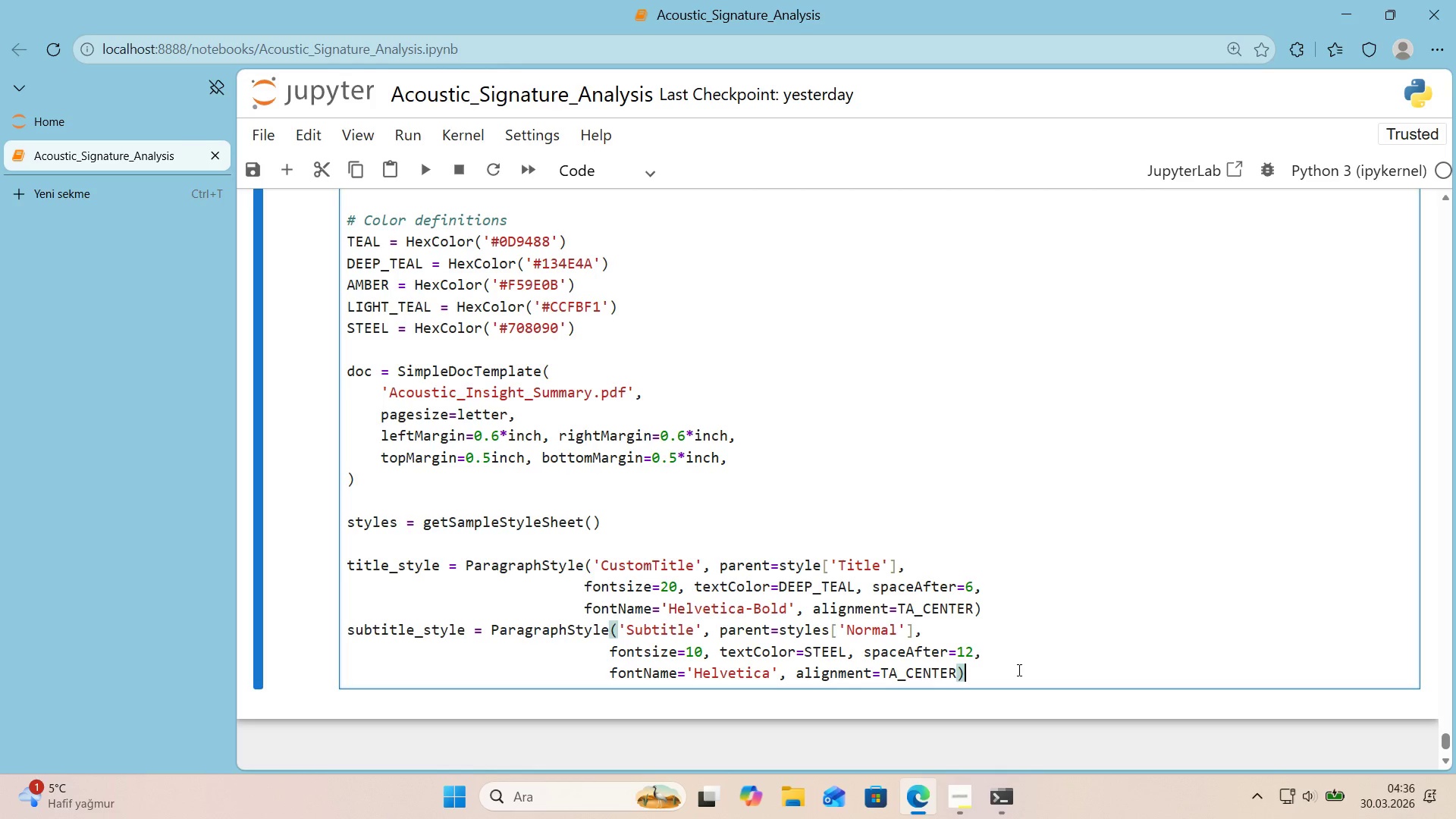 
key(Enter)
 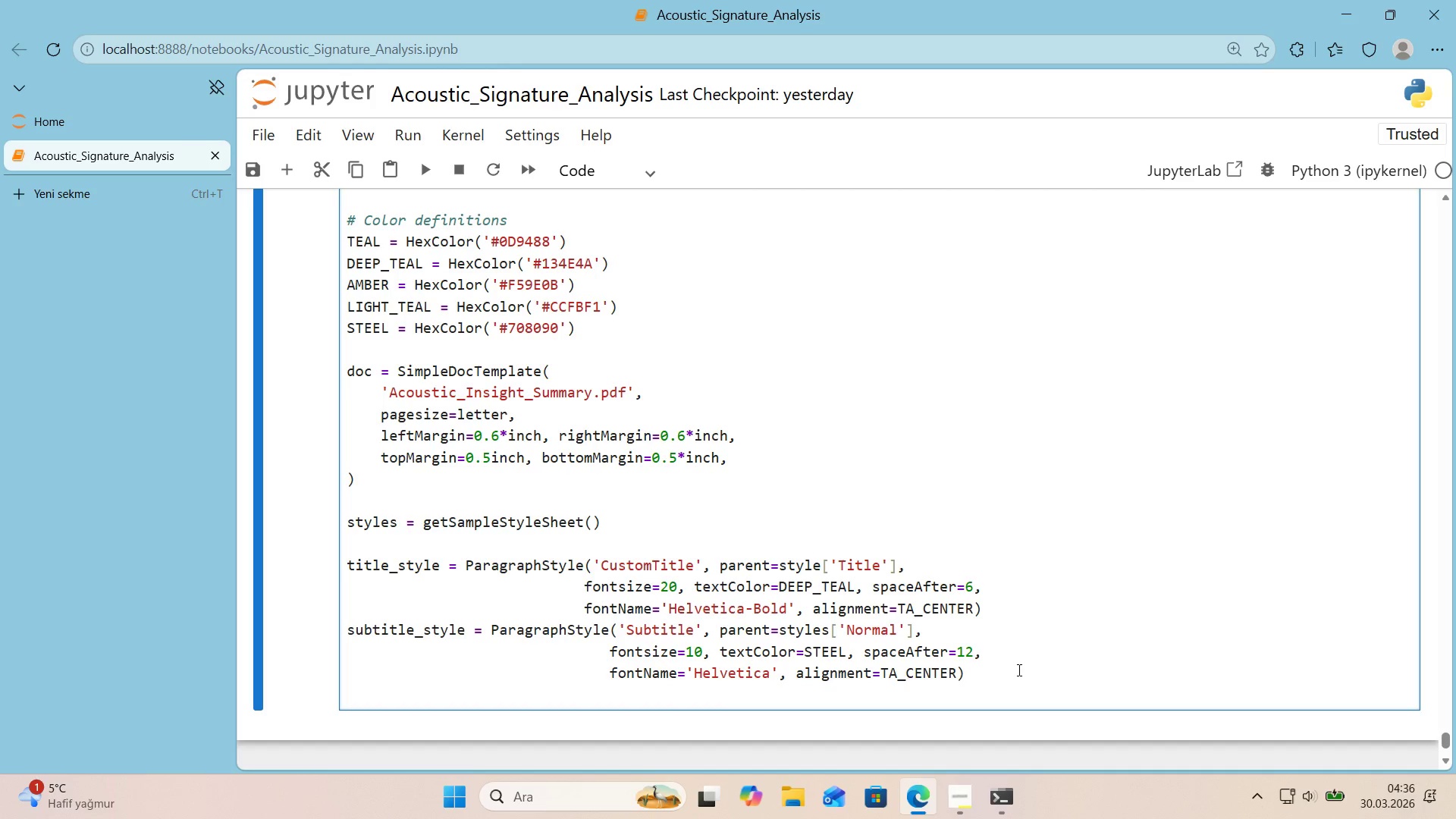 
type(head'ng_syl)
key(Backspace)
key(Backspace)
type(tyle ) ParagraphStyle*()
 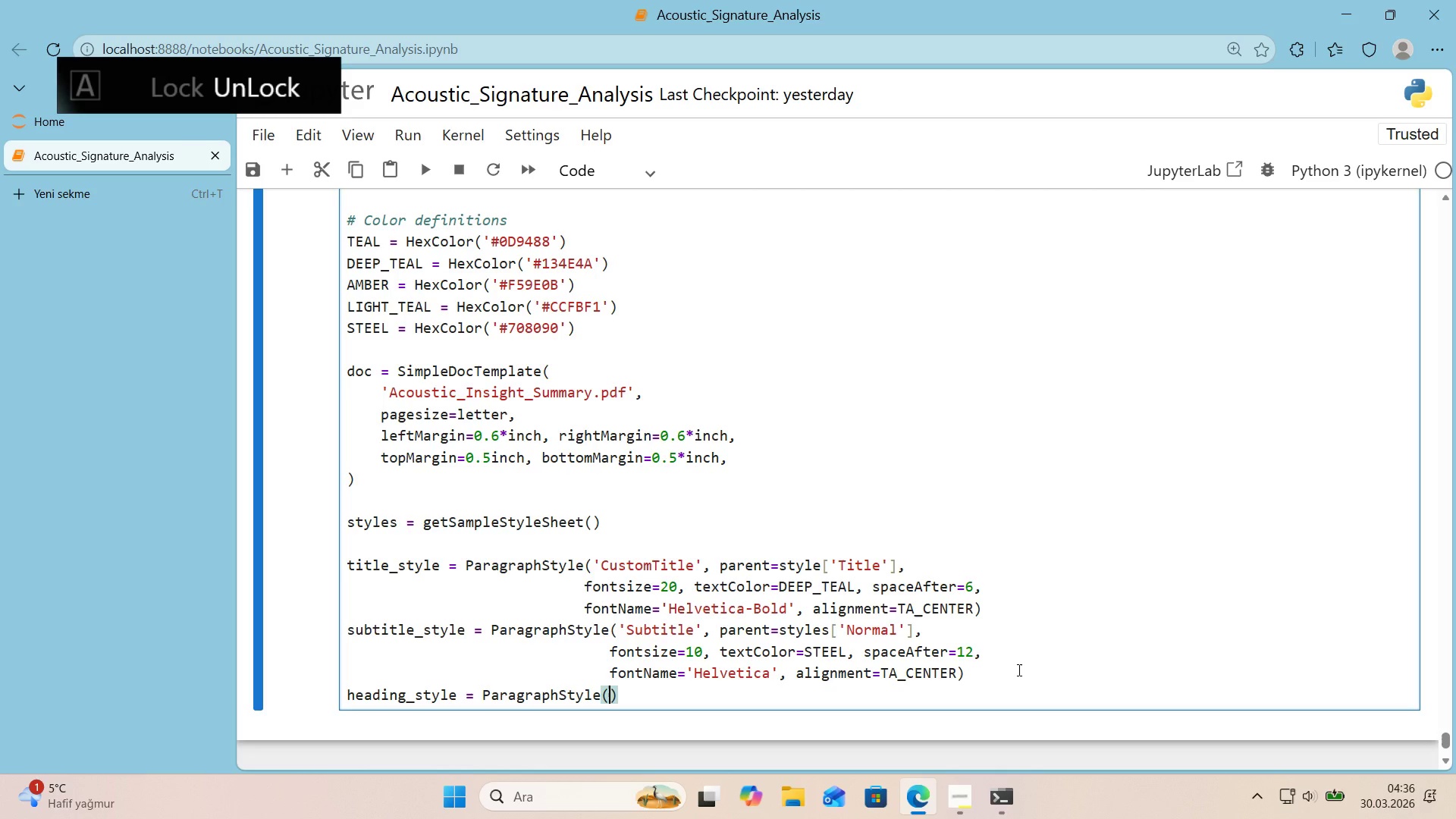 
 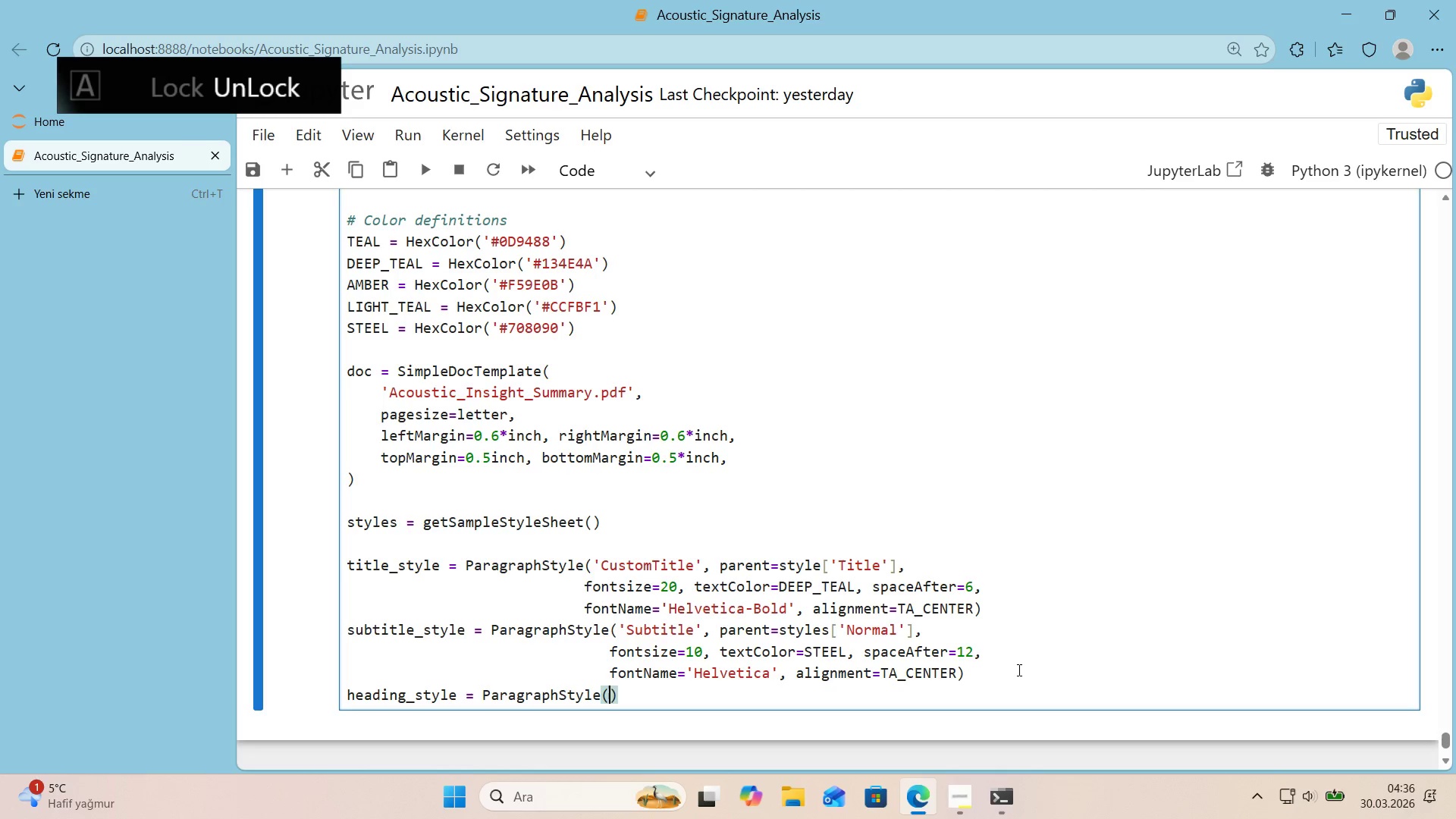 
key(ArrowLeft)
 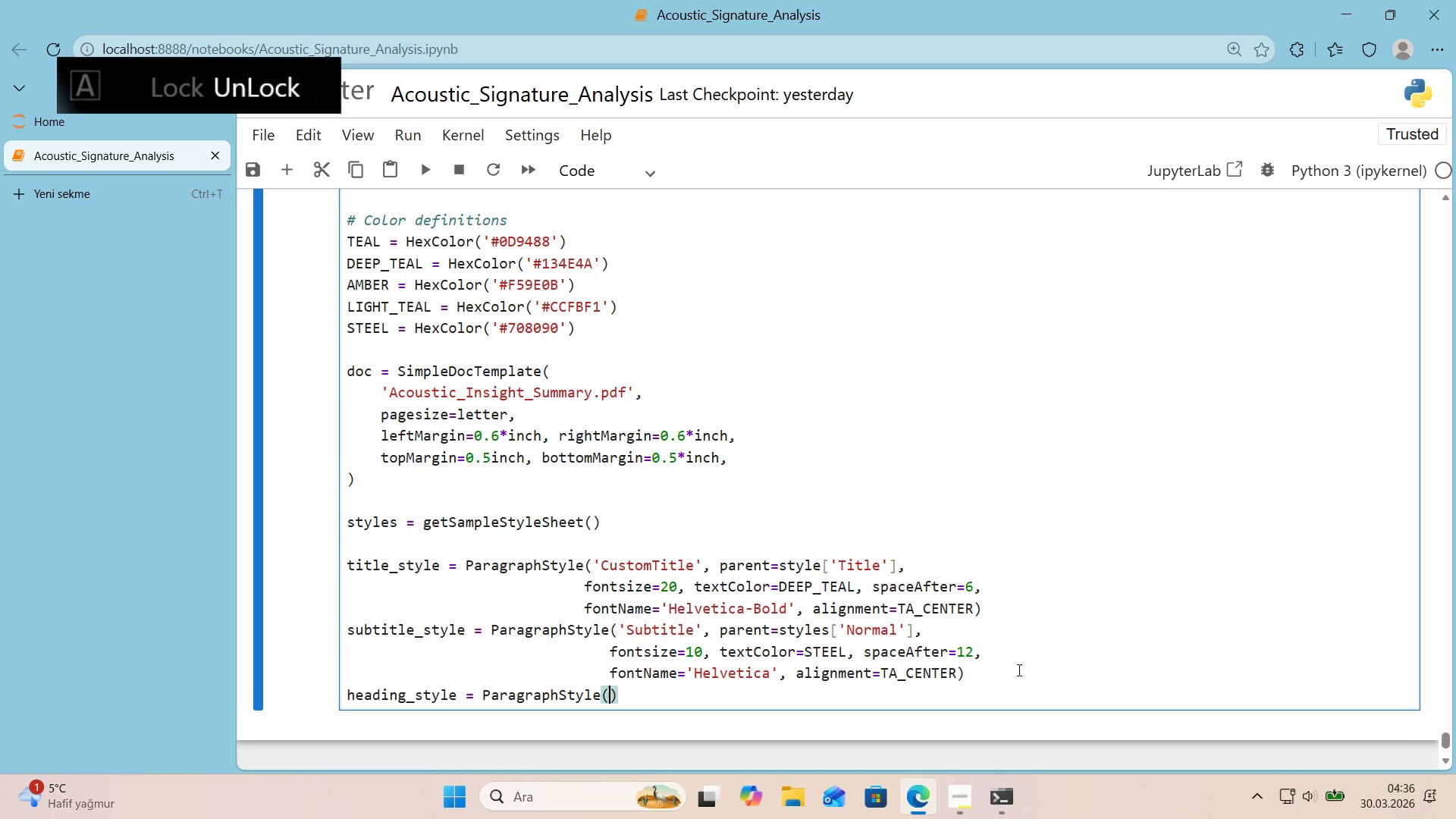 
type(@@)
 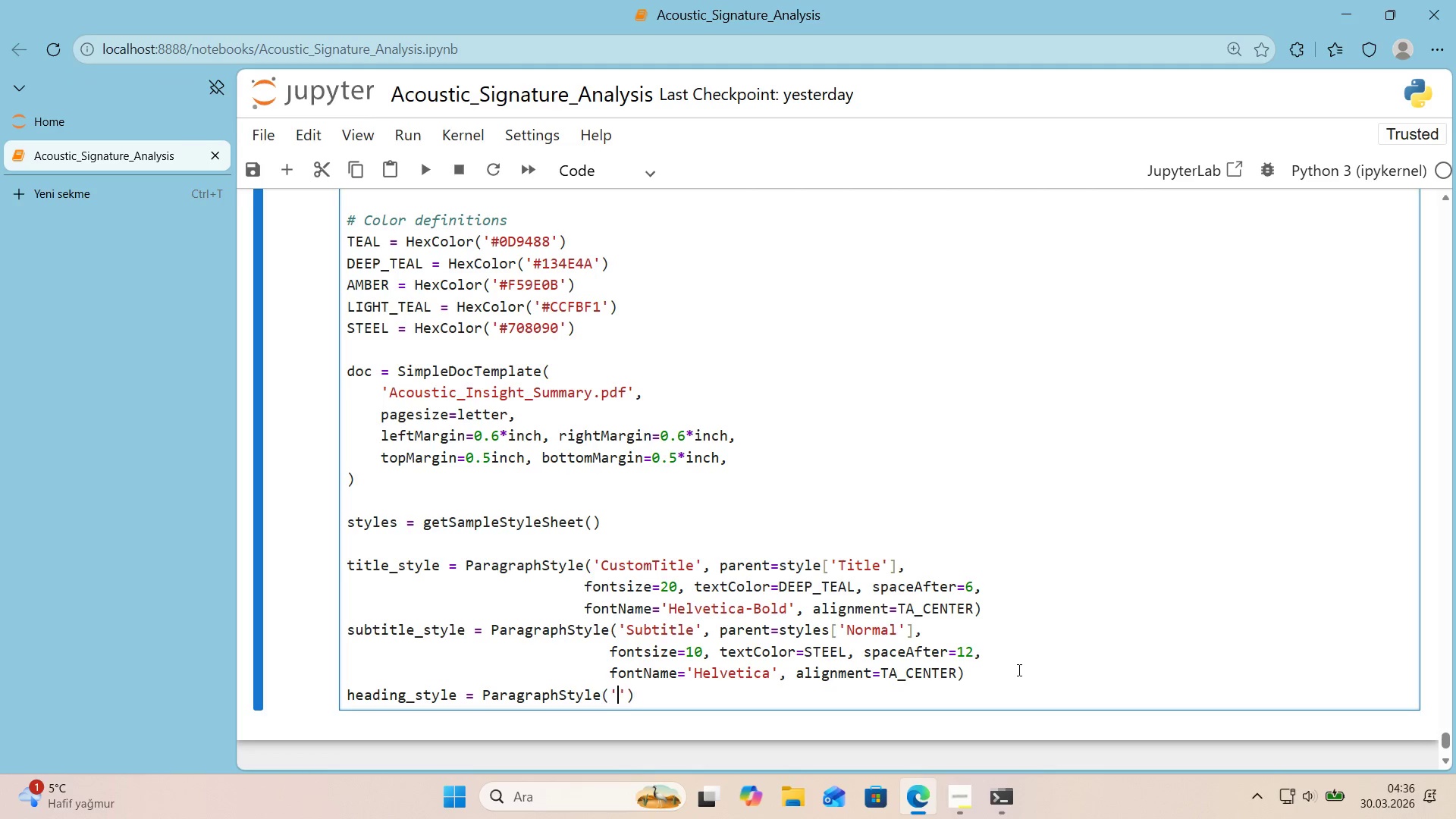 
key(ArrowLeft)
 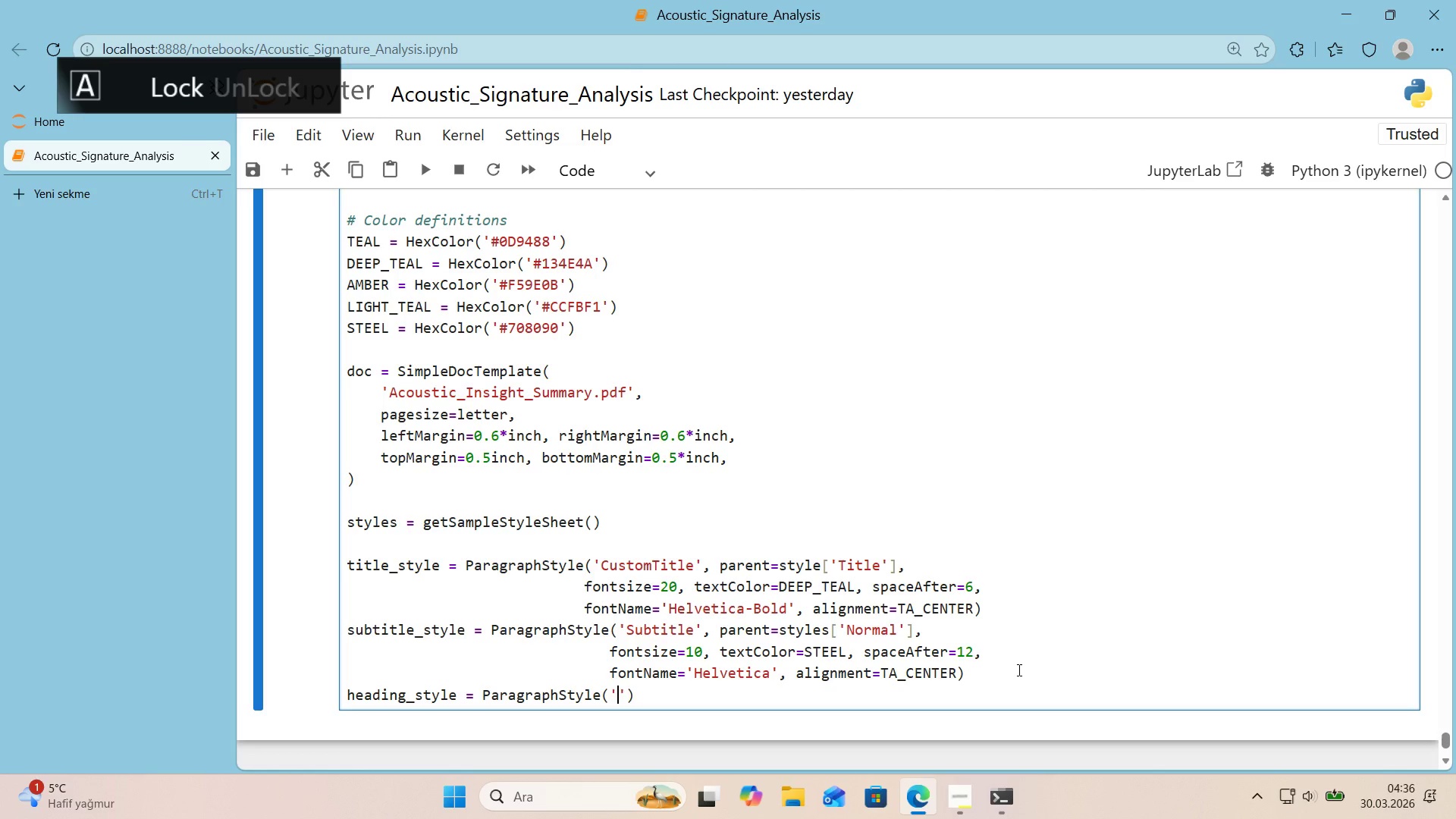 
type(Head'ng)
 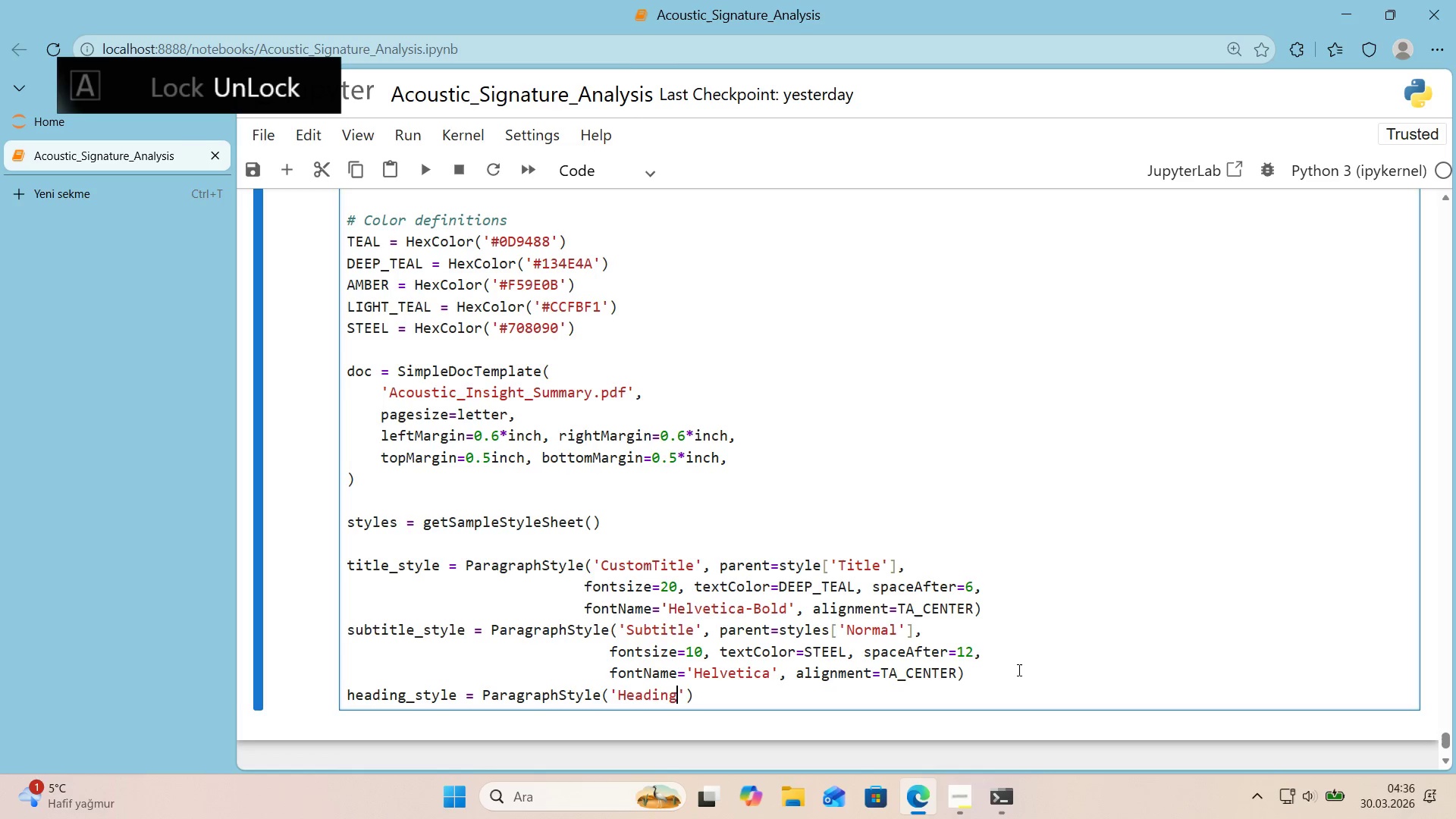 
key(ArrowRight)
 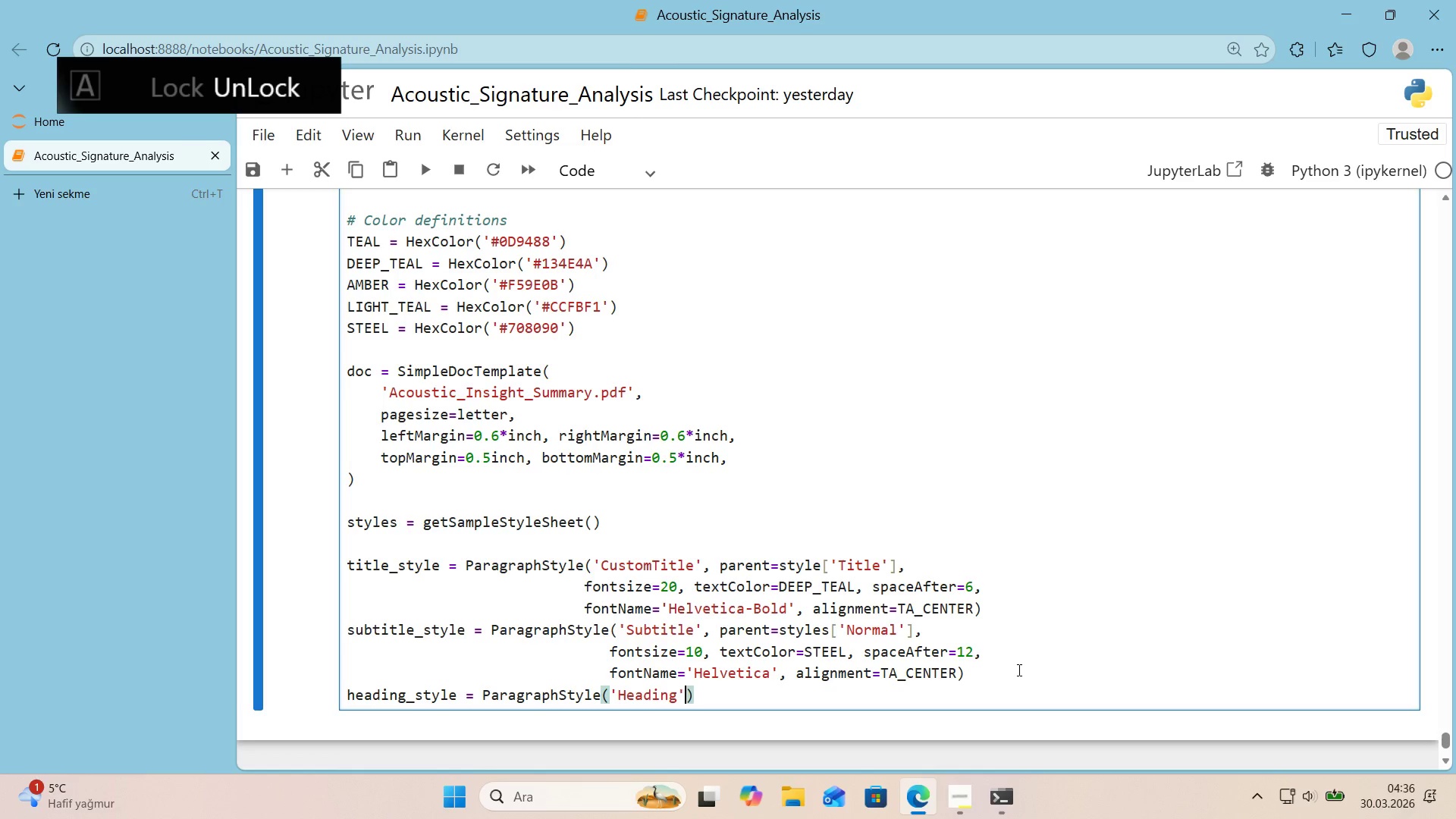 
type(, parent)Sty)
key(Backspace)
key(Backspace)
key(Backspace)
type(s)
key(Backspace)
type(styles)
 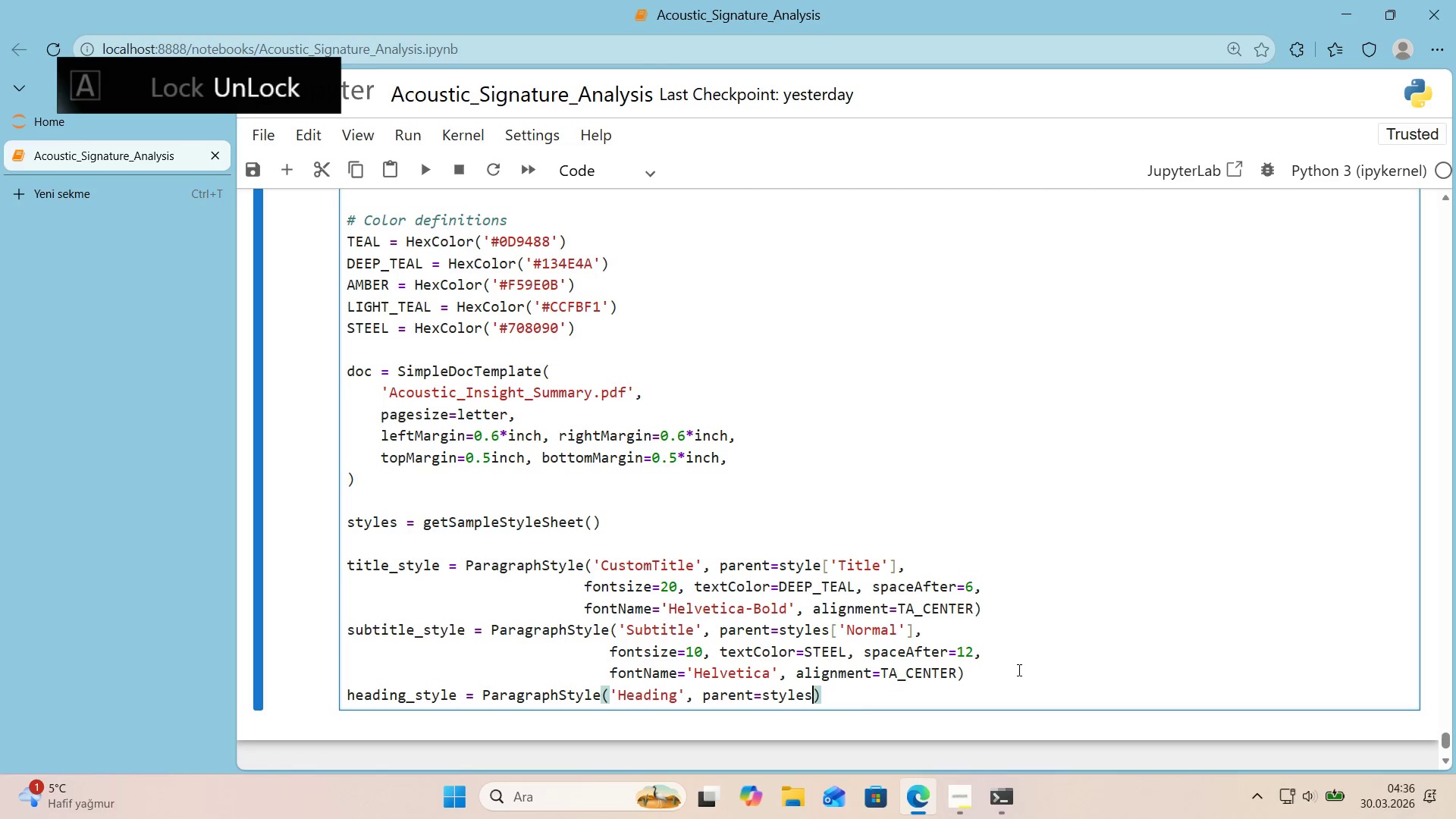 
key(Alt+Control+8)
 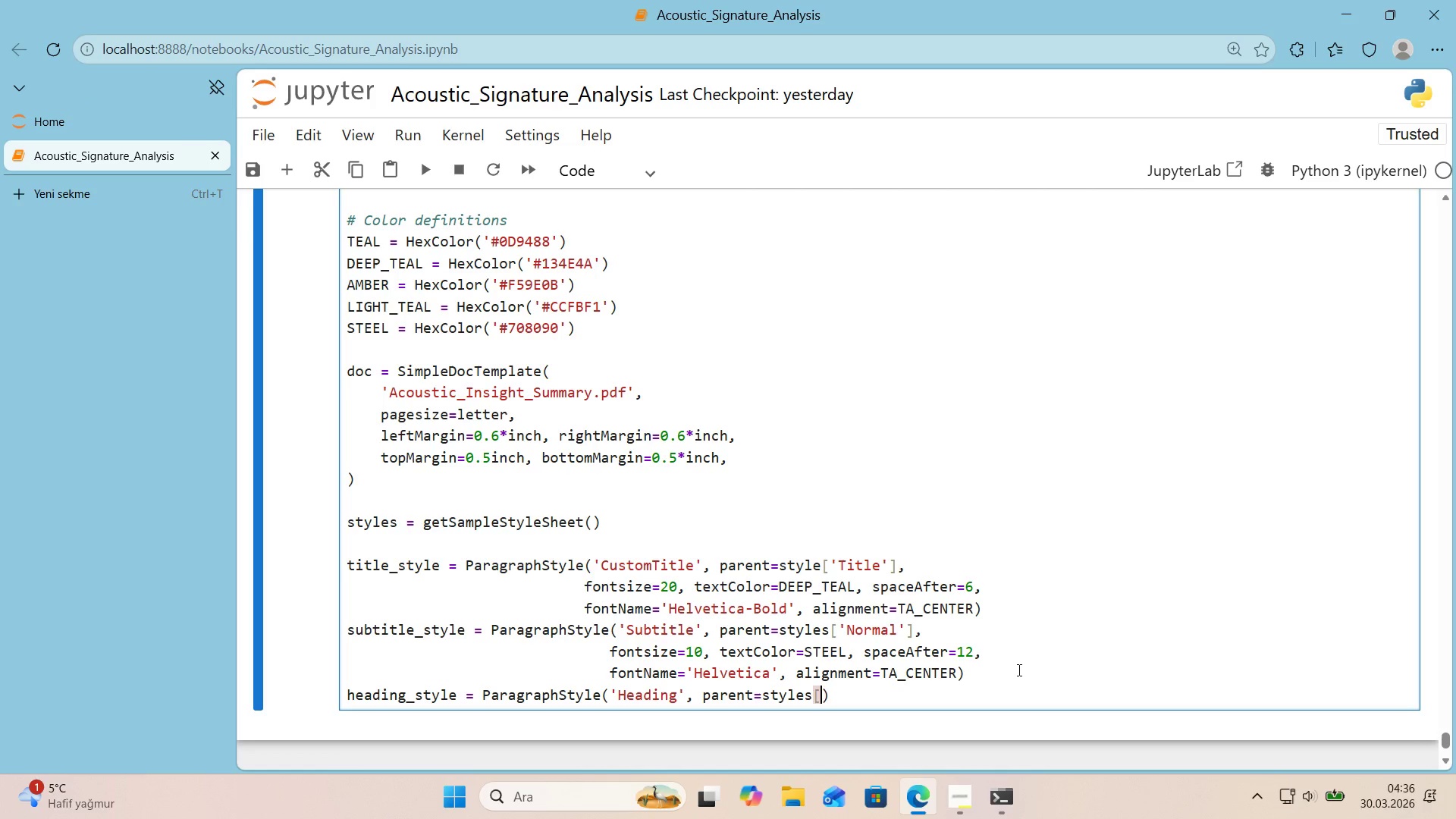 
key(Alt+Control+9)
 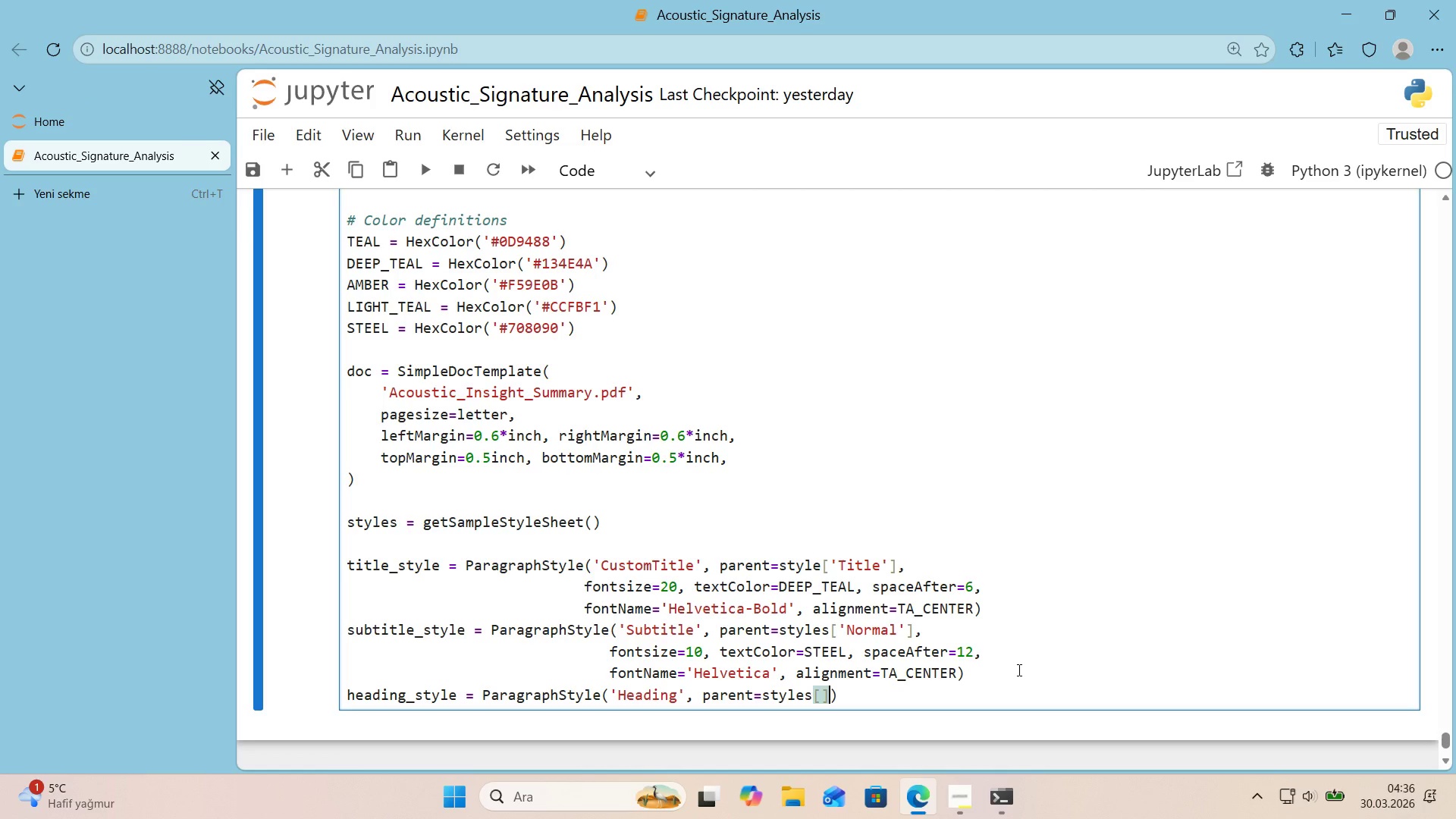 
key(ArrowLeft)
 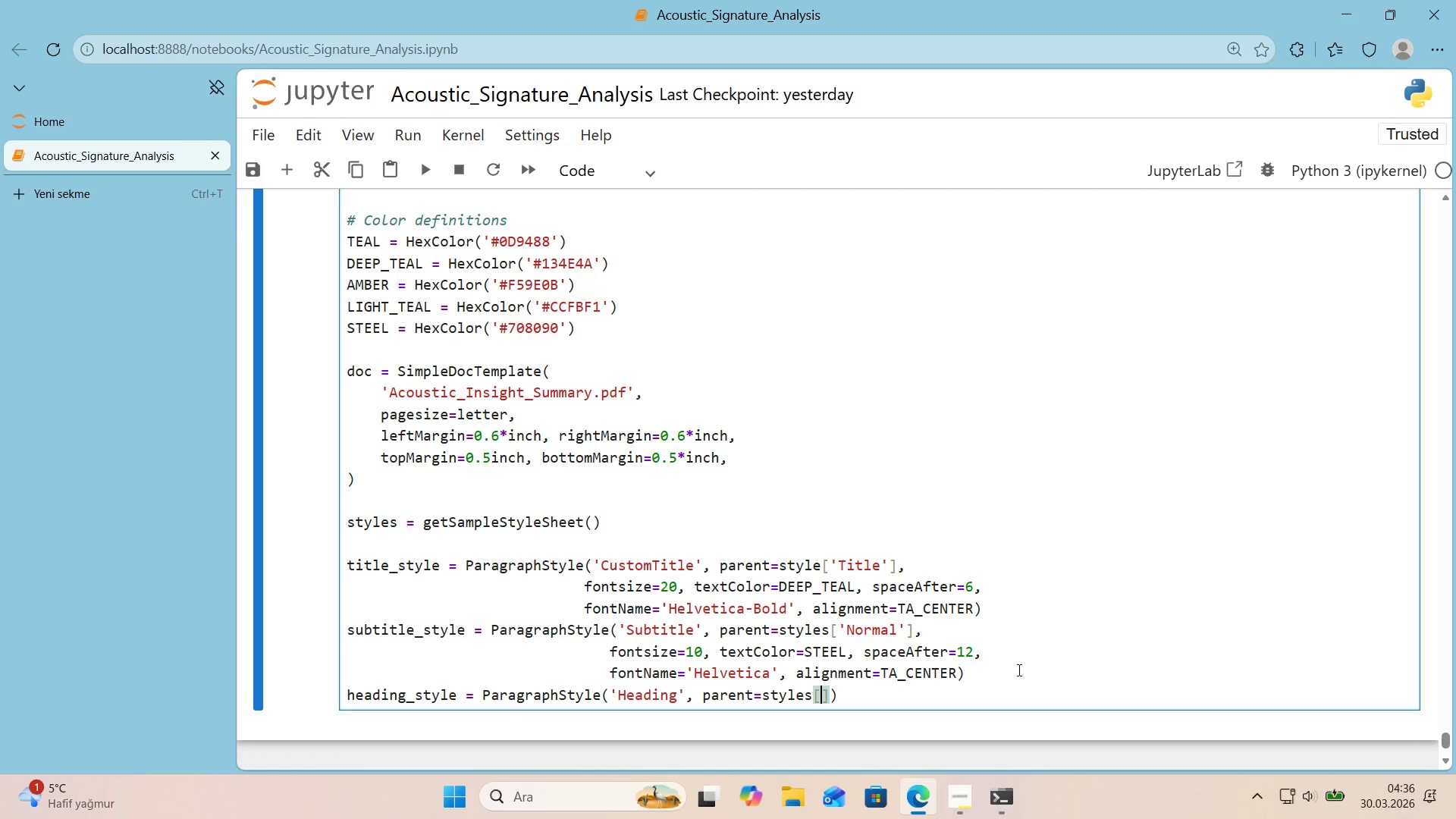 
type(@@)
 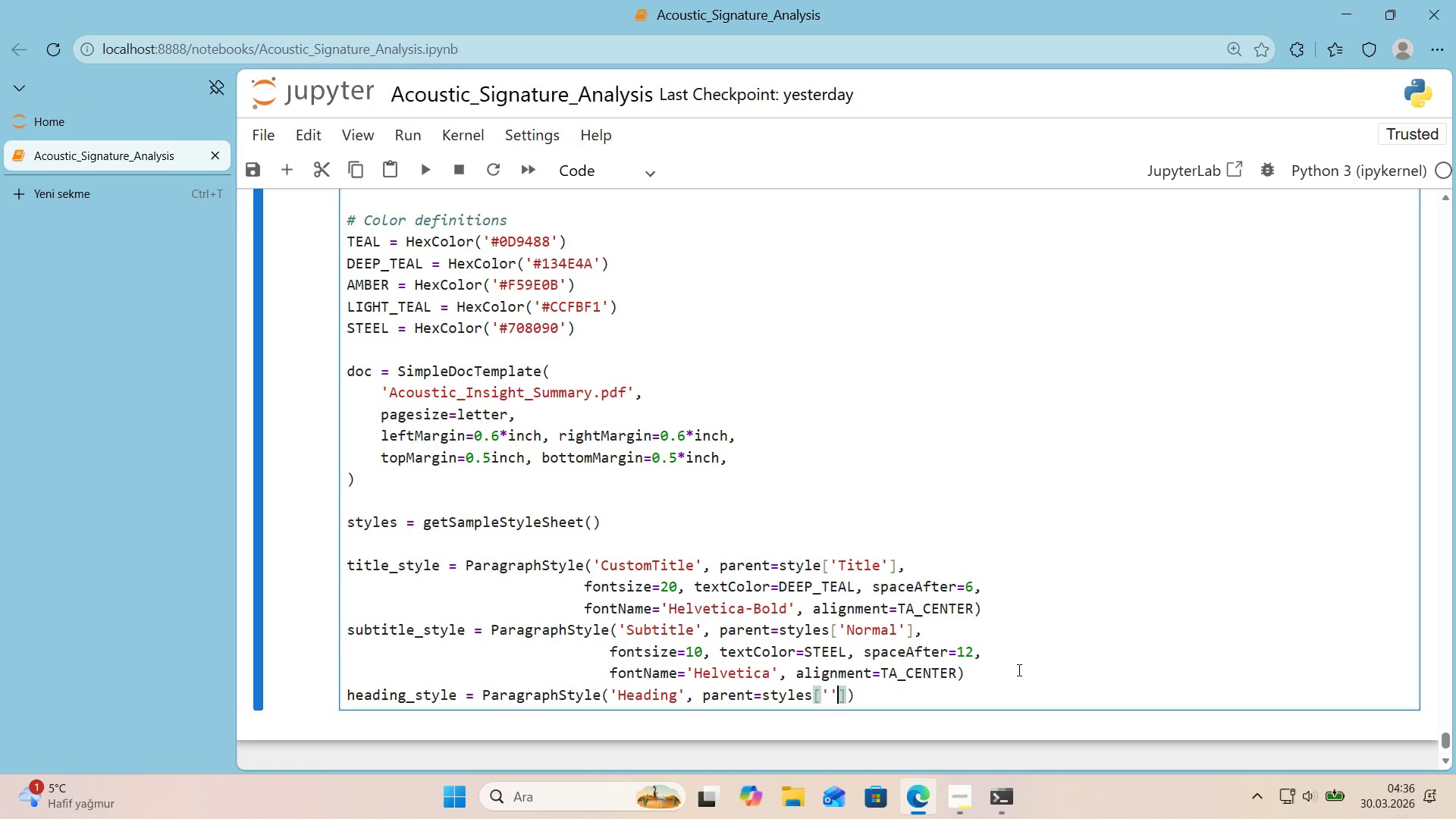 
key(ArrowLeft)
 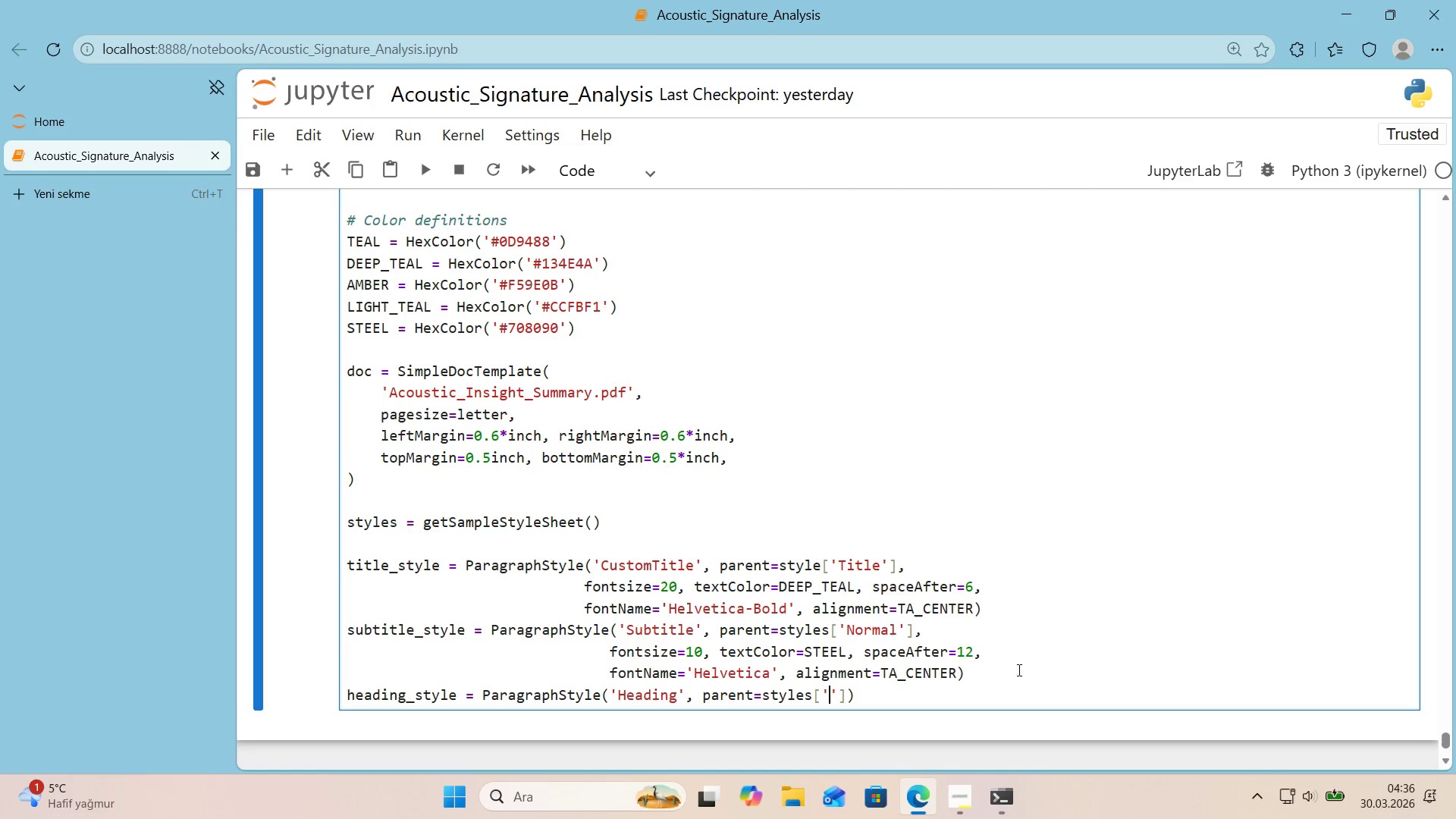 
type(Head'ng2)
 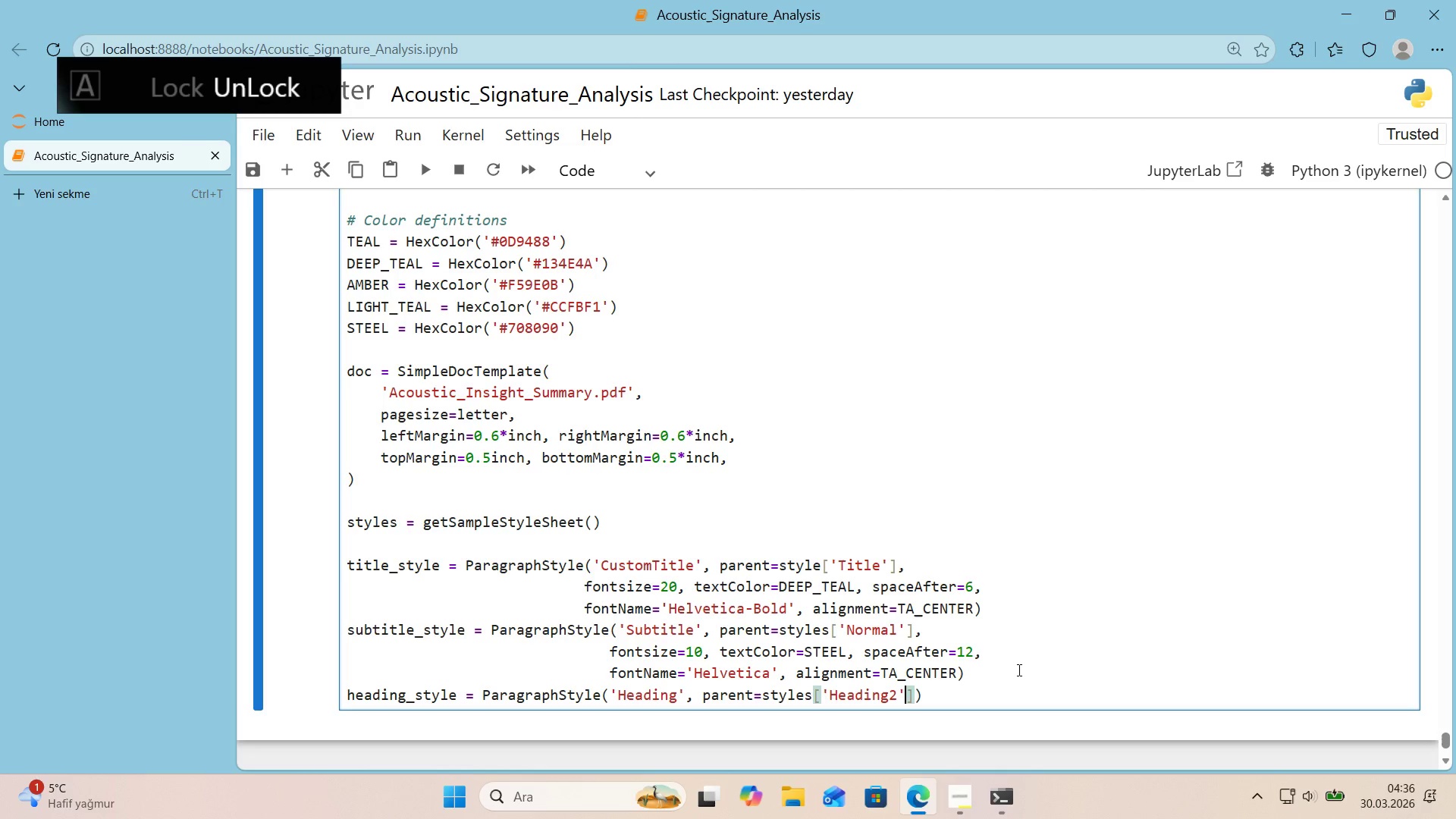 
key(ArrowRight)
 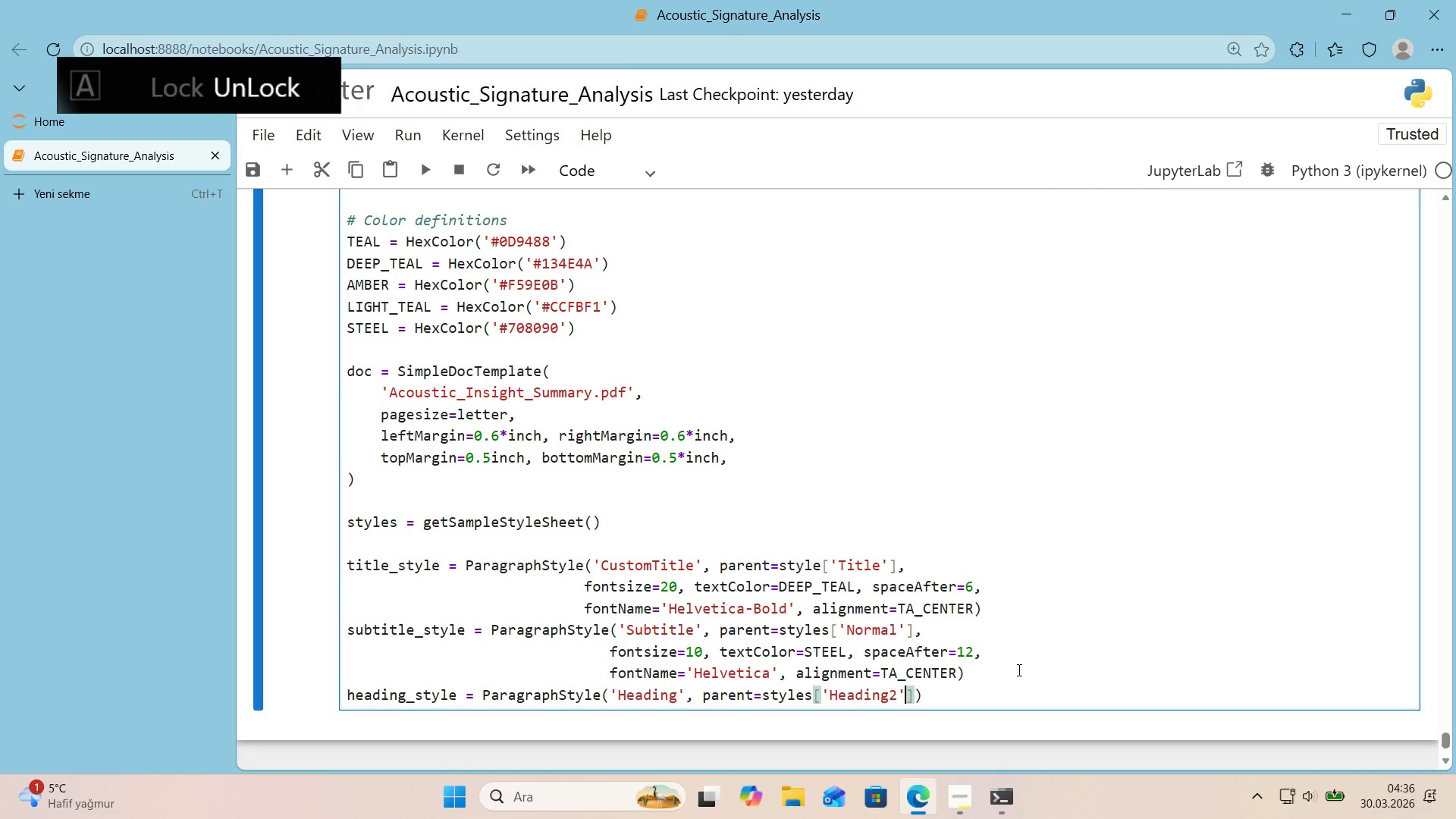 
key(ArrowRight)
 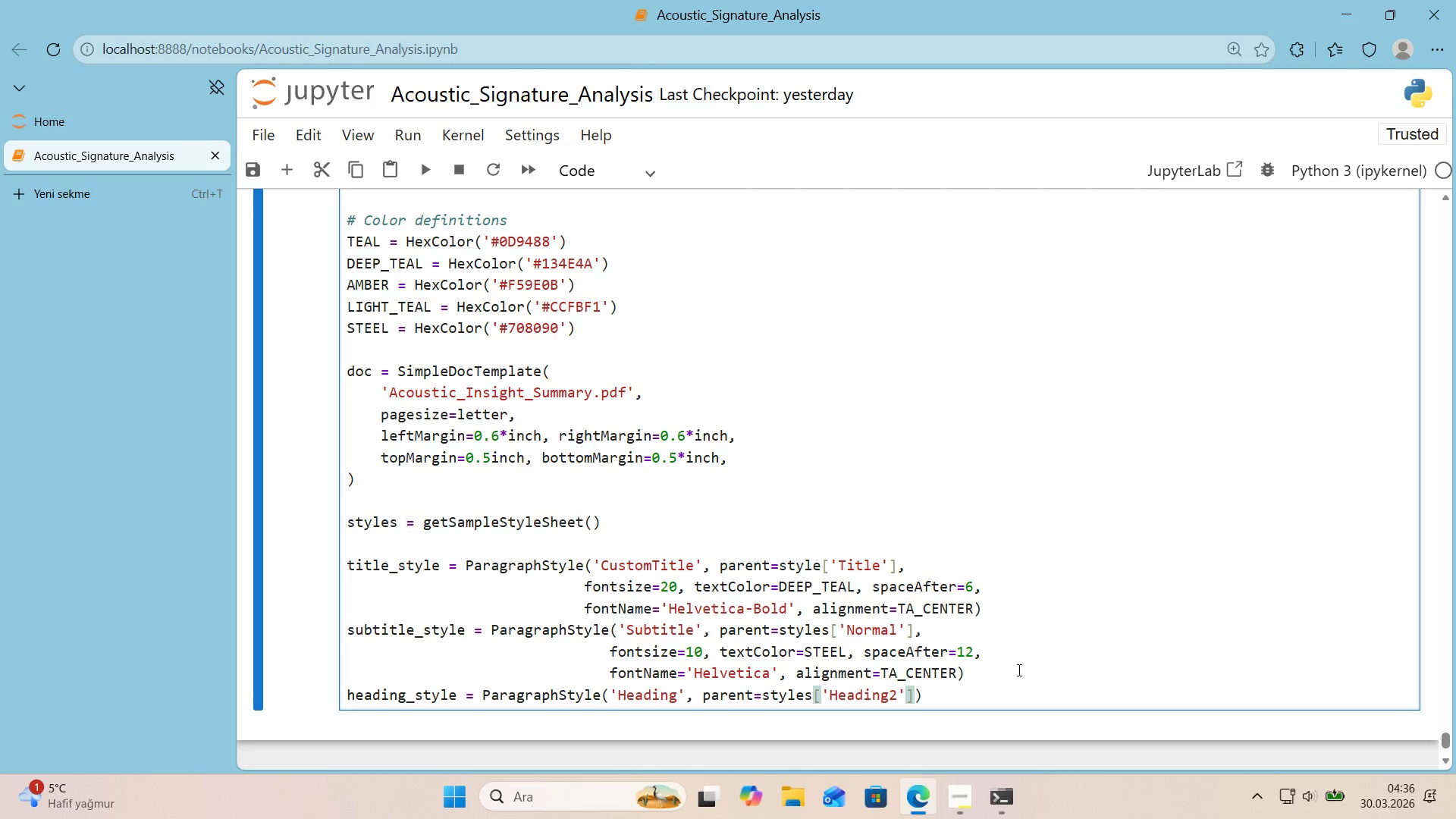 
key(Comma)
 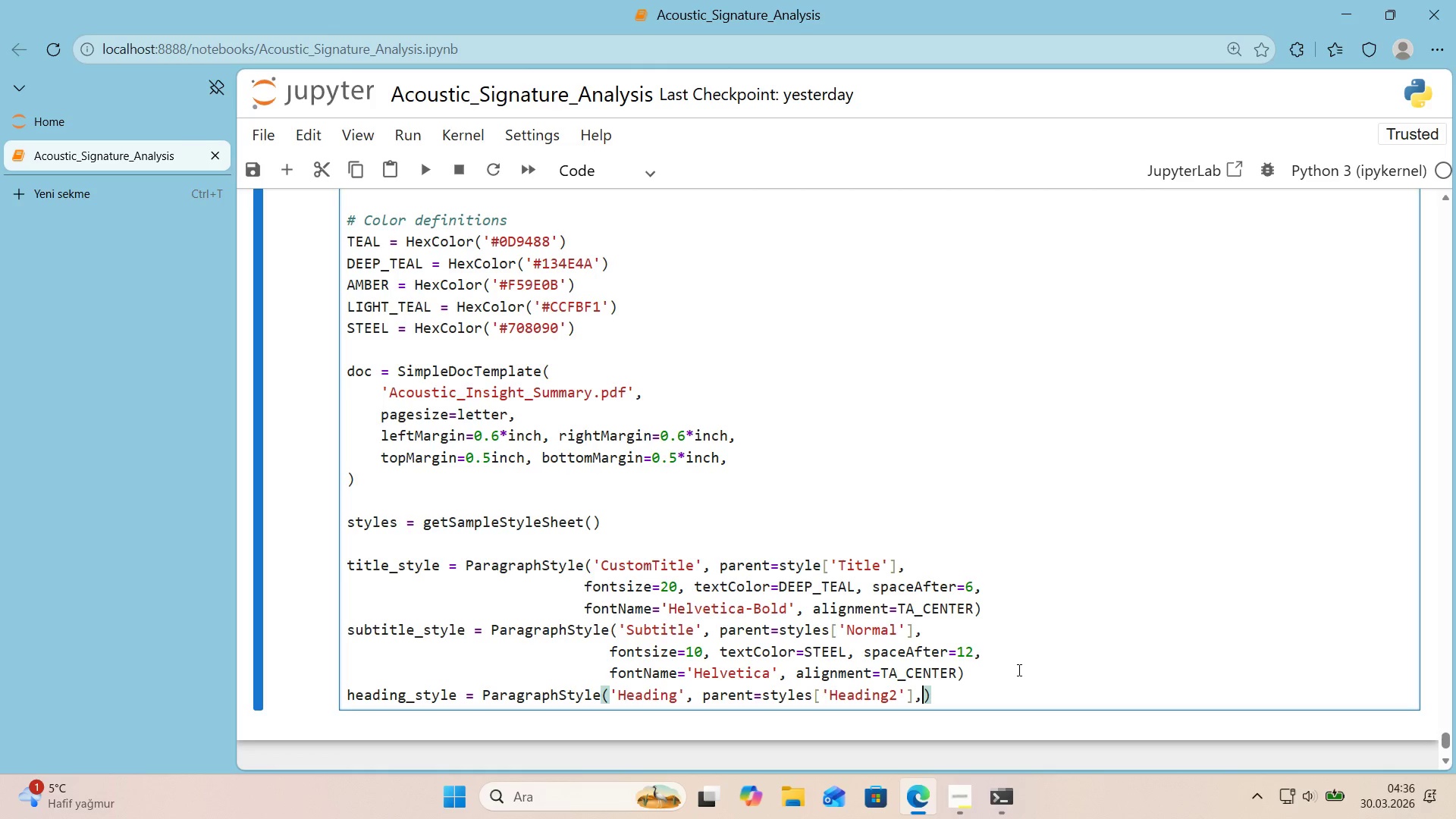 
key(Enter)
 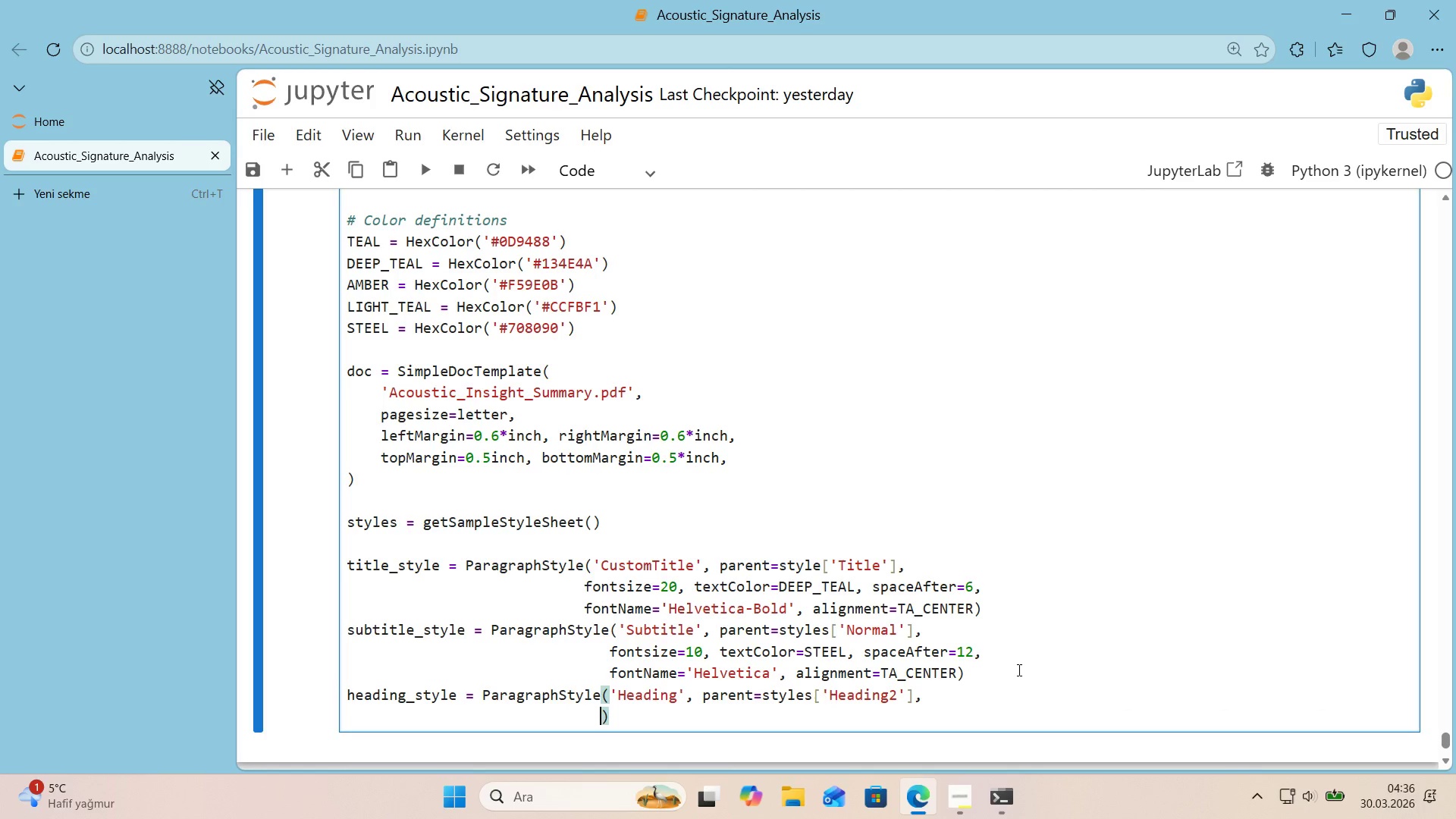 
type(fonts;ze)
key(Backspace)
key(Backspace)
key(Backspace)
type('ze)14, textCol)
key(Backspace)
type(lor))
 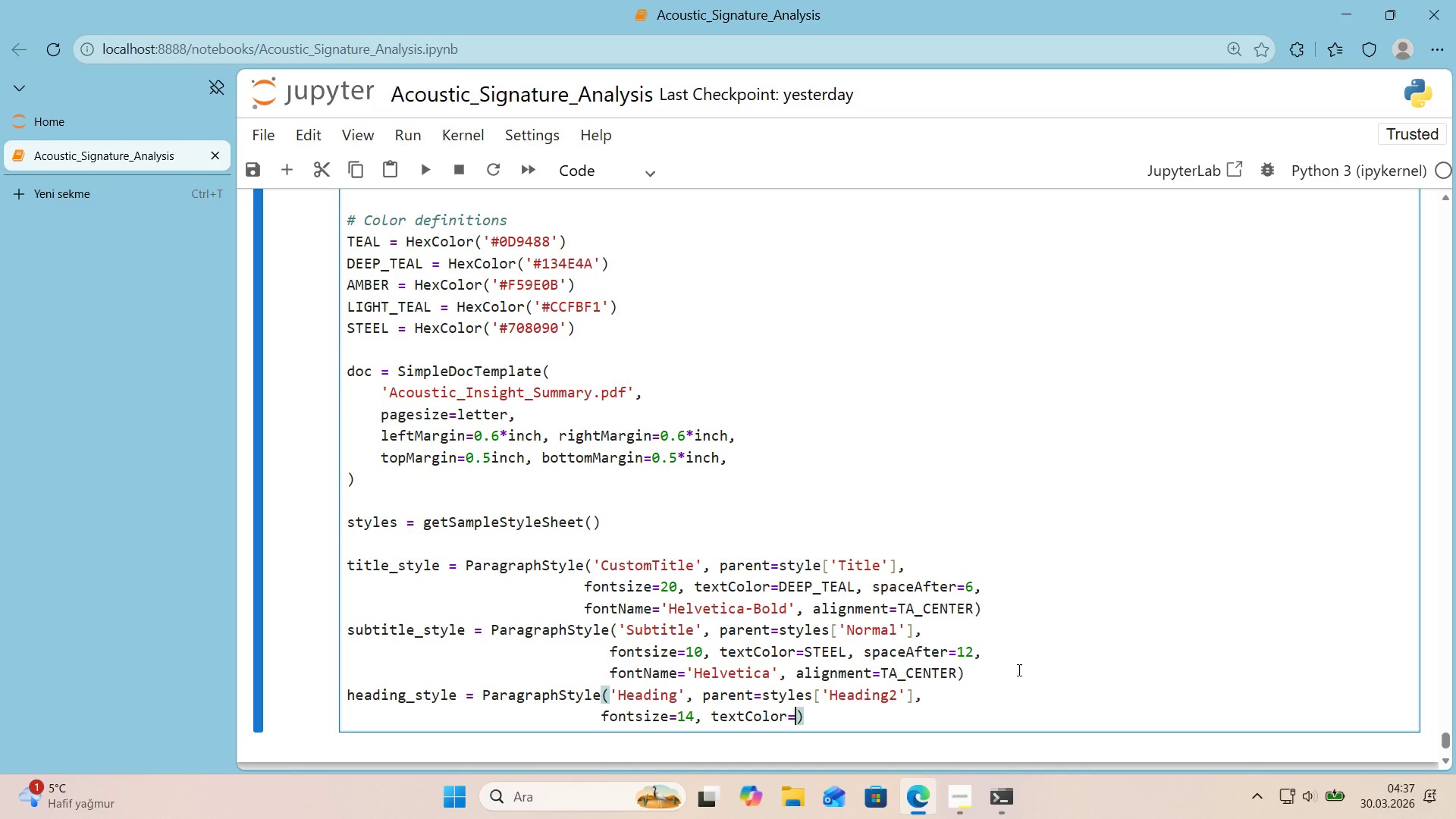 
type(DEEP_TEAL, spaceBefore)
key(Backspace)
key(Backspace)
type(re)8, As)
key(Backspace)
key(Backspace)
type(sa)
key(Backspace)
type(paceAfter)4,)
 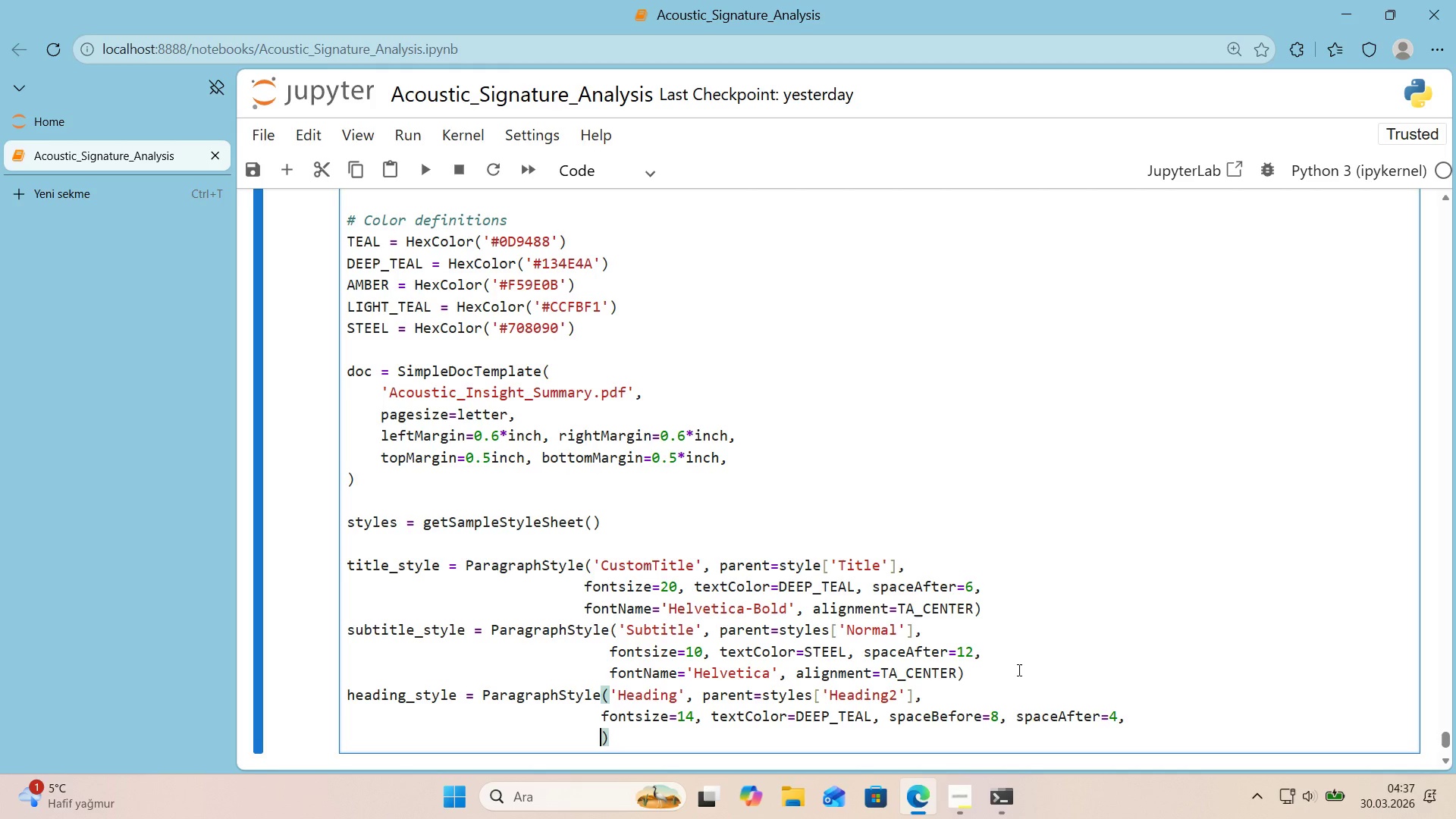 
 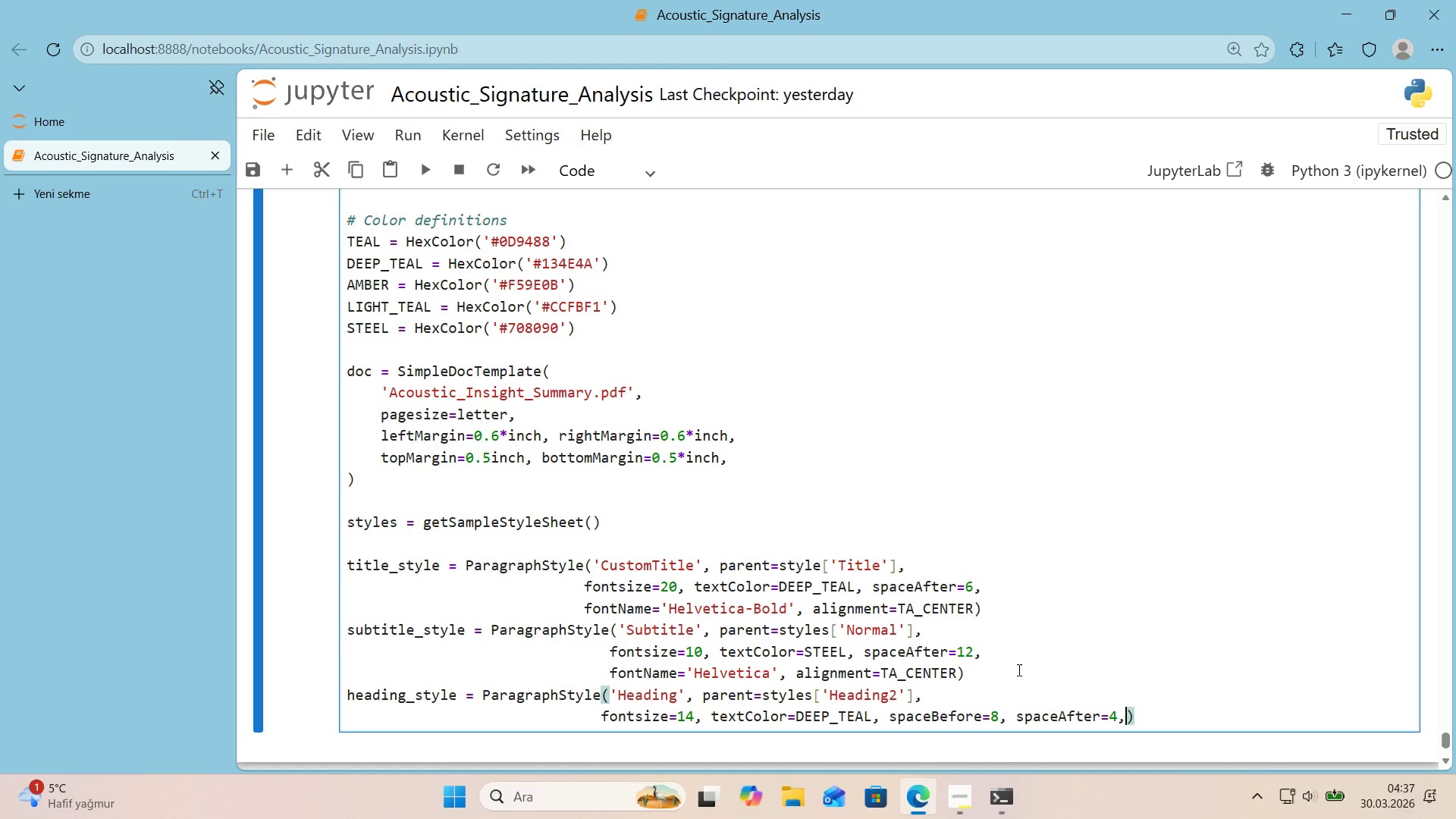 
key(Enter)
 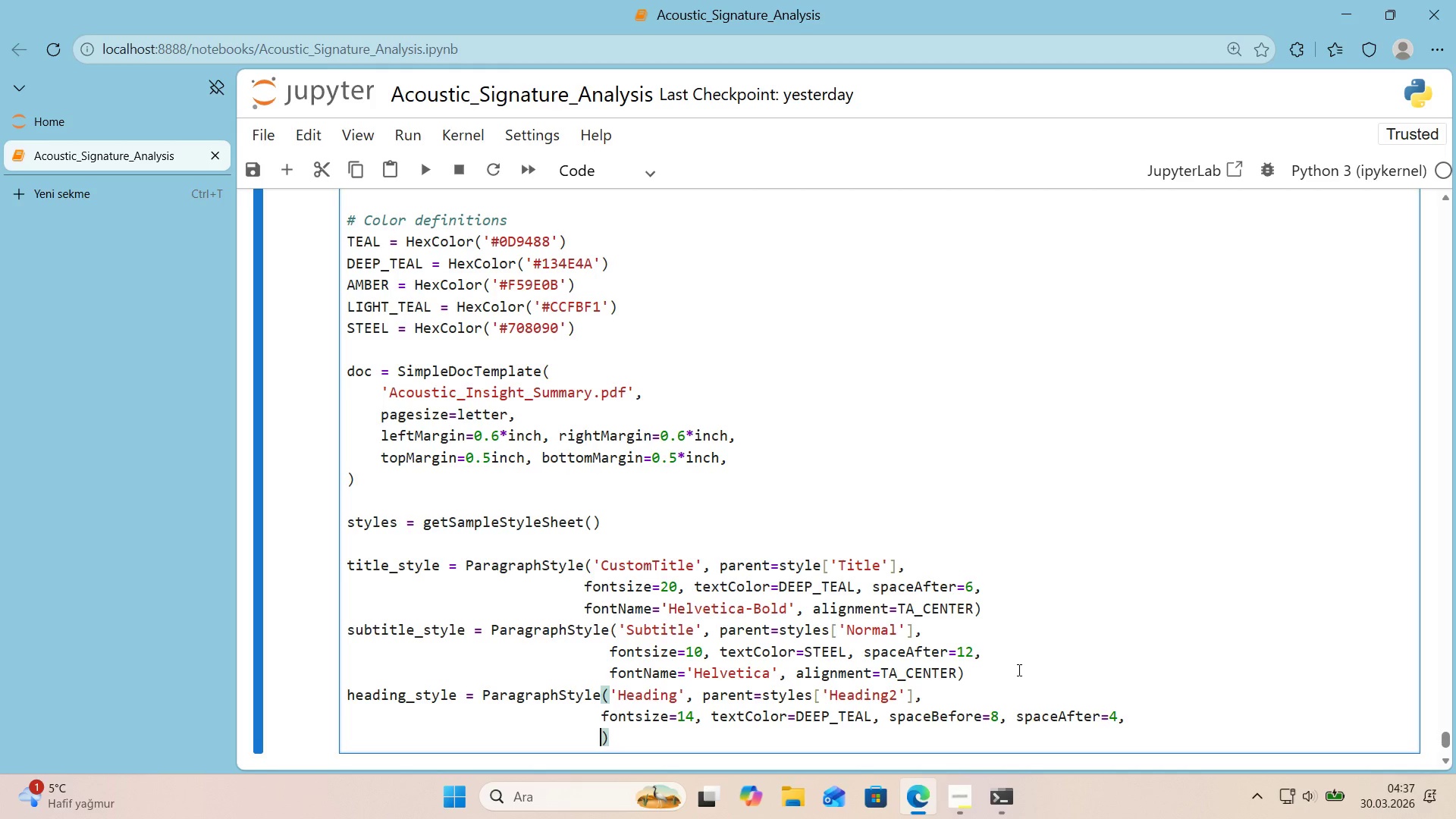 
type(fontName)@@)
 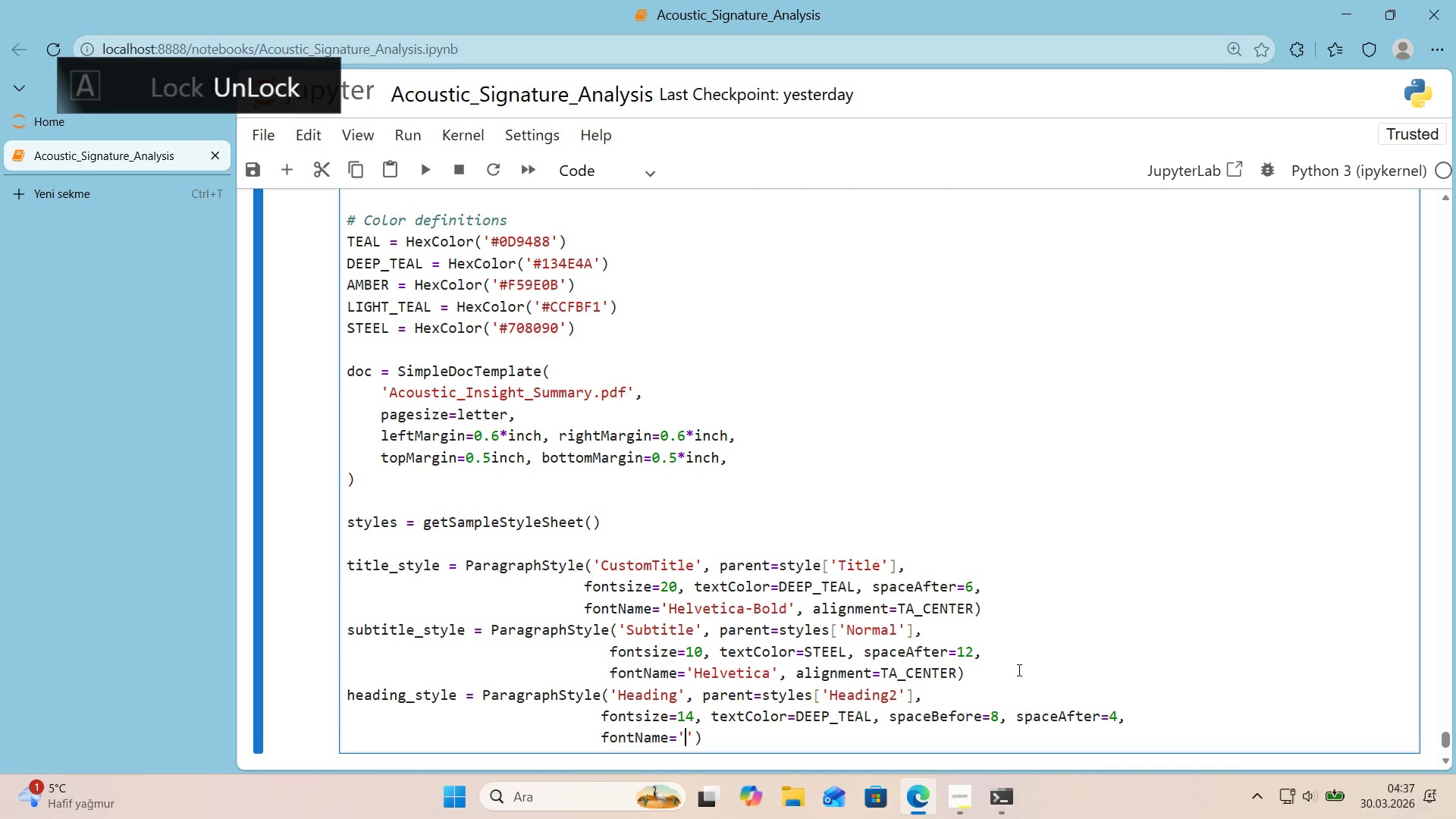 
 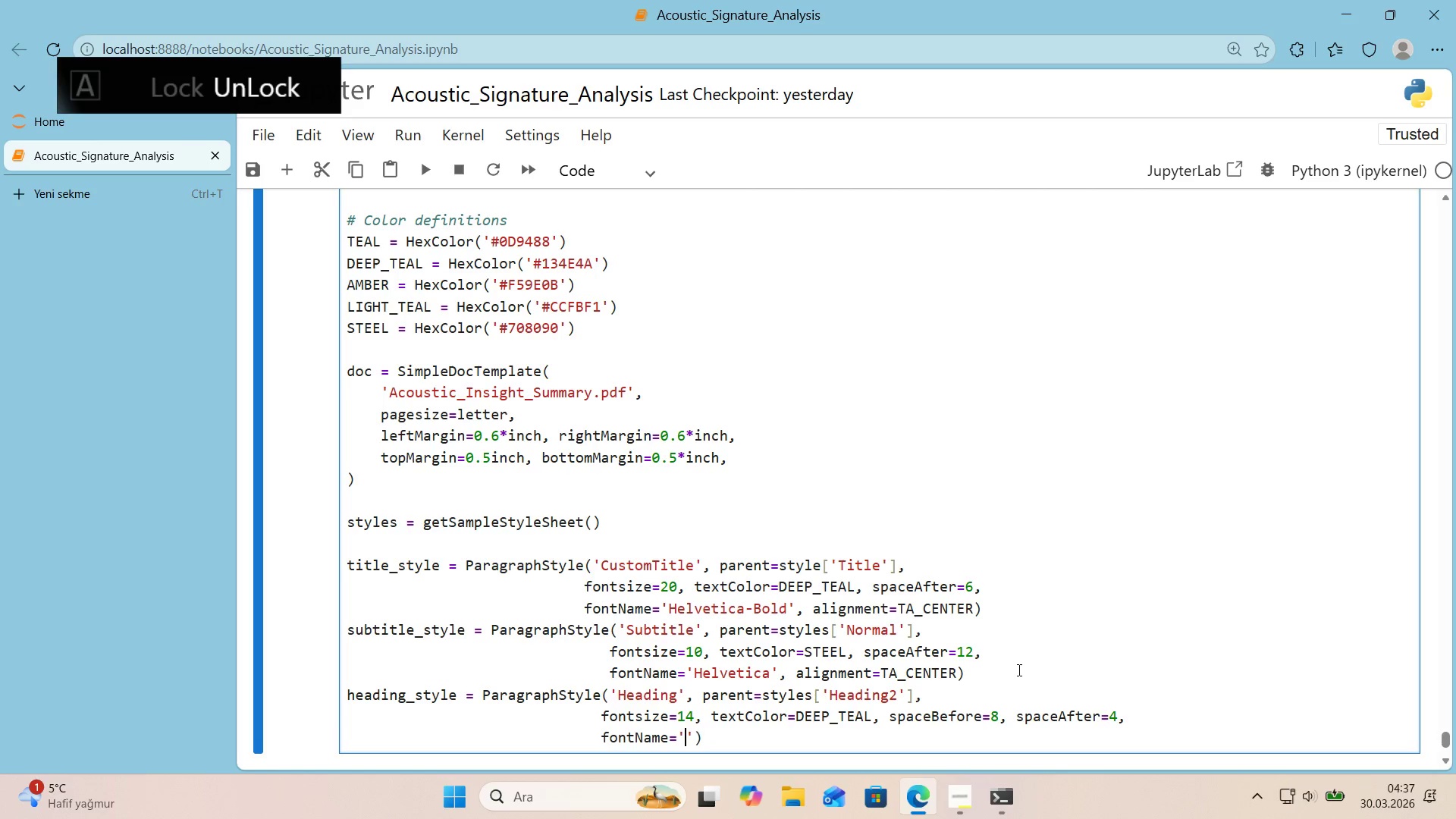 
key(ArrowLeft)
 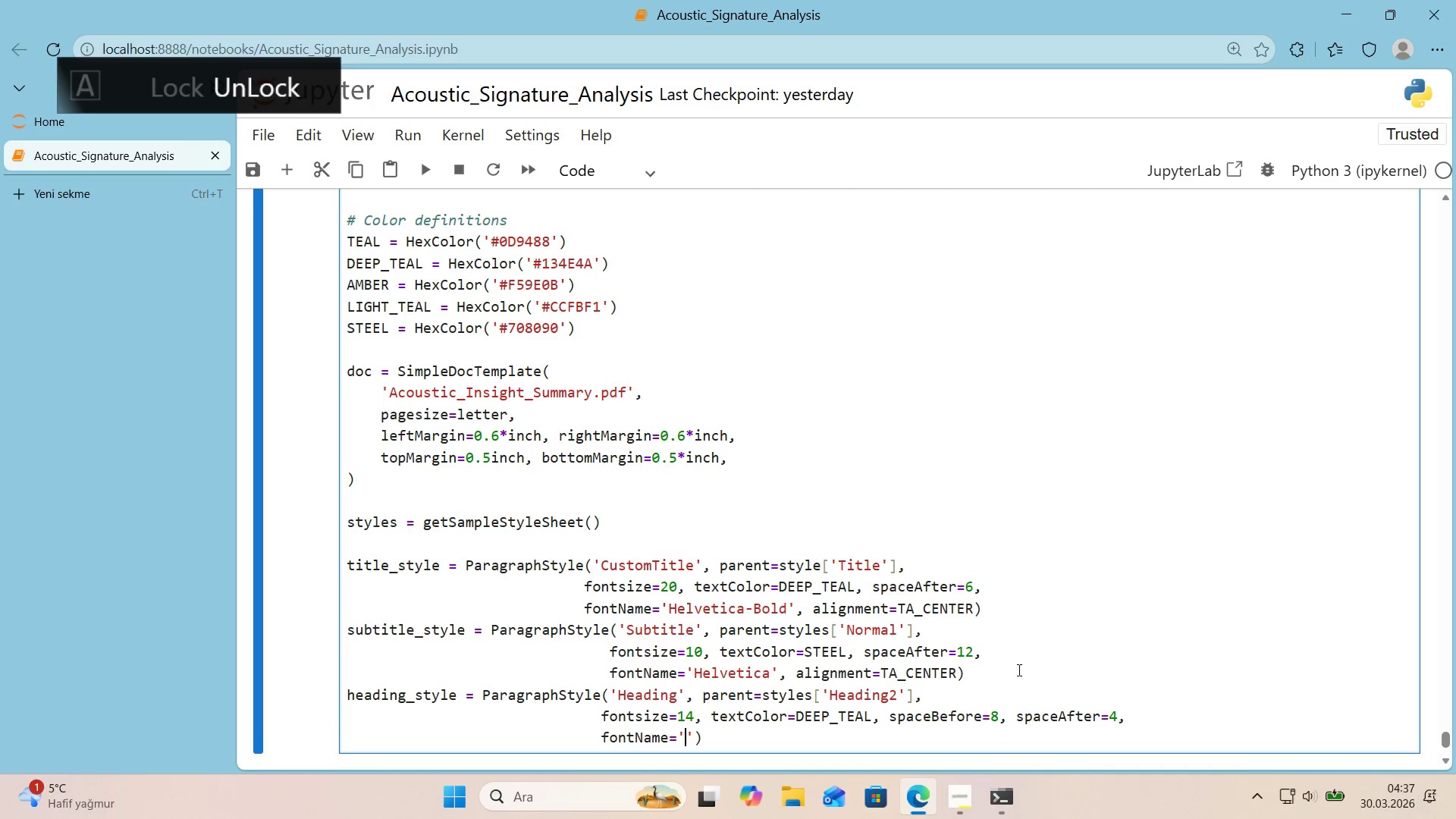 
type(Helvet'ca-Bold)
 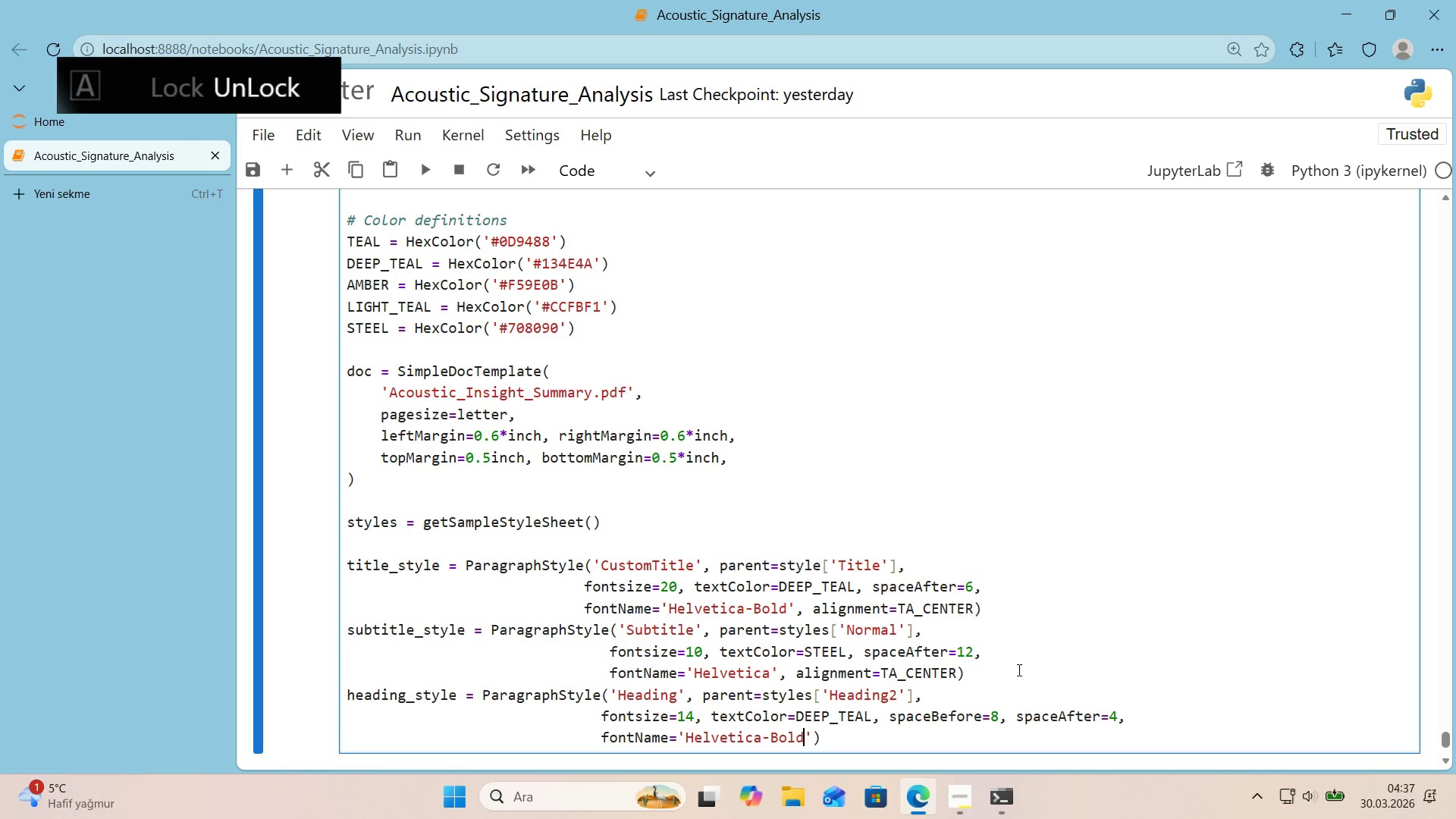 
key(ArrowRight)
 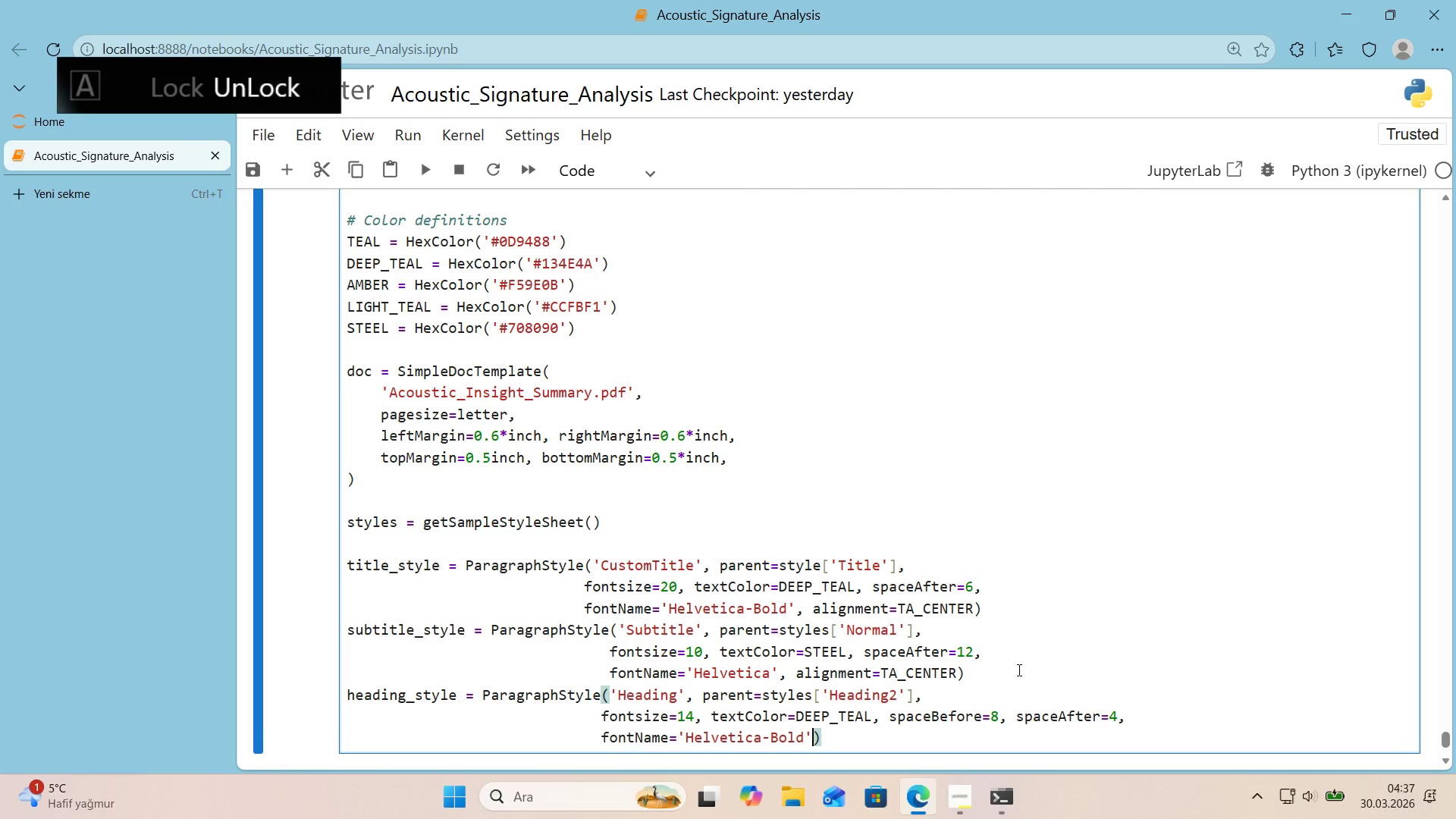 
key(ArrowRight)
 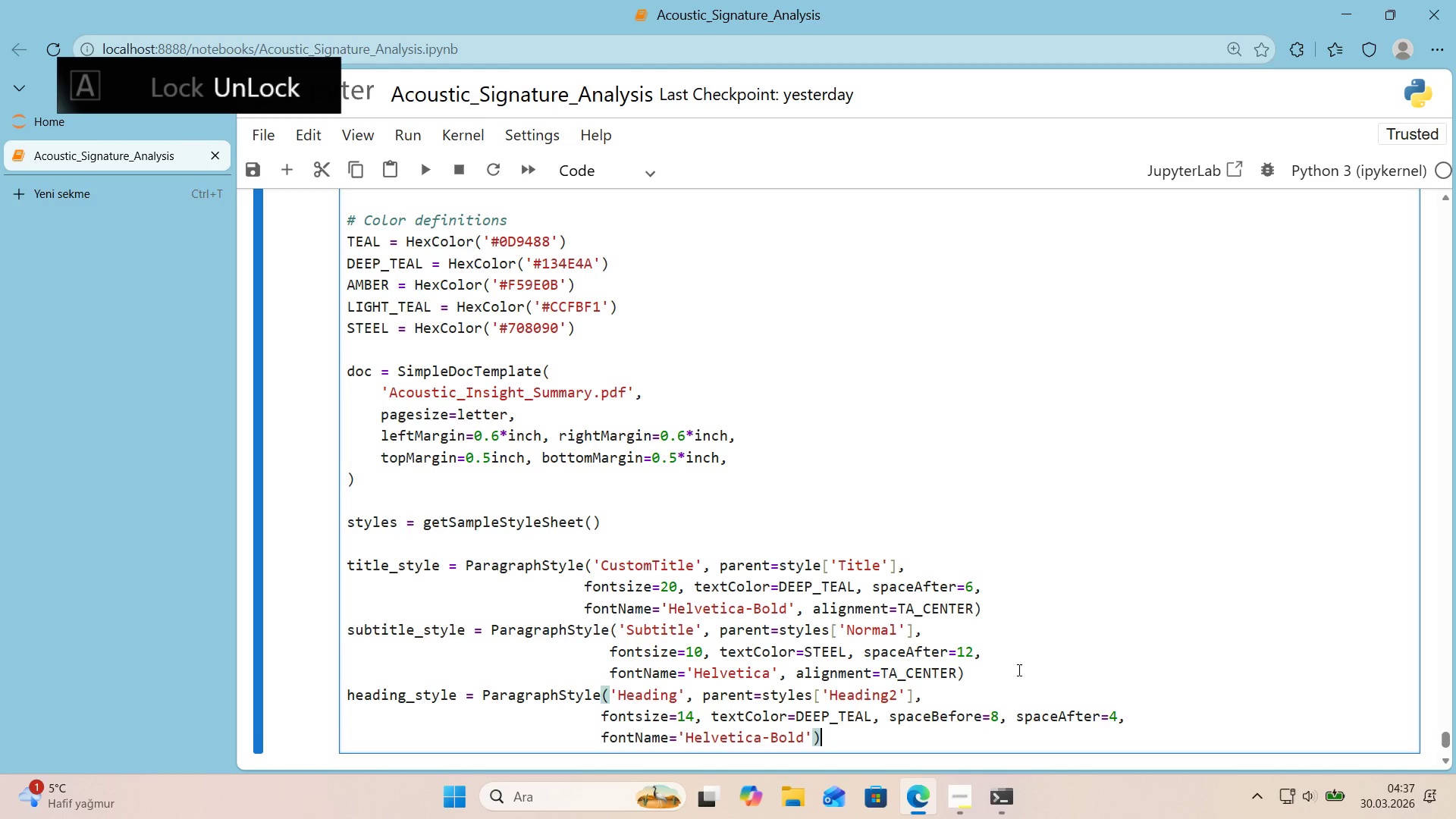 
key(Enter)
 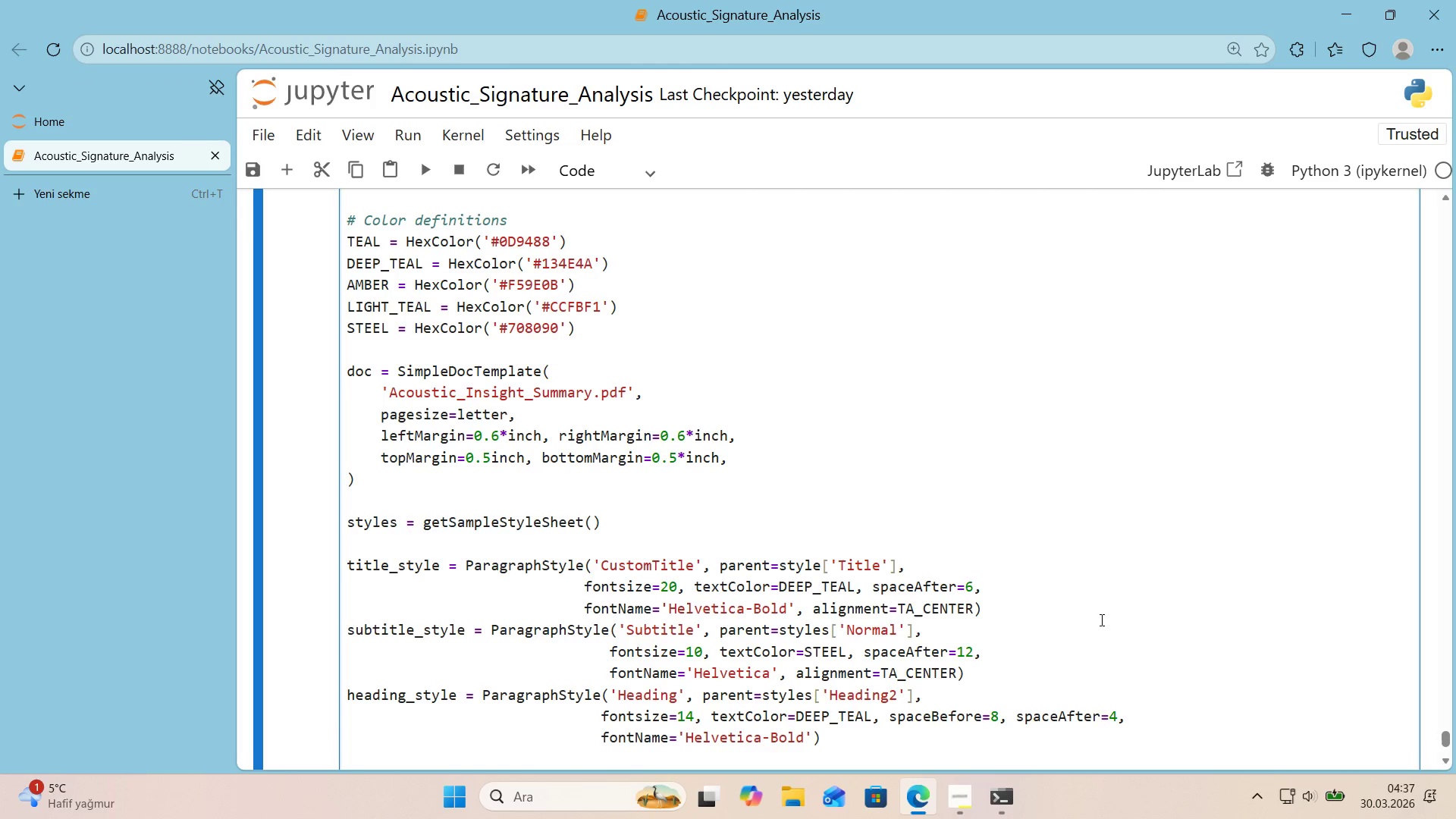 
scroll: coordinate [1106, 586], scroll_direction: down, amount: 1.0
 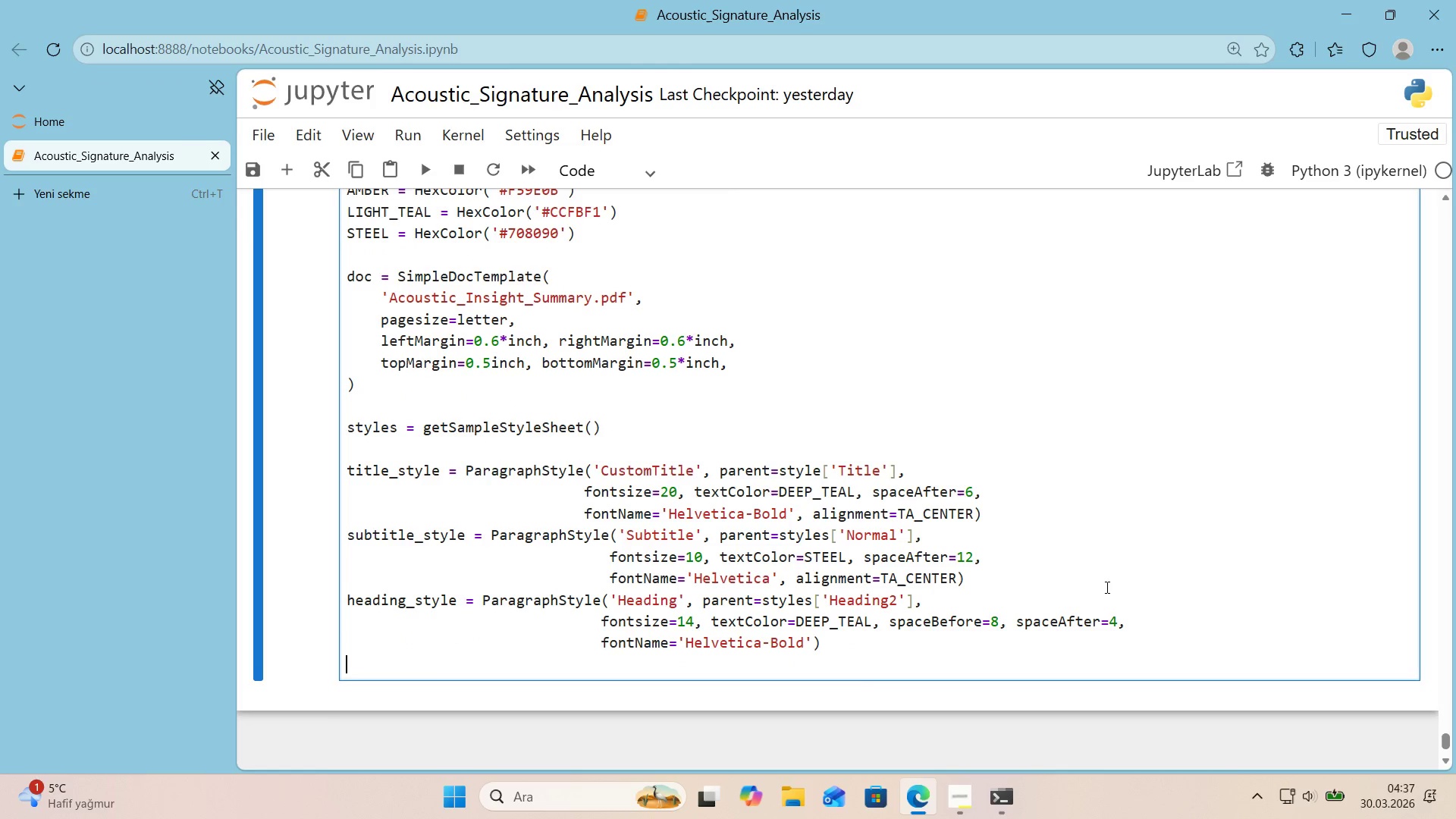 
type(body_style ) ParagraphStyle*()
 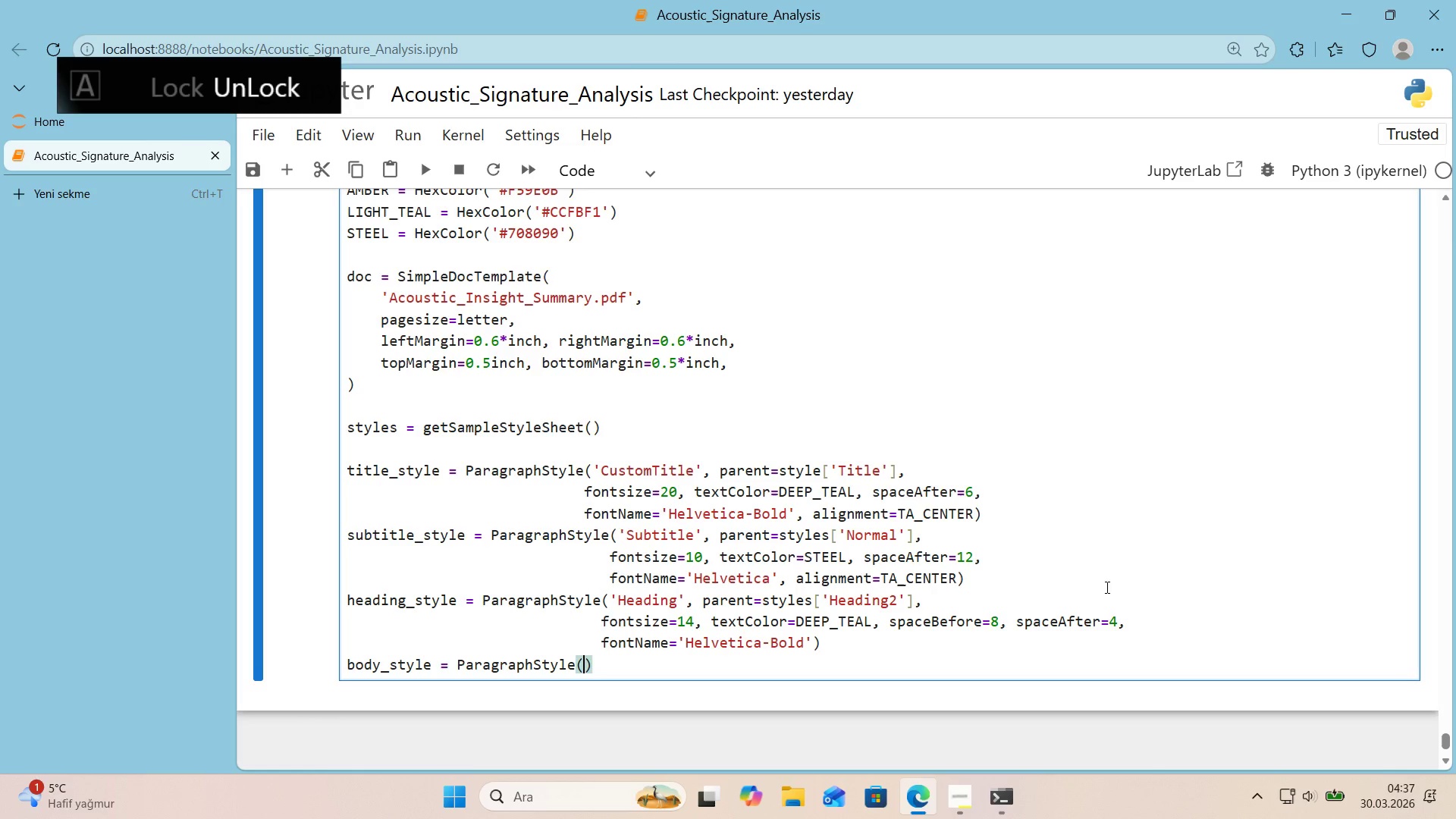 
 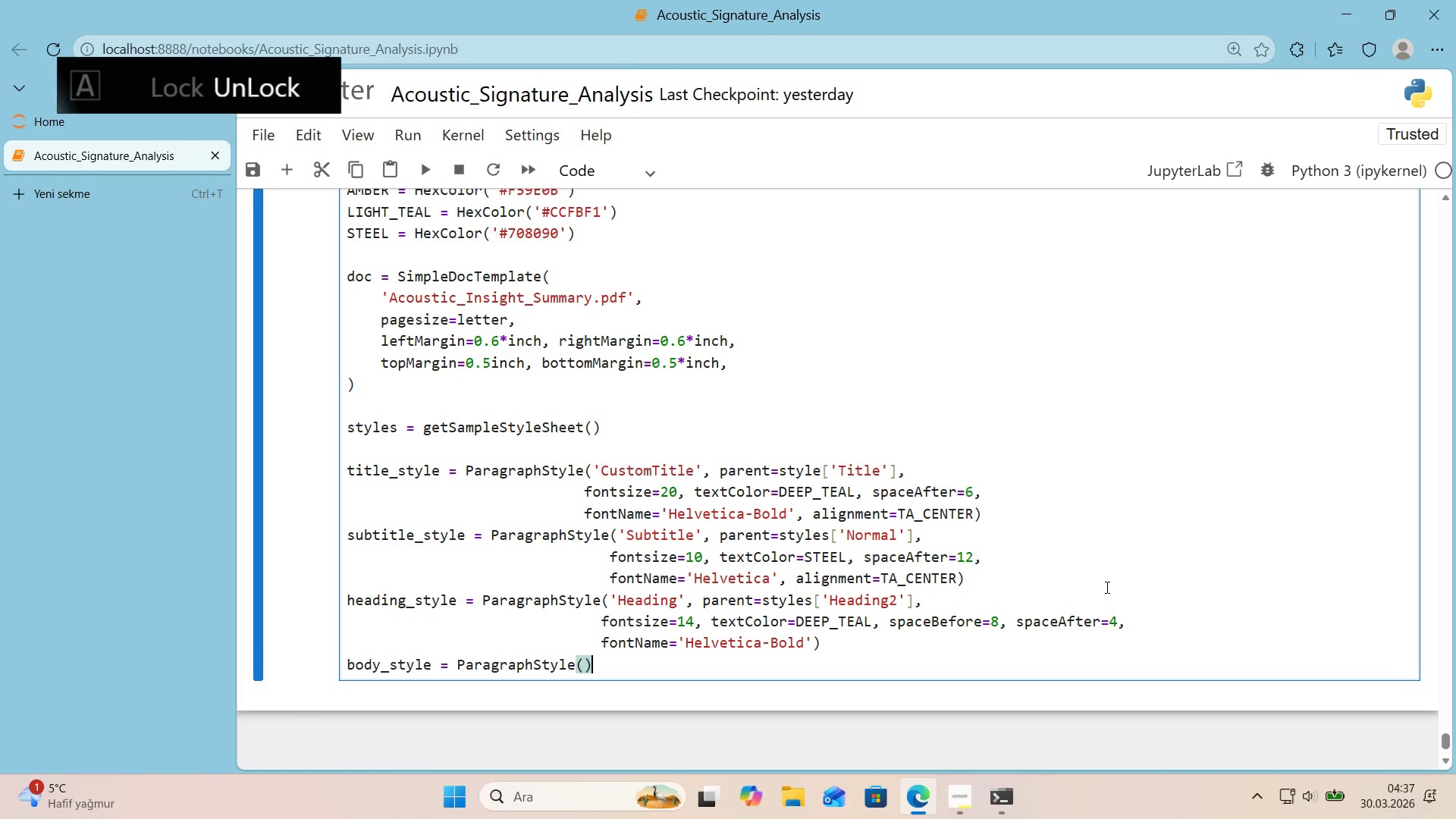 
key(ArrowLeft)
 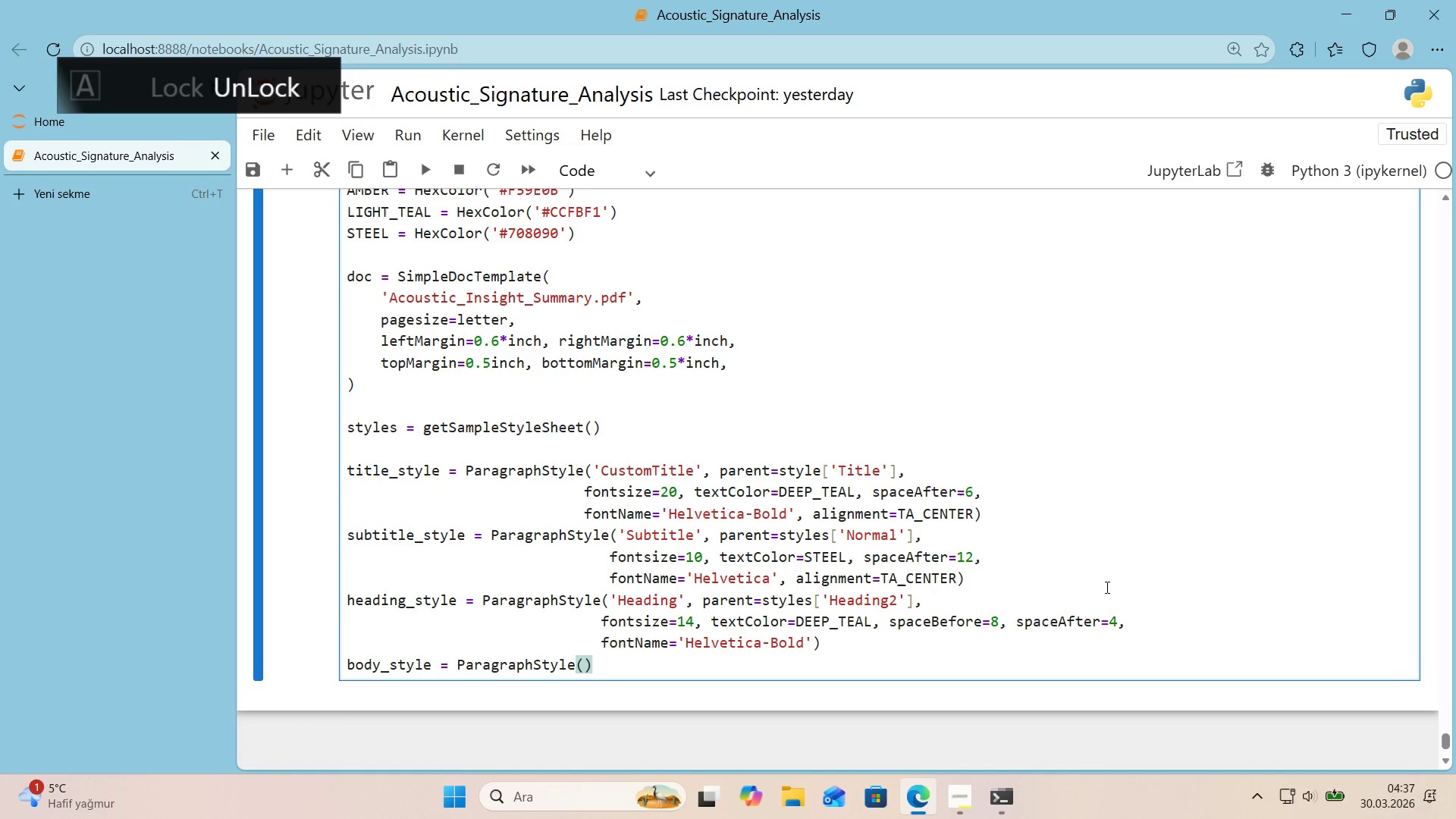 
type(@@)
 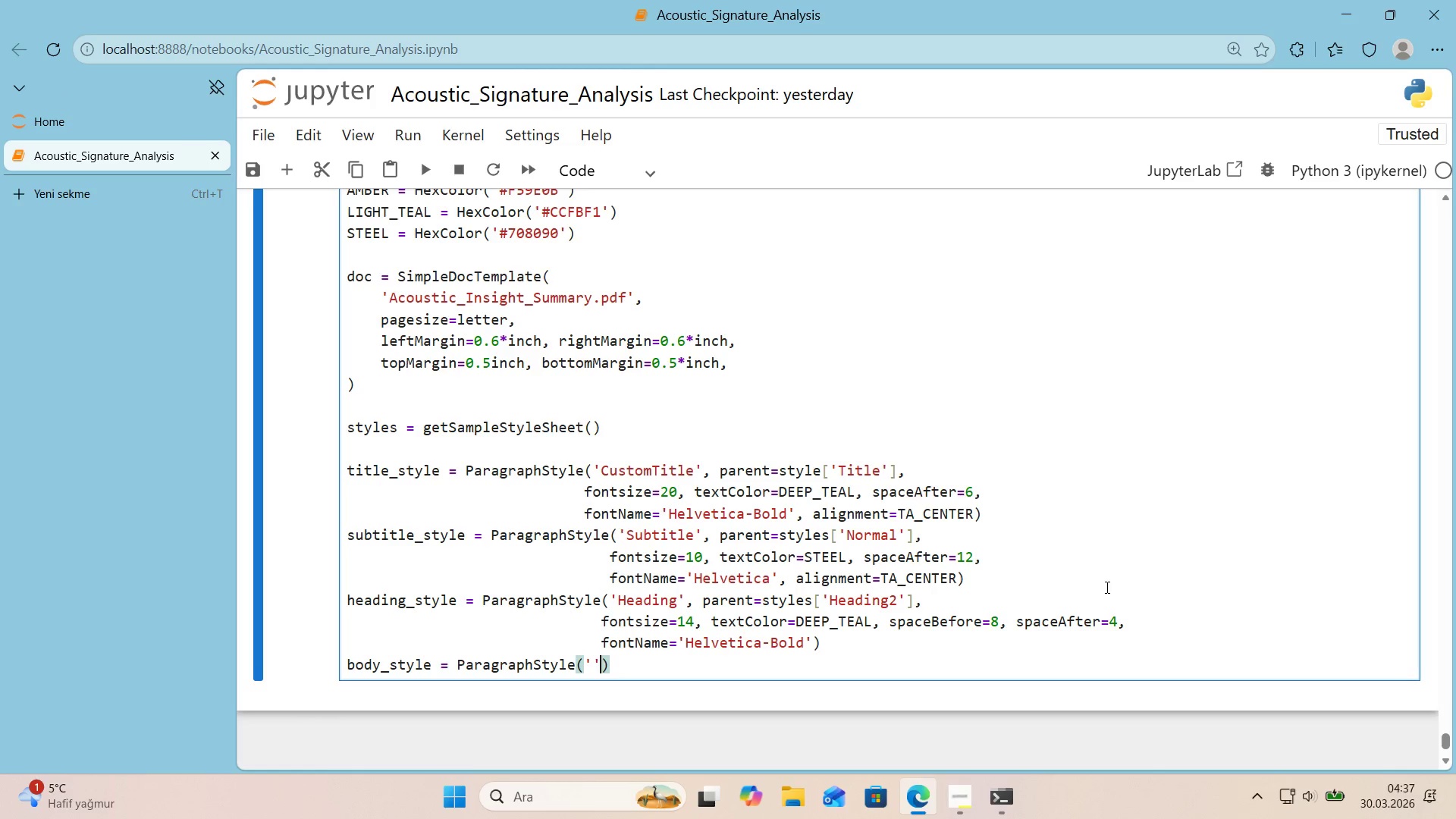 
key(ArrowLeft)
 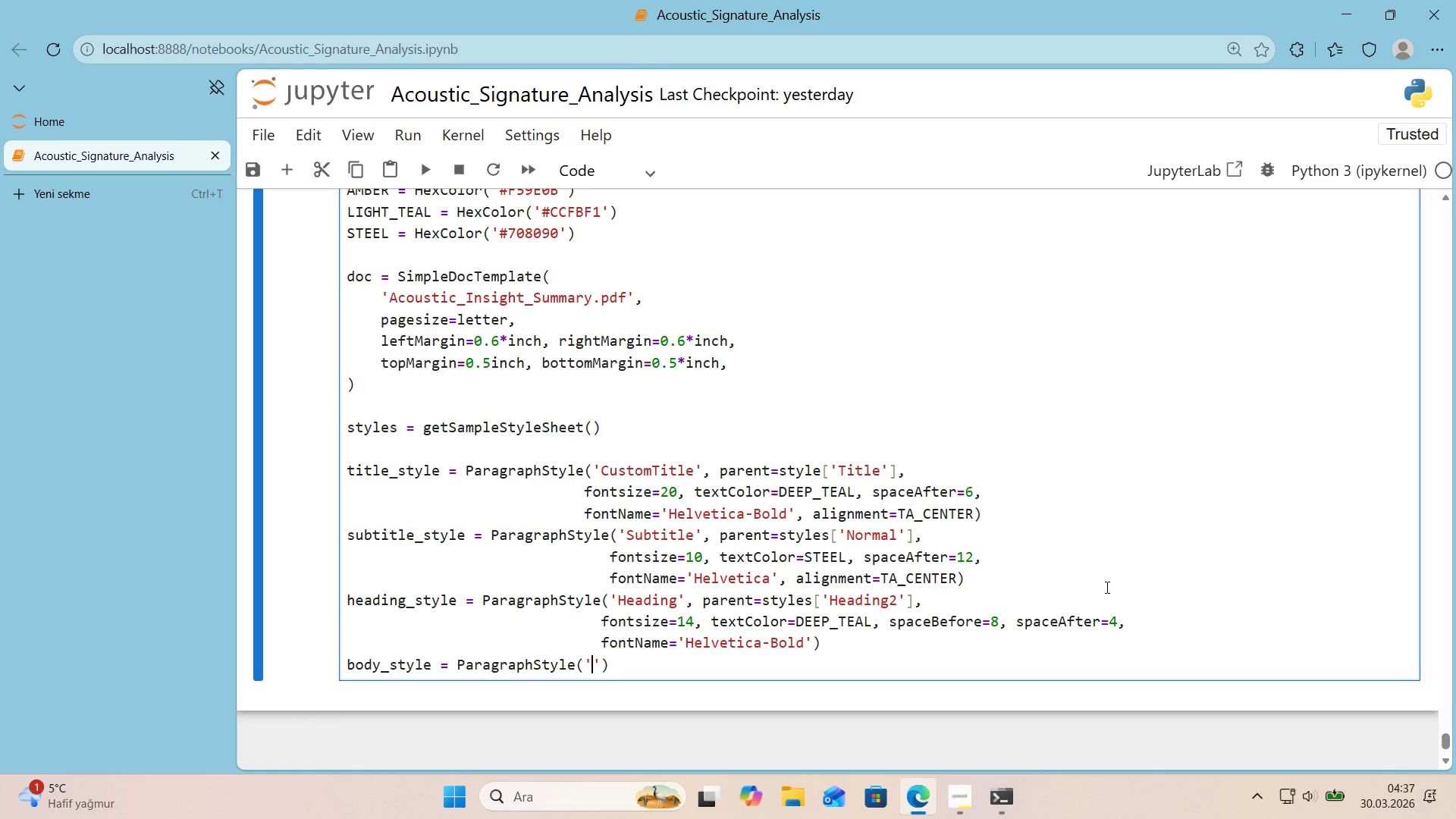 
type(Capt'on)
 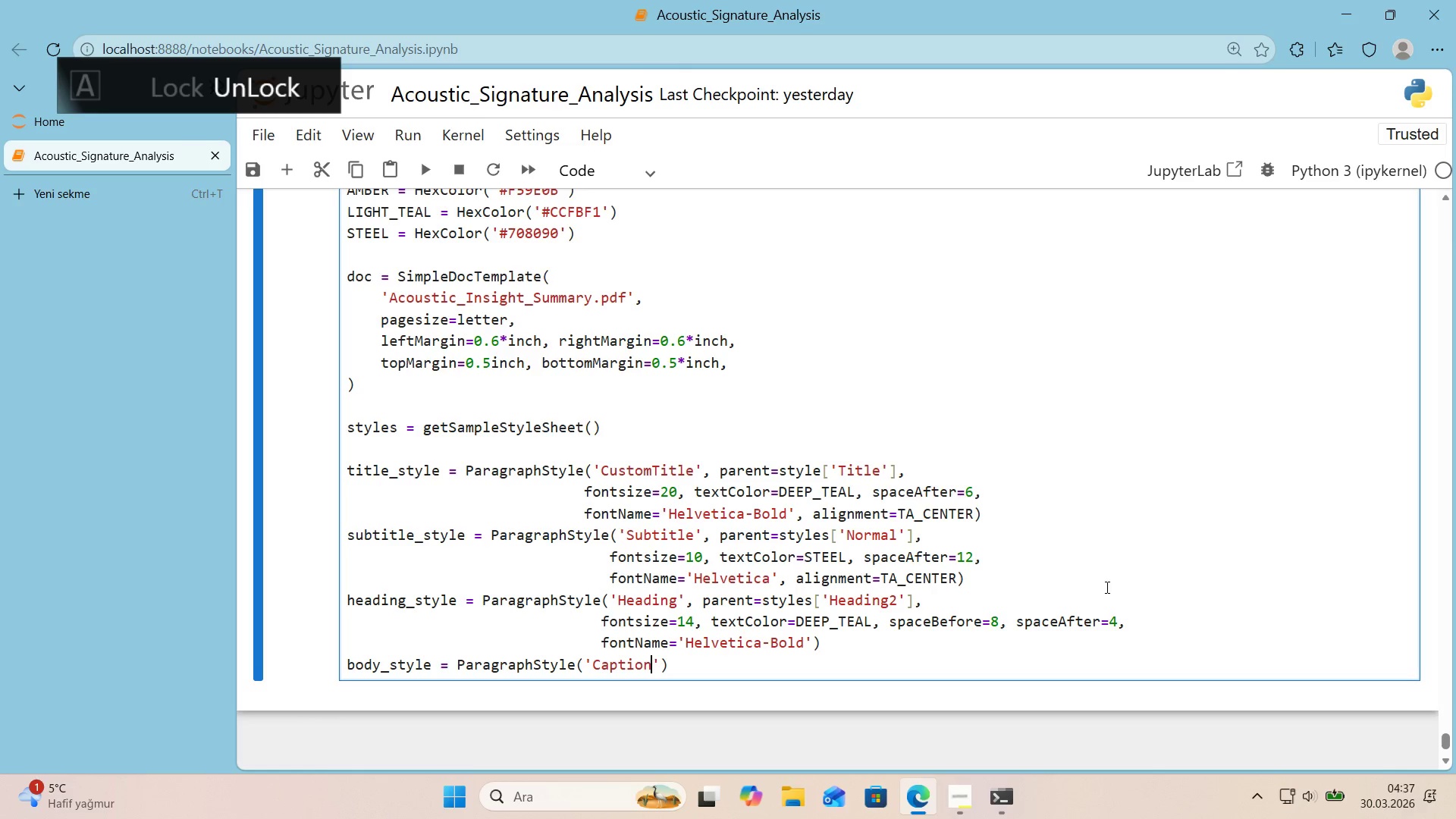 
key(ArrowRight)
 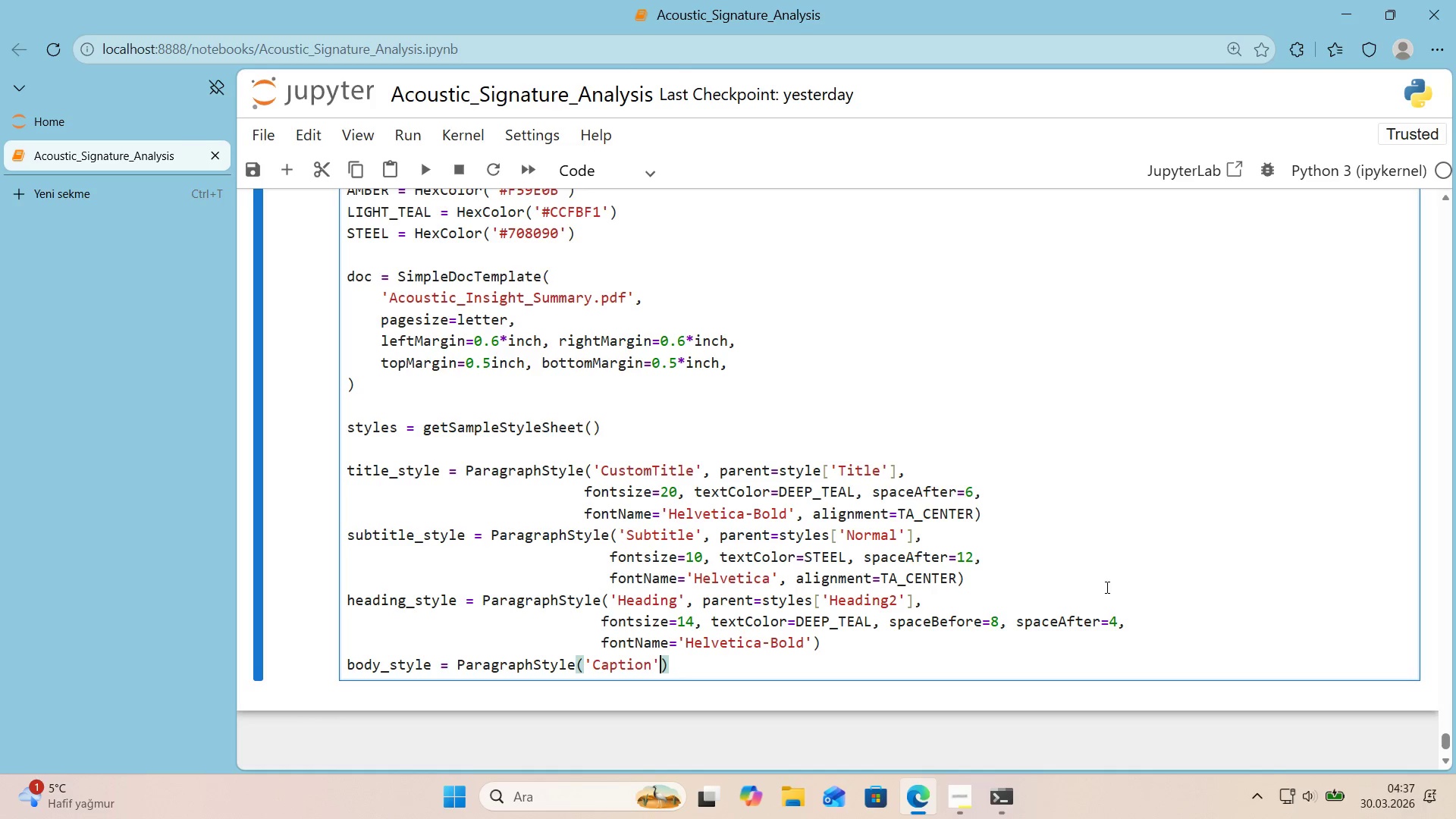 
key(Comma)
 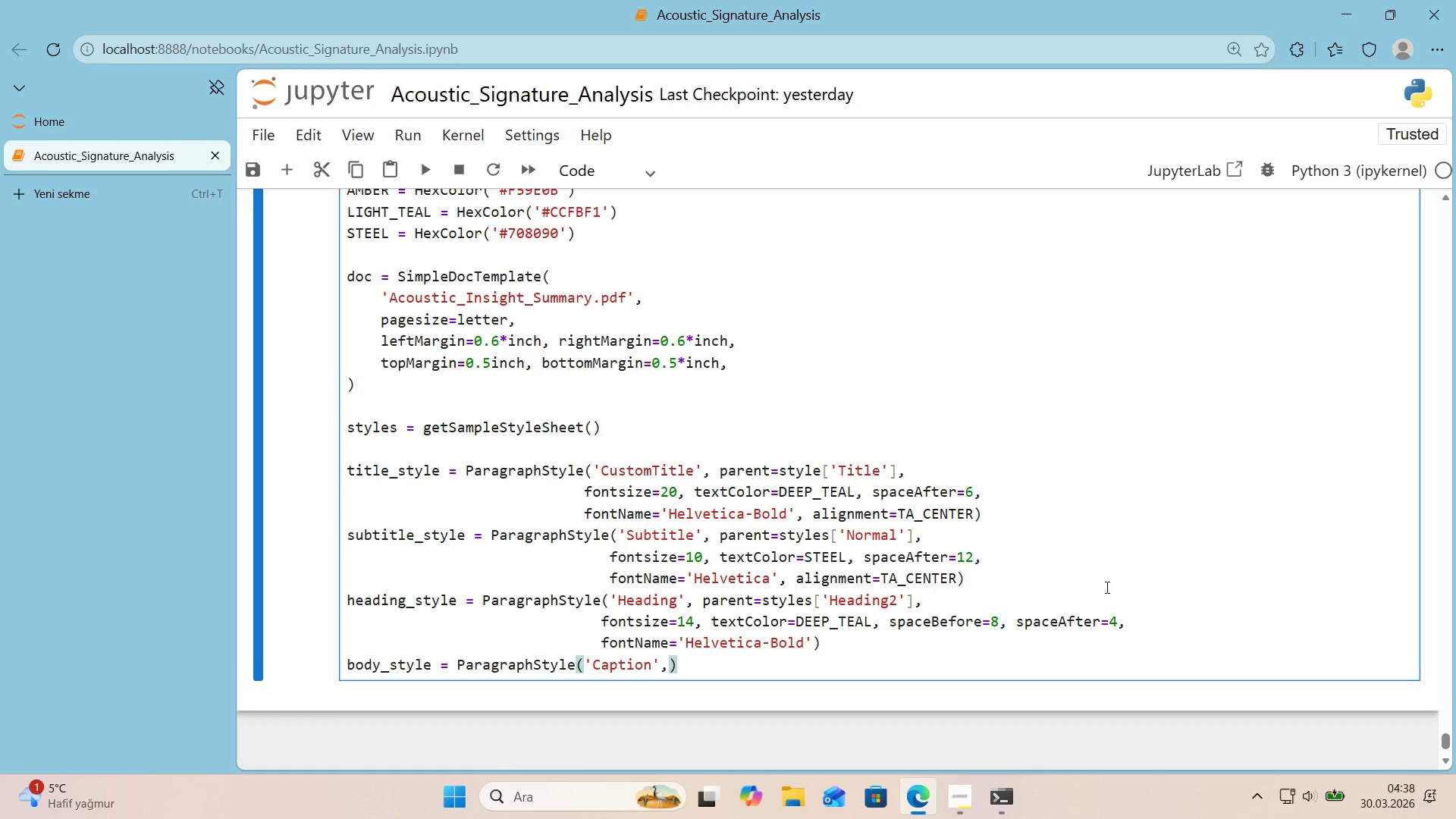 
key(ArrowLeft)
 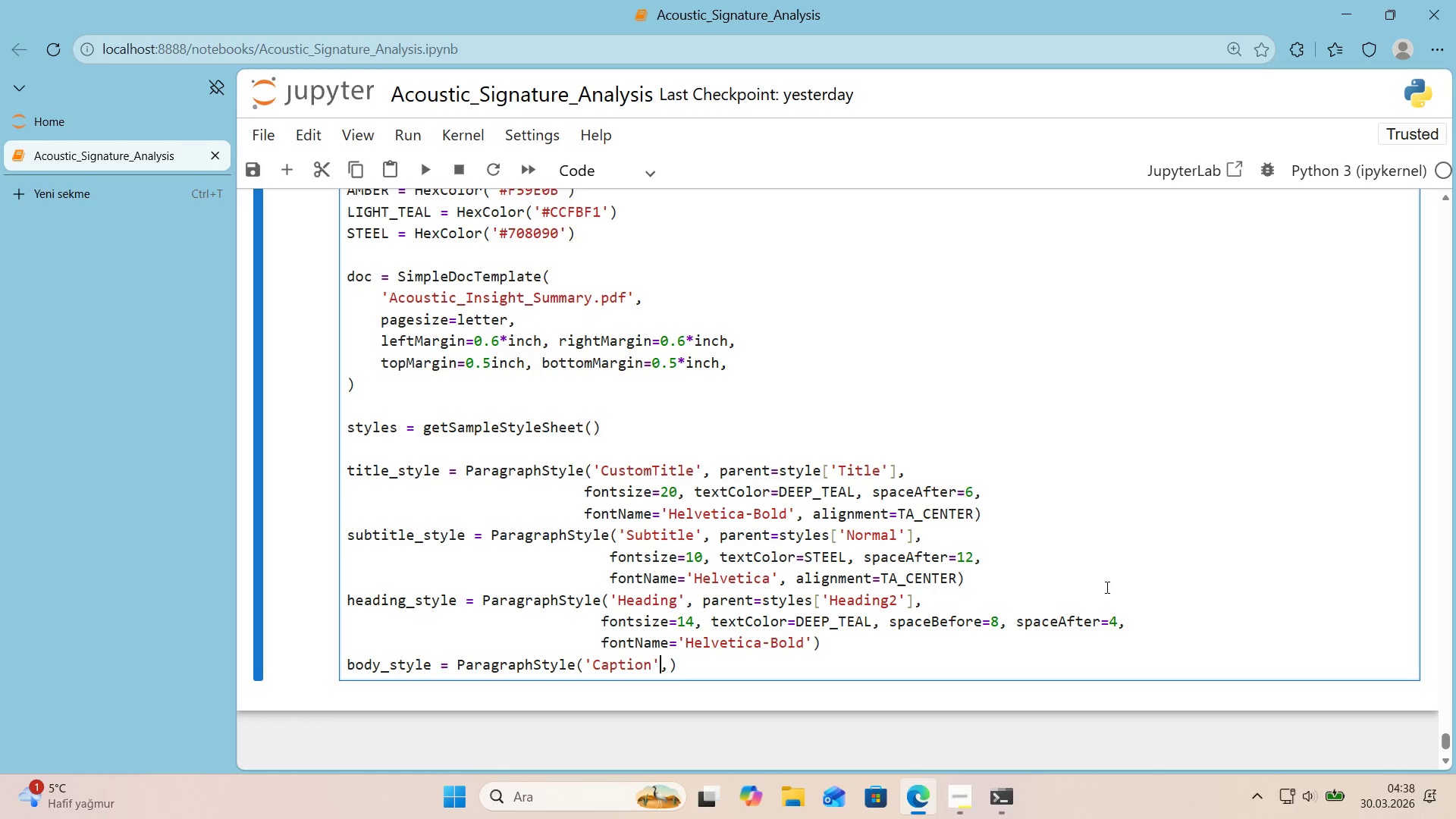 
key(ArrowLeft)
 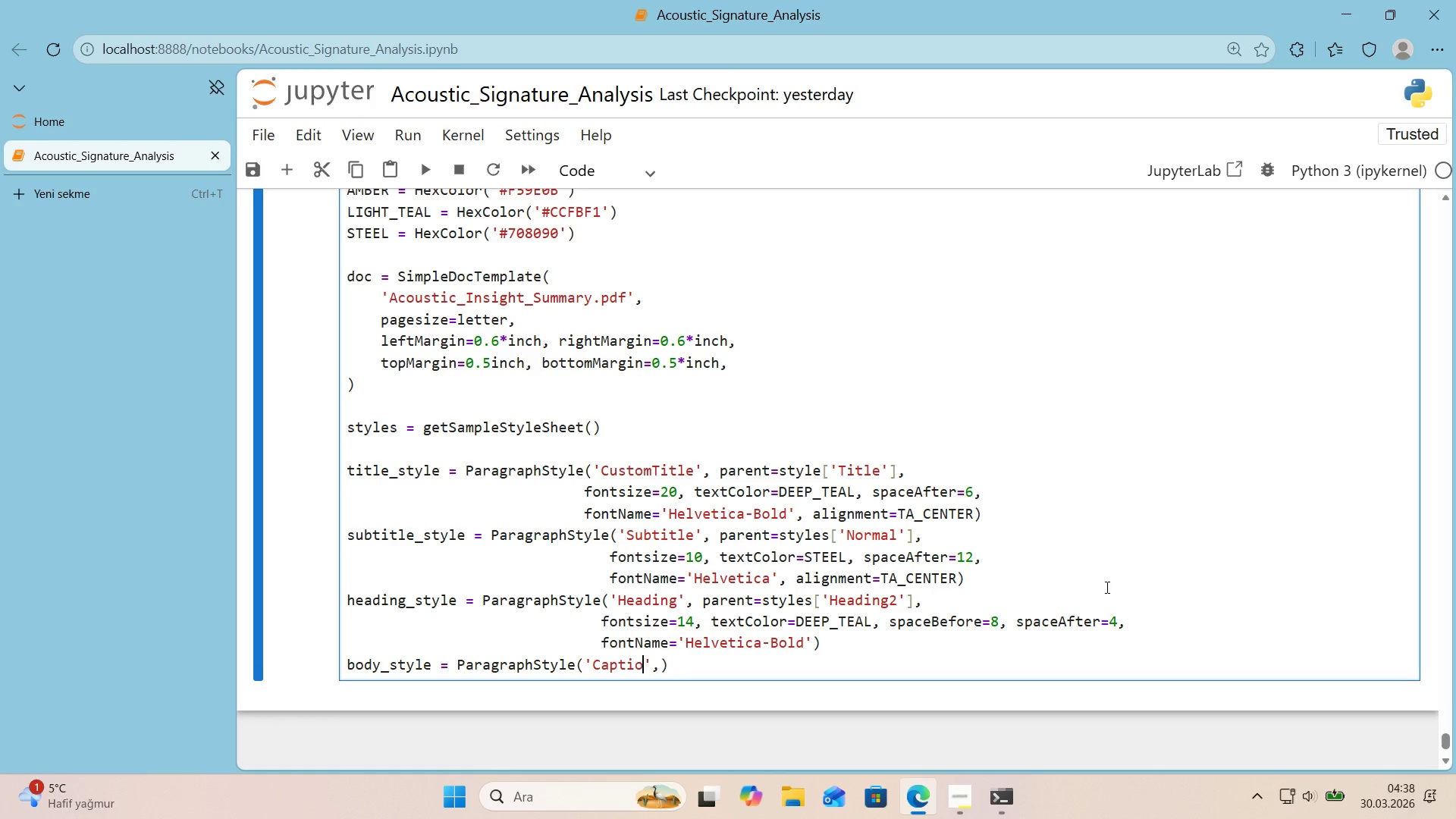 
key(Backspace)
key(Backspace)
key(Backspace)
key(Backspace)
key(Backspace)
key(Backspace)
key(Backspace)
type(Body)
 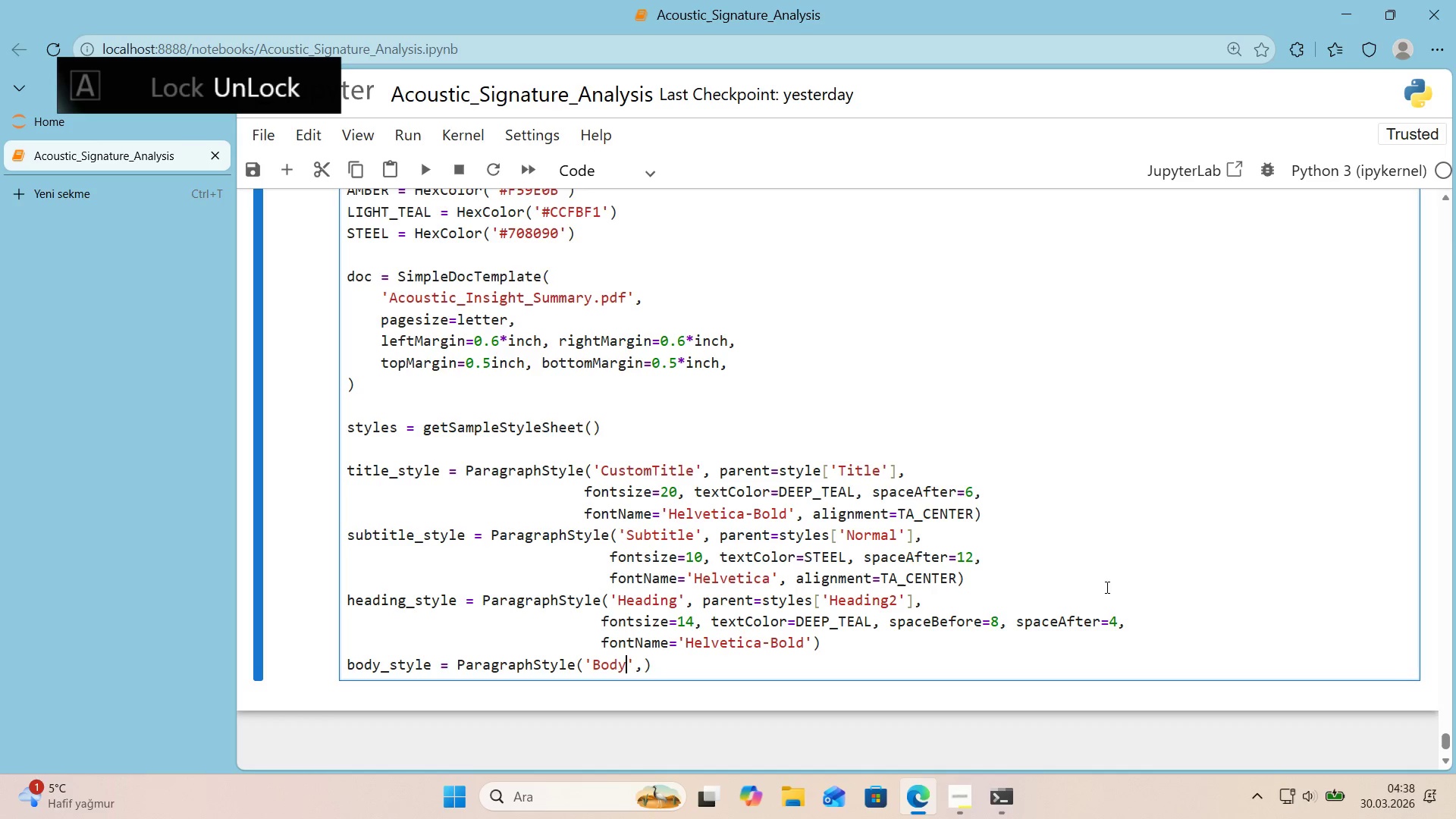 
key(ArrowRight)
 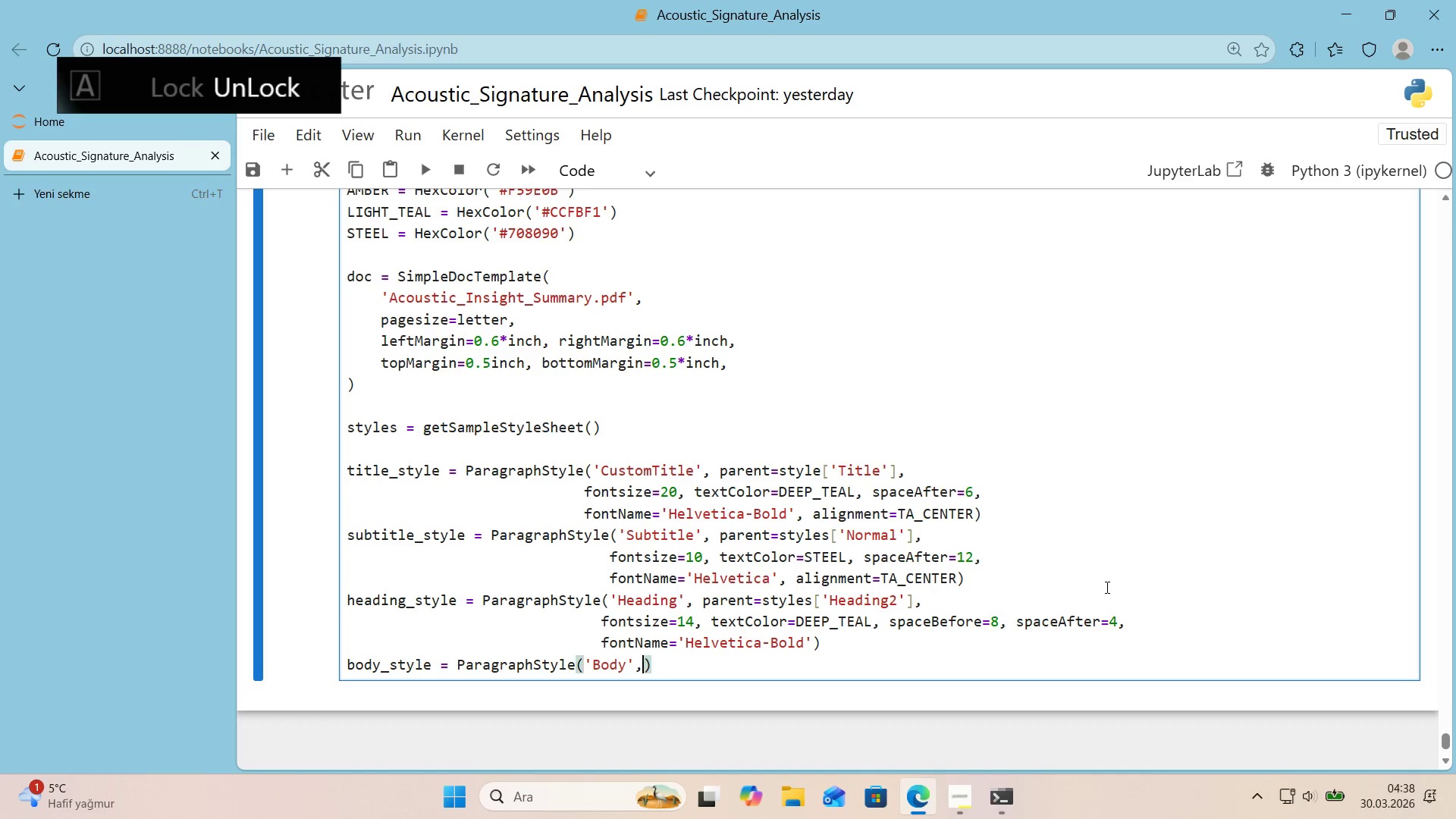 
key(ArrowRight)
 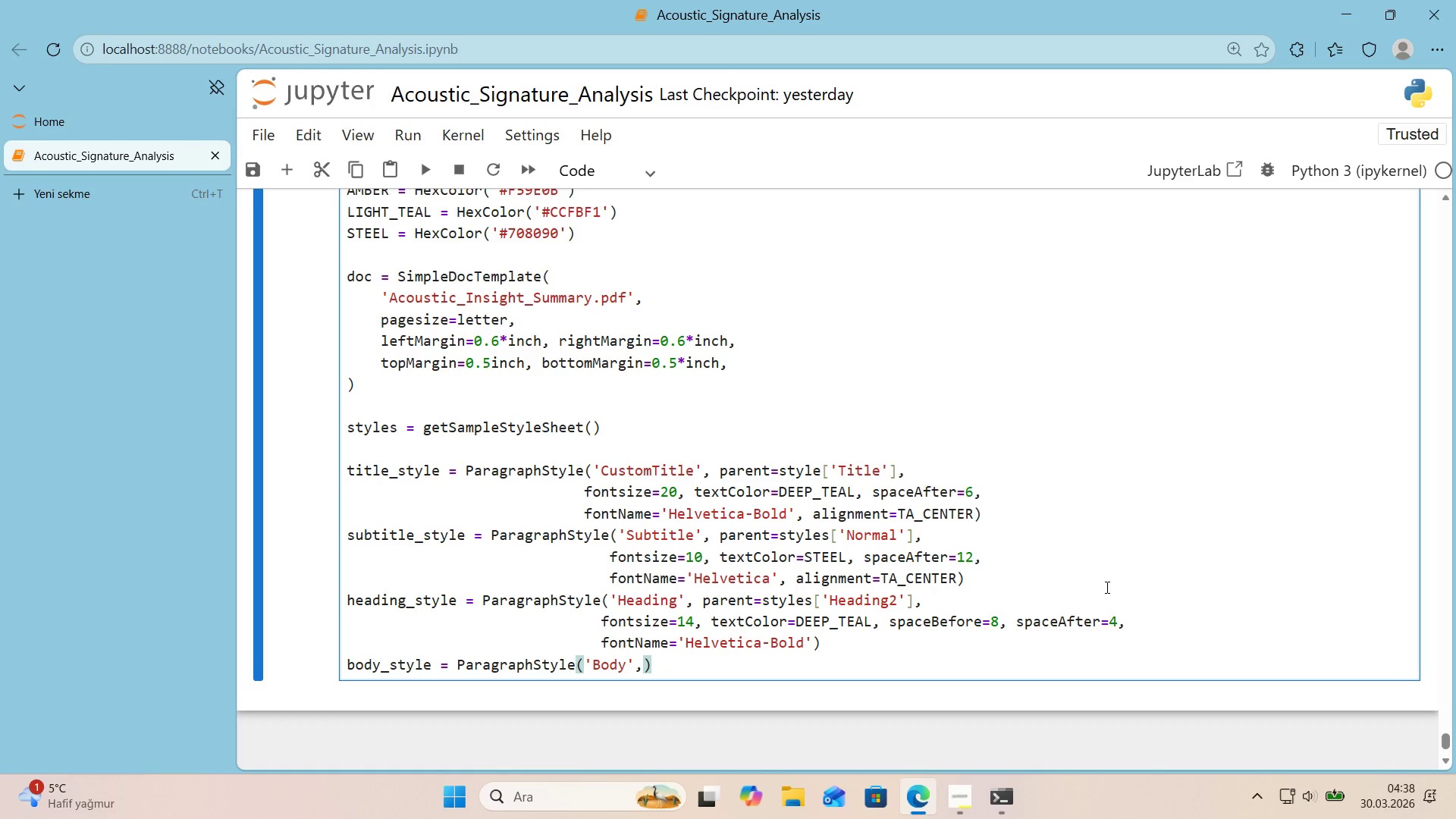 
type( parent)styles)
 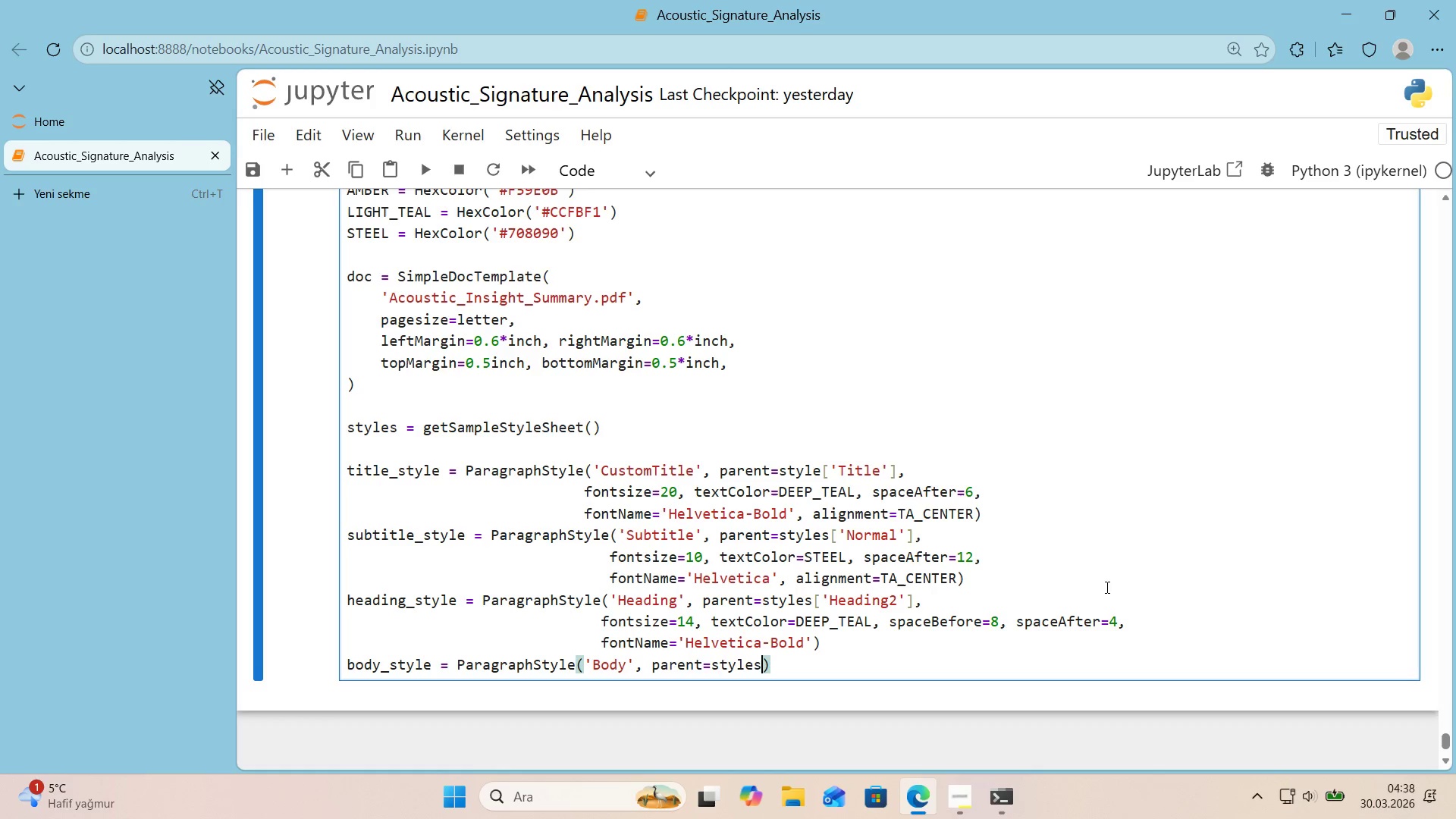 
key(Alt+Control+8)
 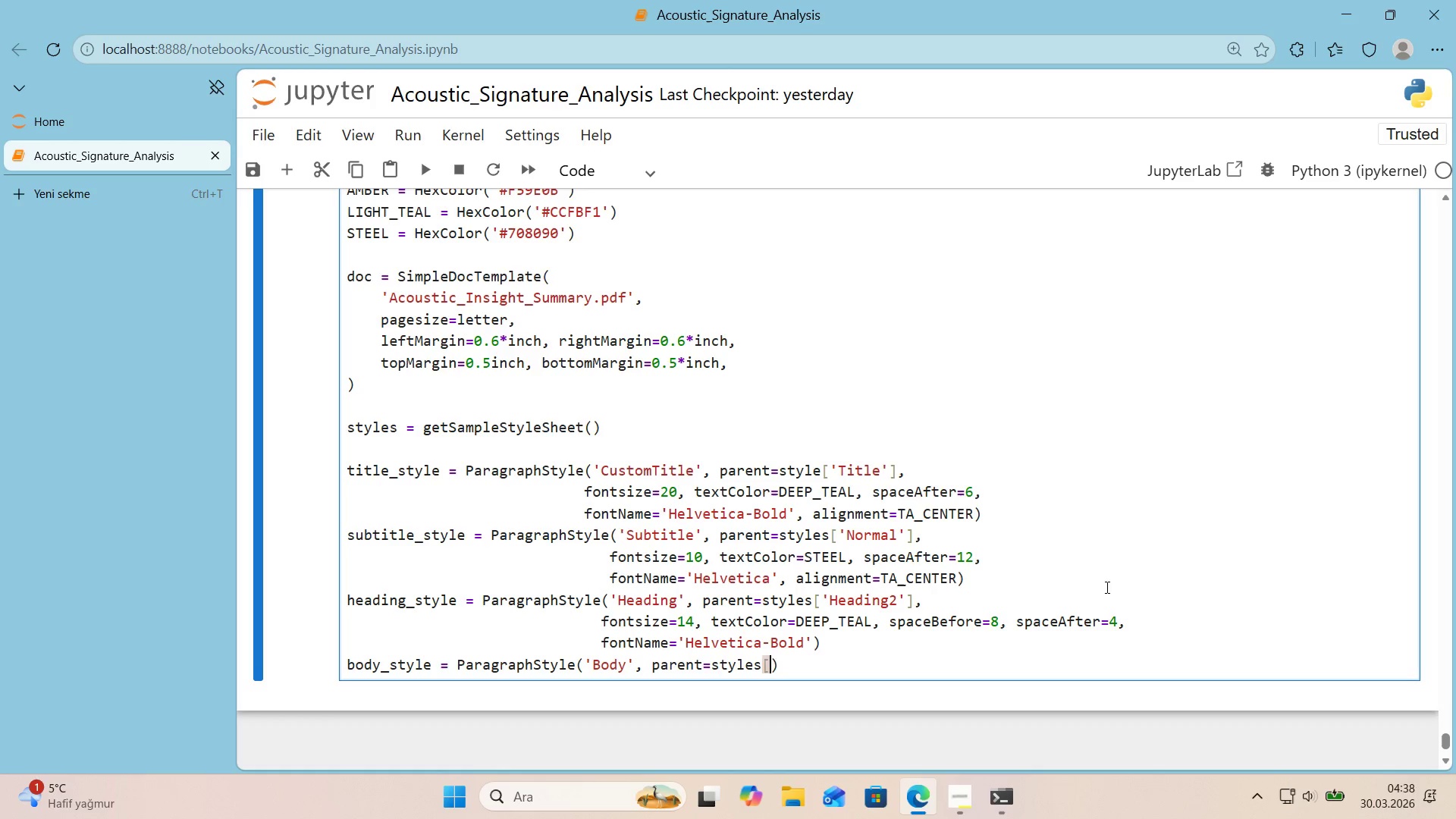 
key(Alt+Control+9)
 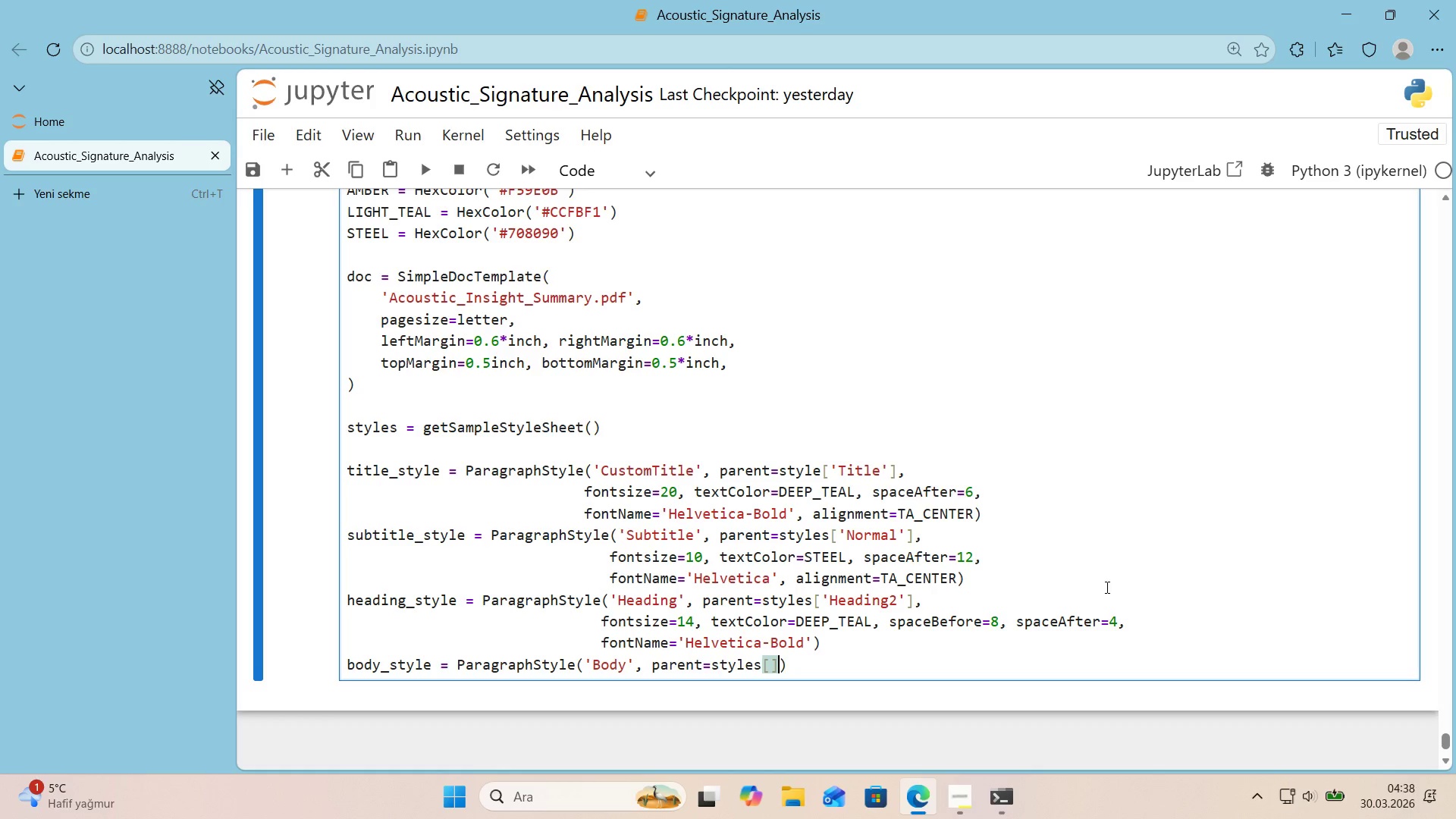 
key(ArrowLeft)
 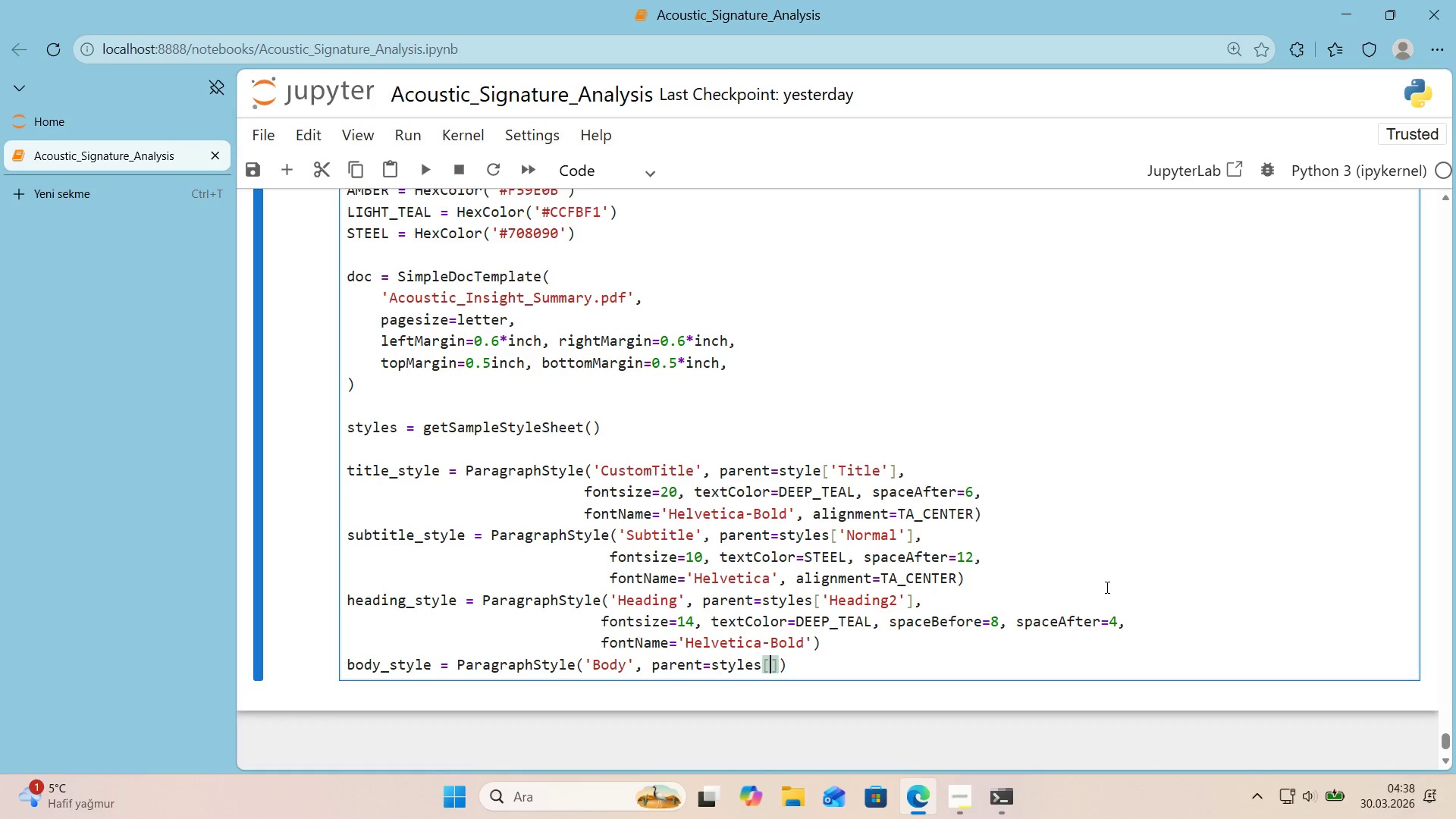 
type(@@)
 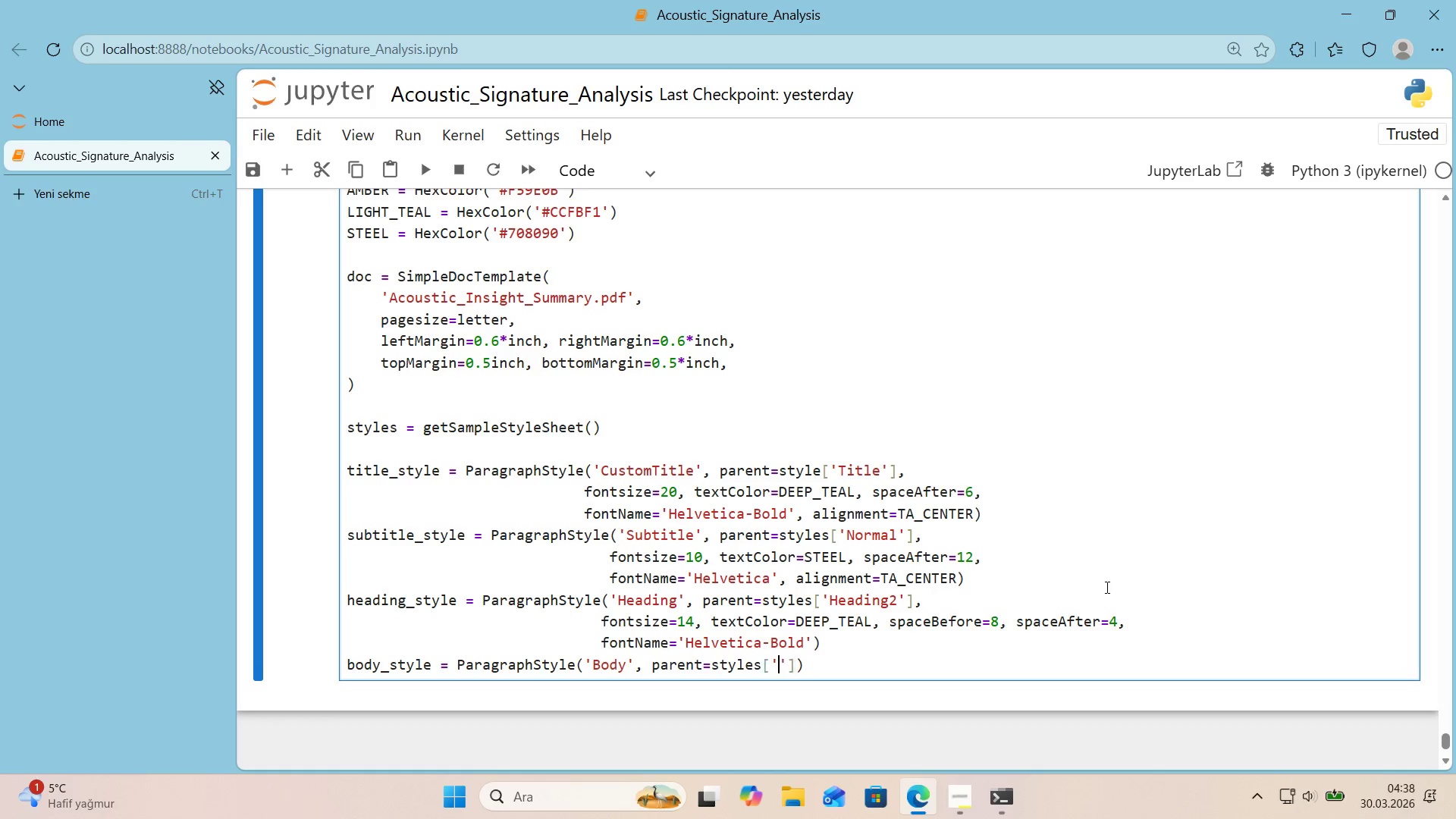 
key(ArrowLeft)
 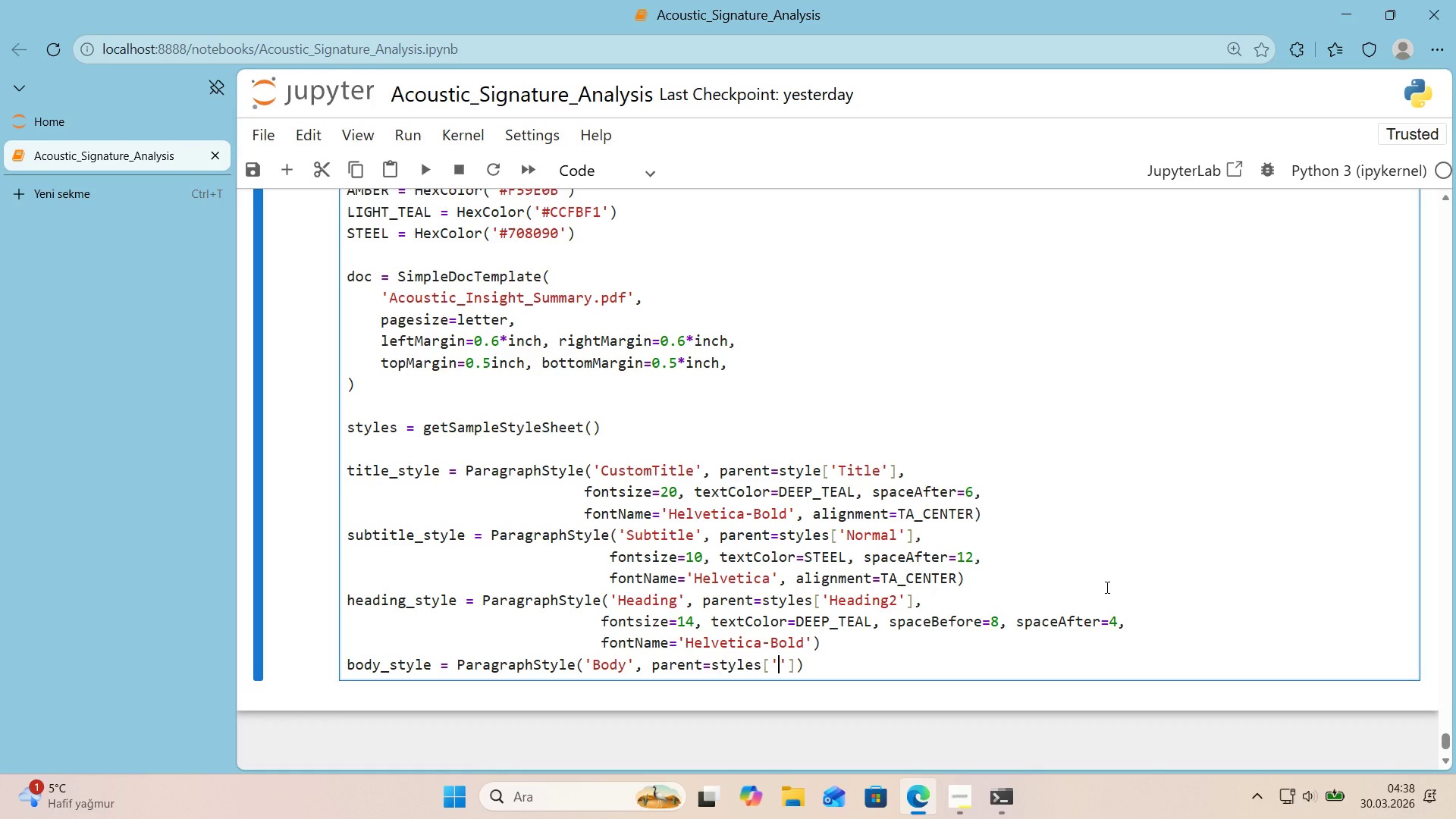 
type(Normal)
 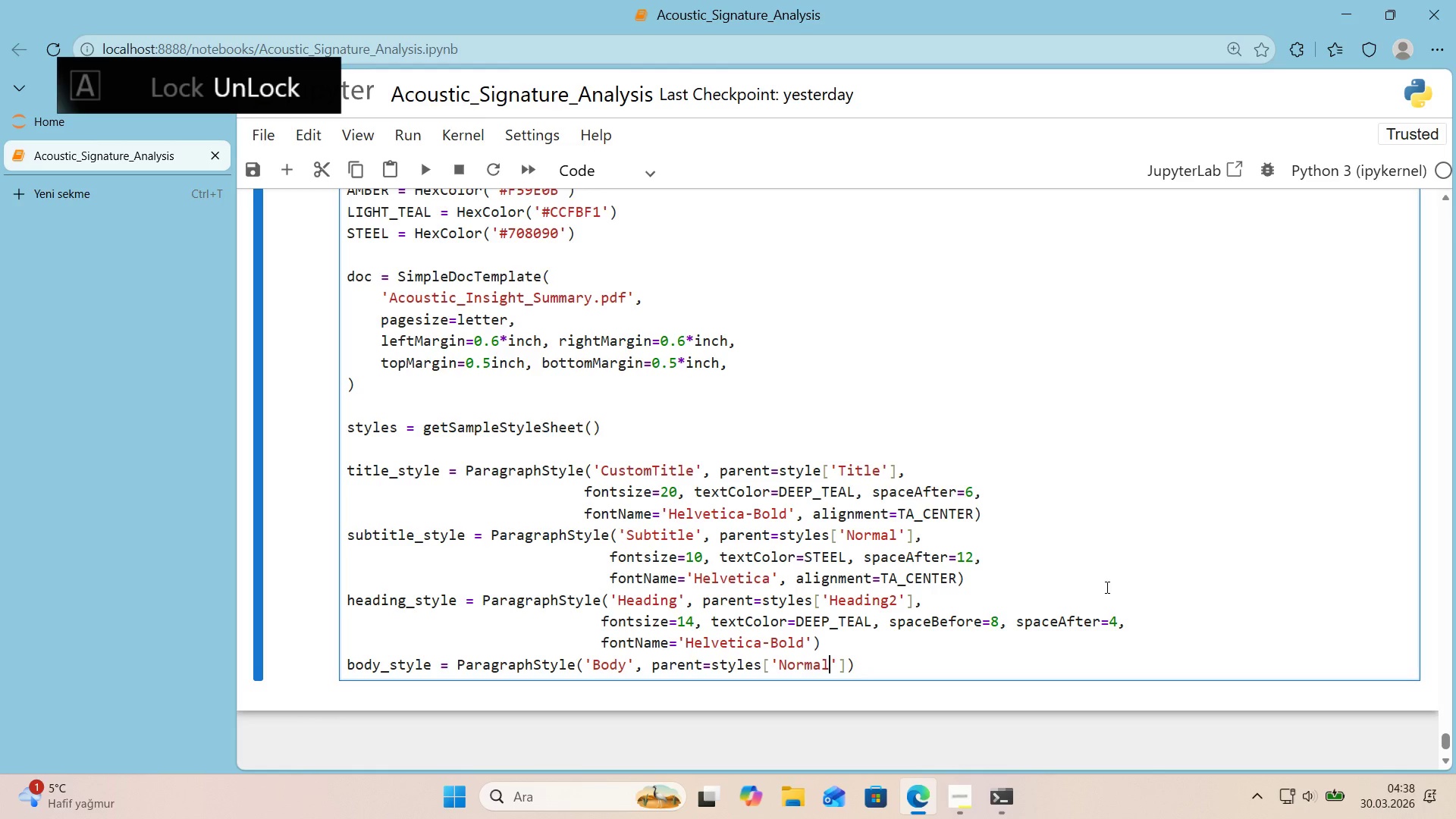 
key(ArrowRight)
 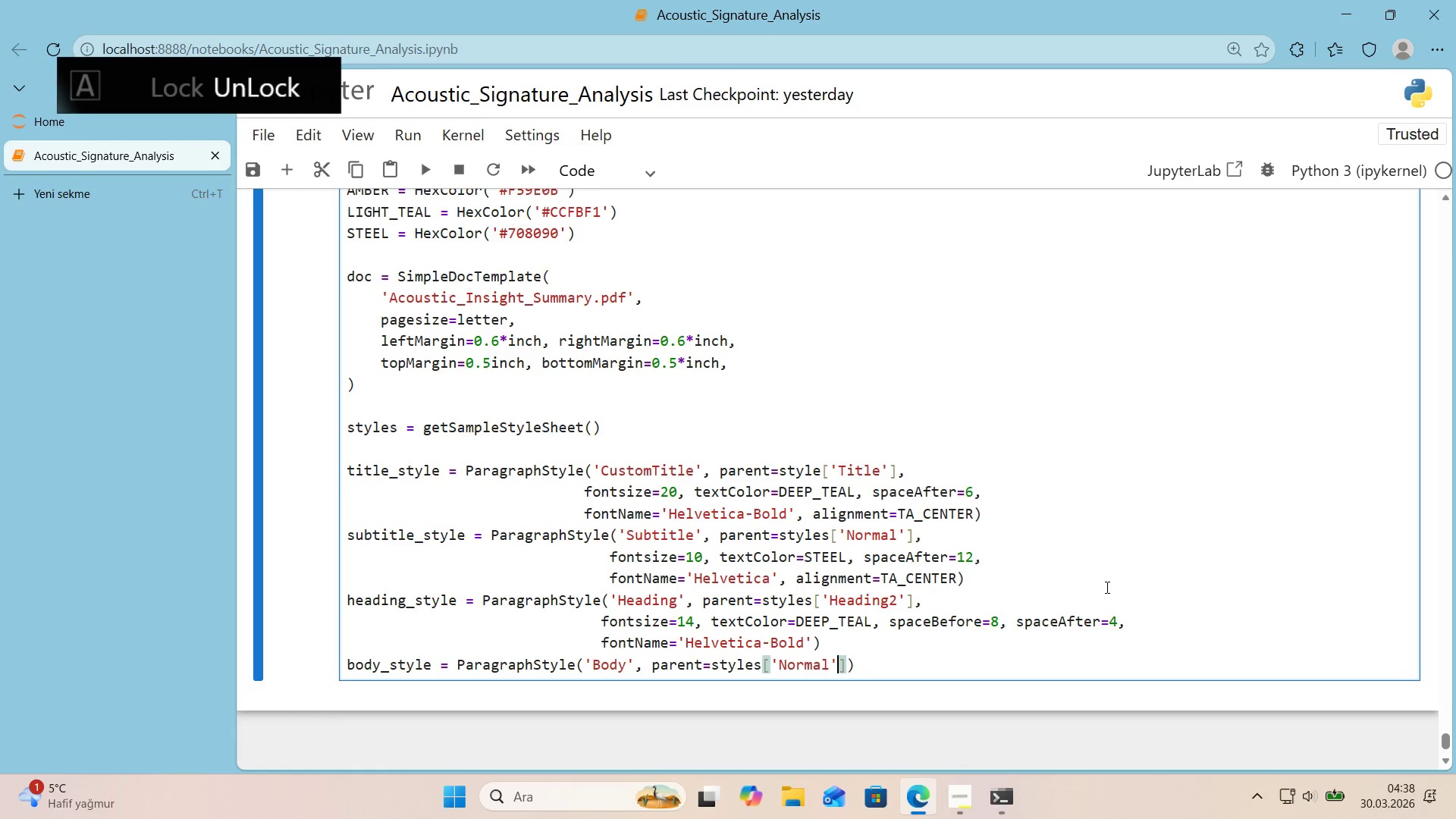 
key(ArrowRight)
 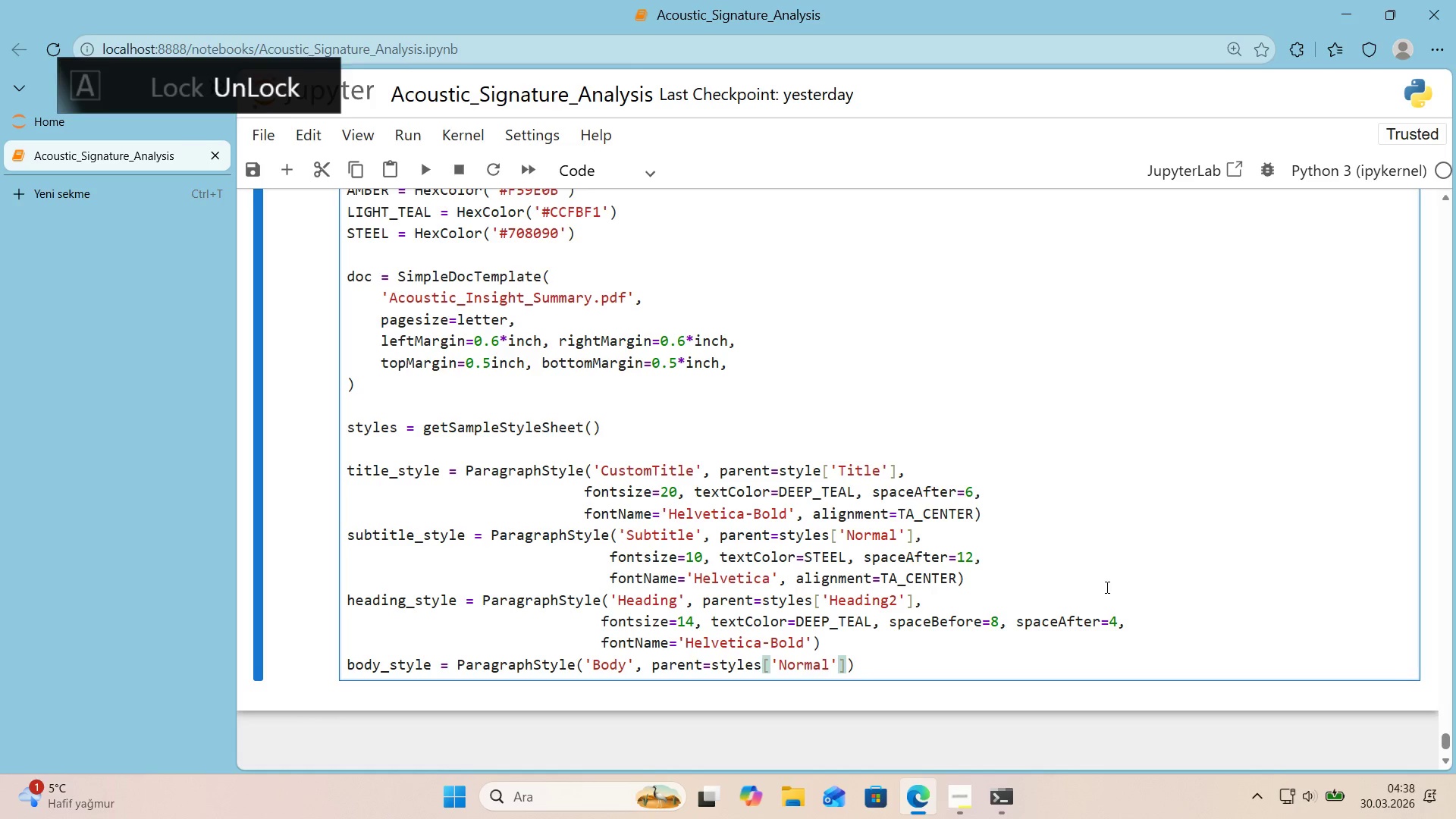 
key(Comma)
 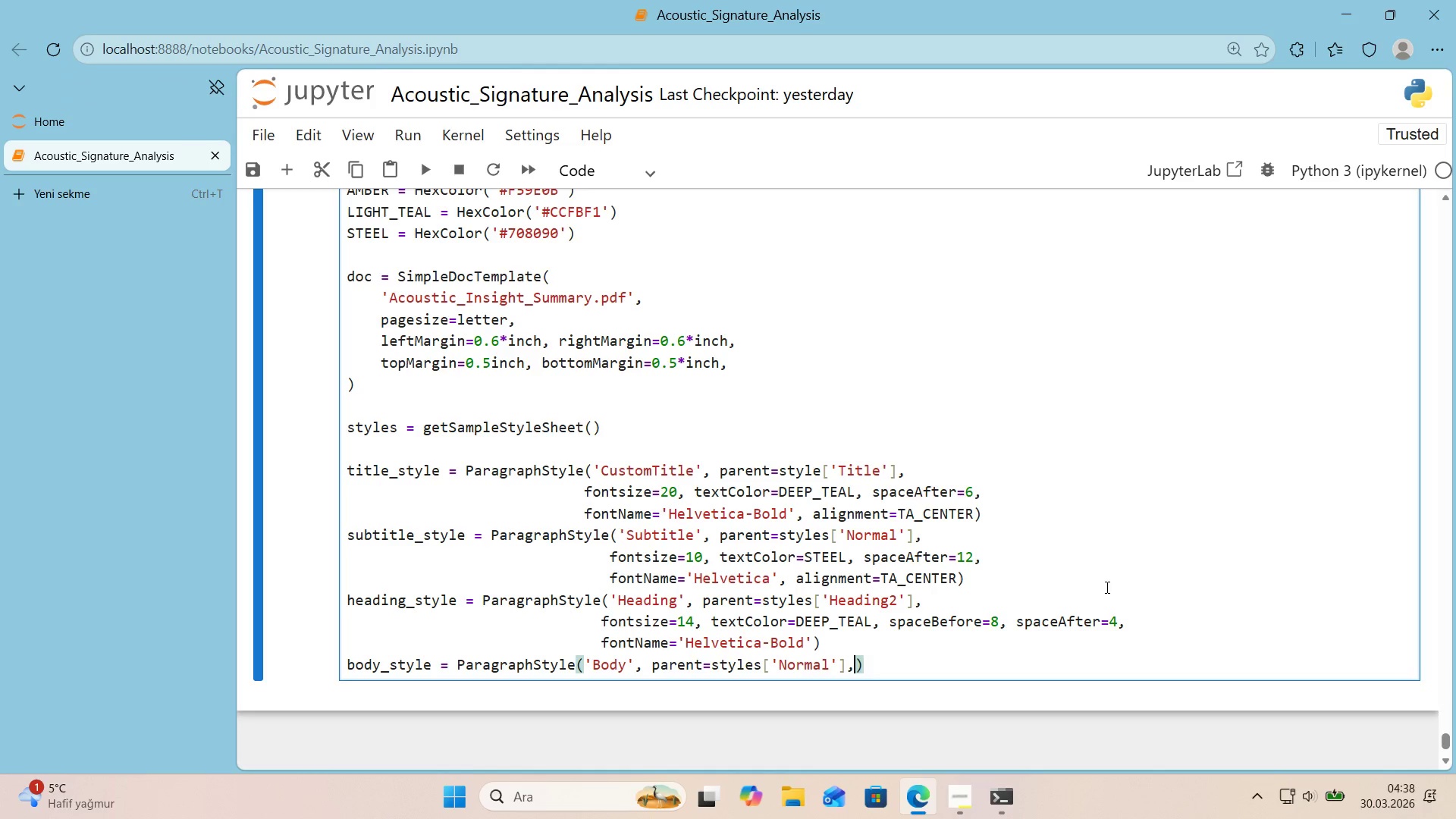 
key(Enter)
 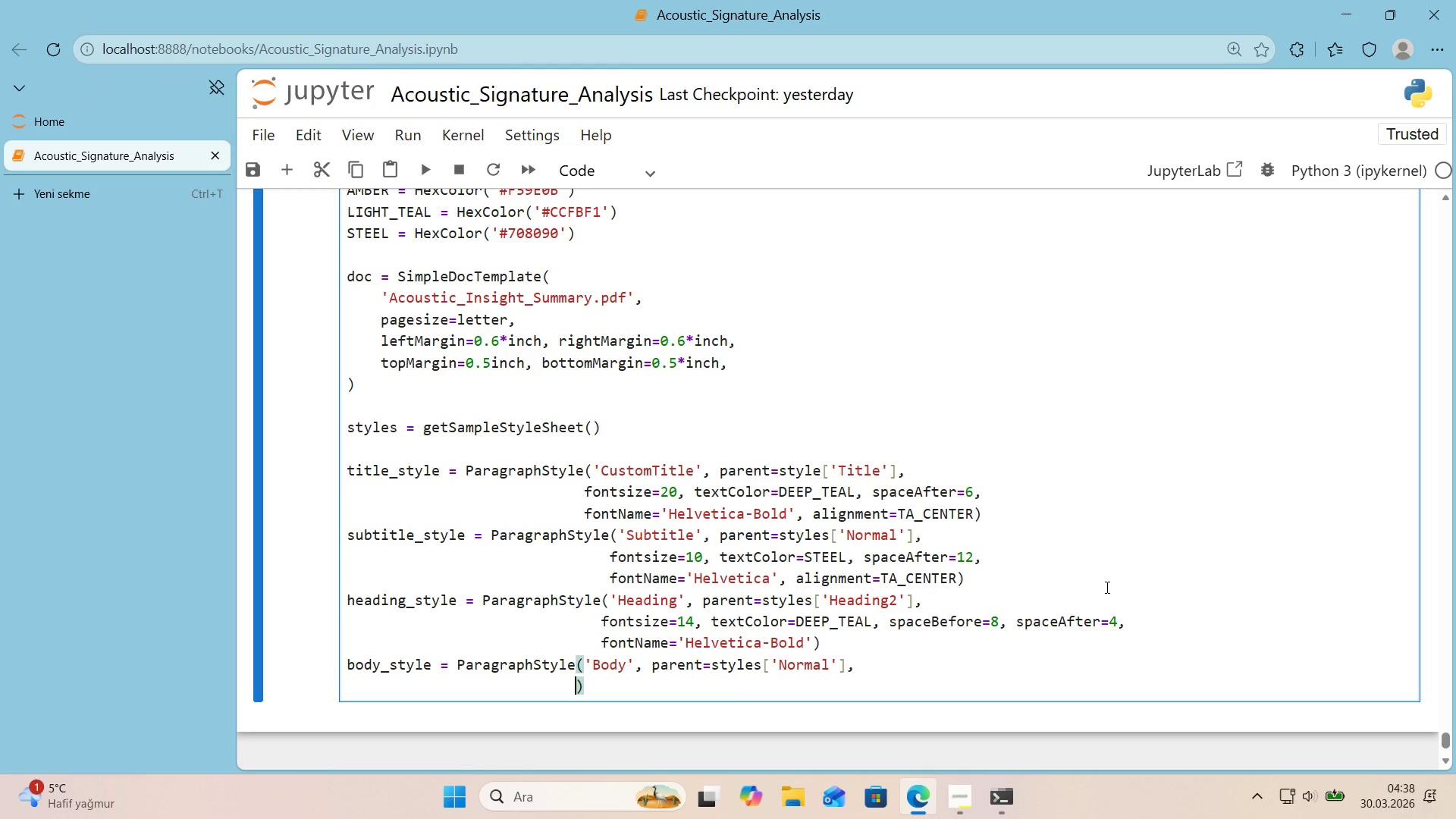 
type(fonts'ze)9.5, textColor)black, spaceAfter)6,)
 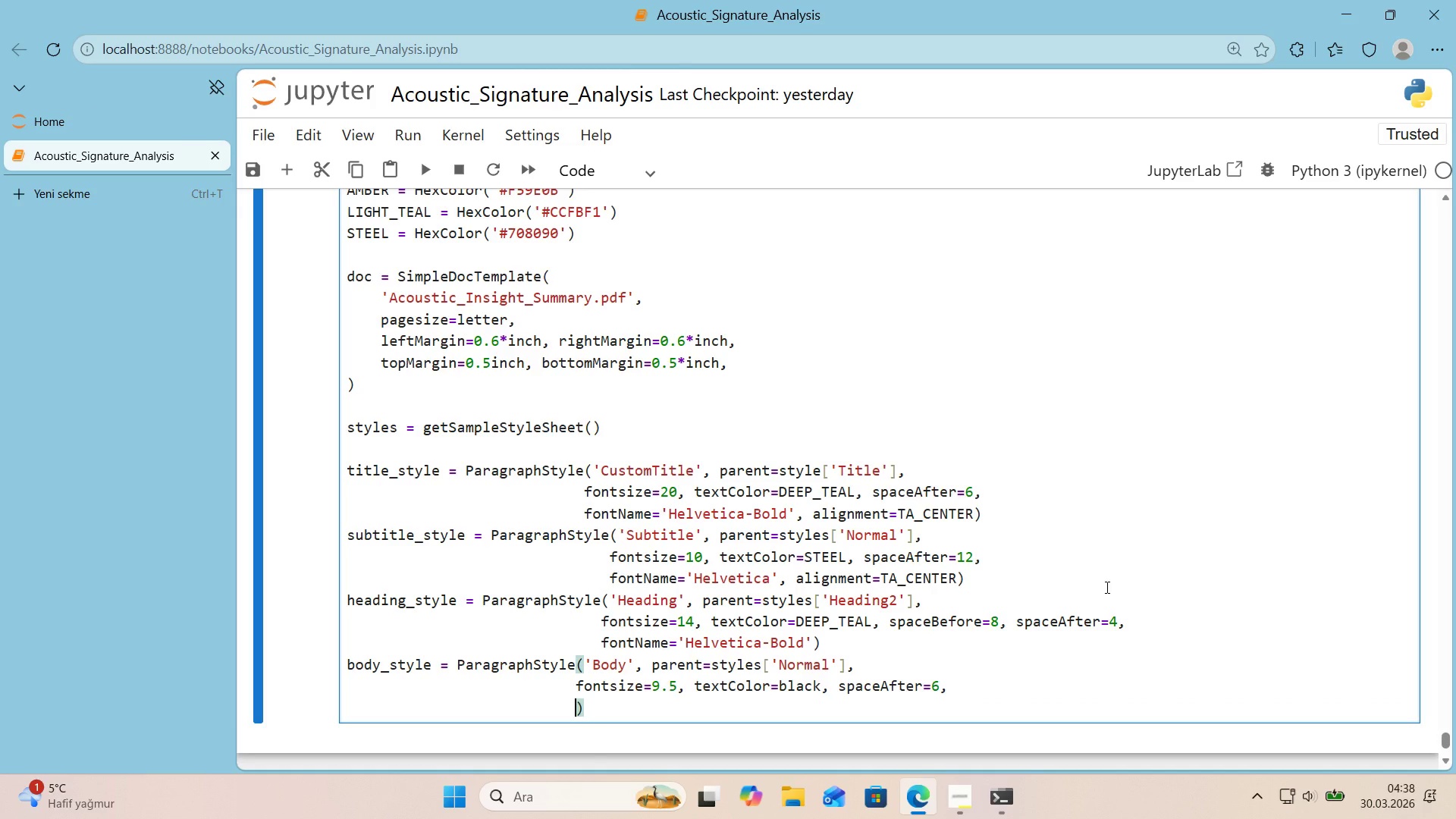 
 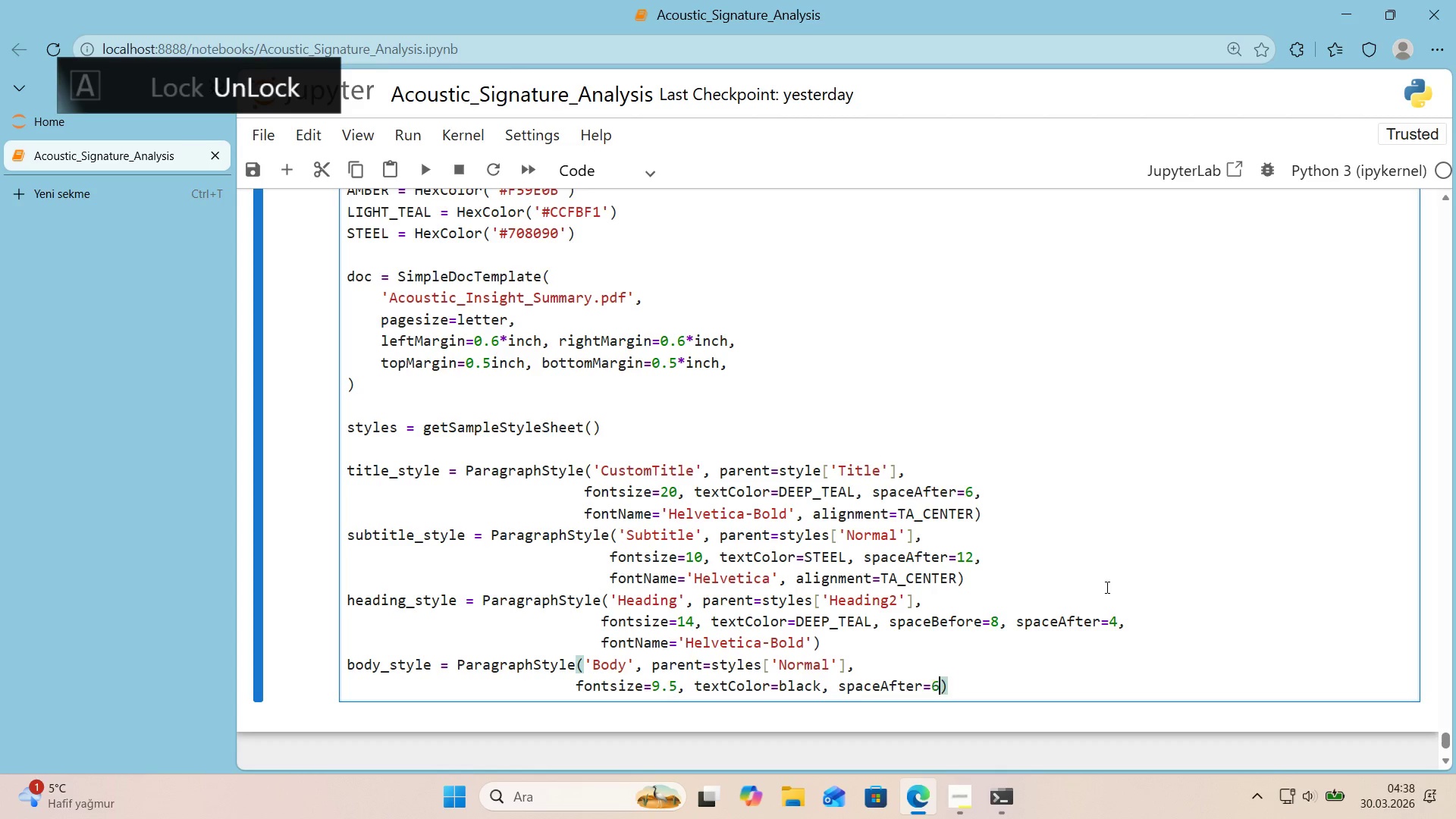 
key(Enter)
 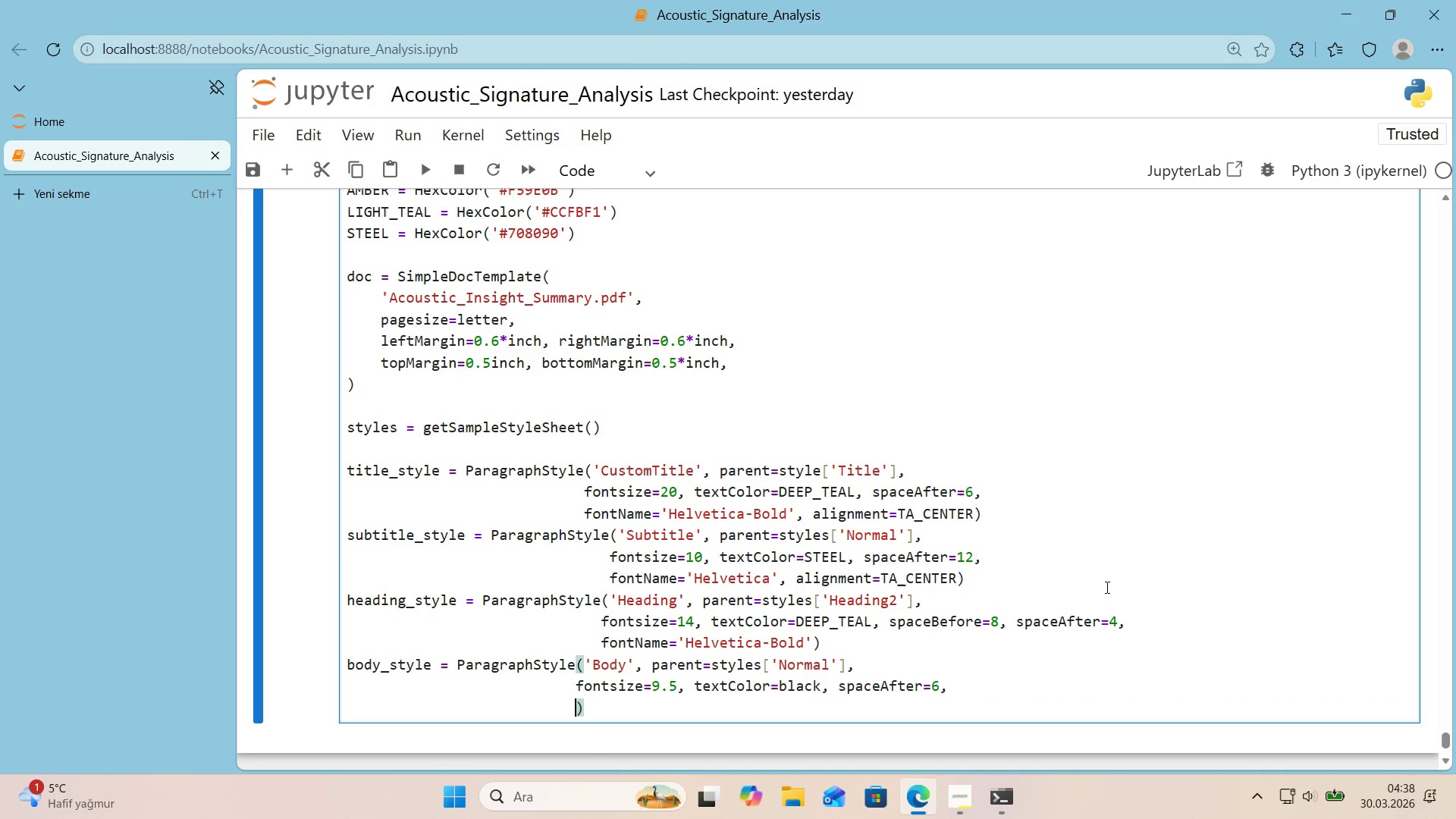 
type(fontName0)
key(Backspace)
type(0)
key(Backspace)
type()@@)
 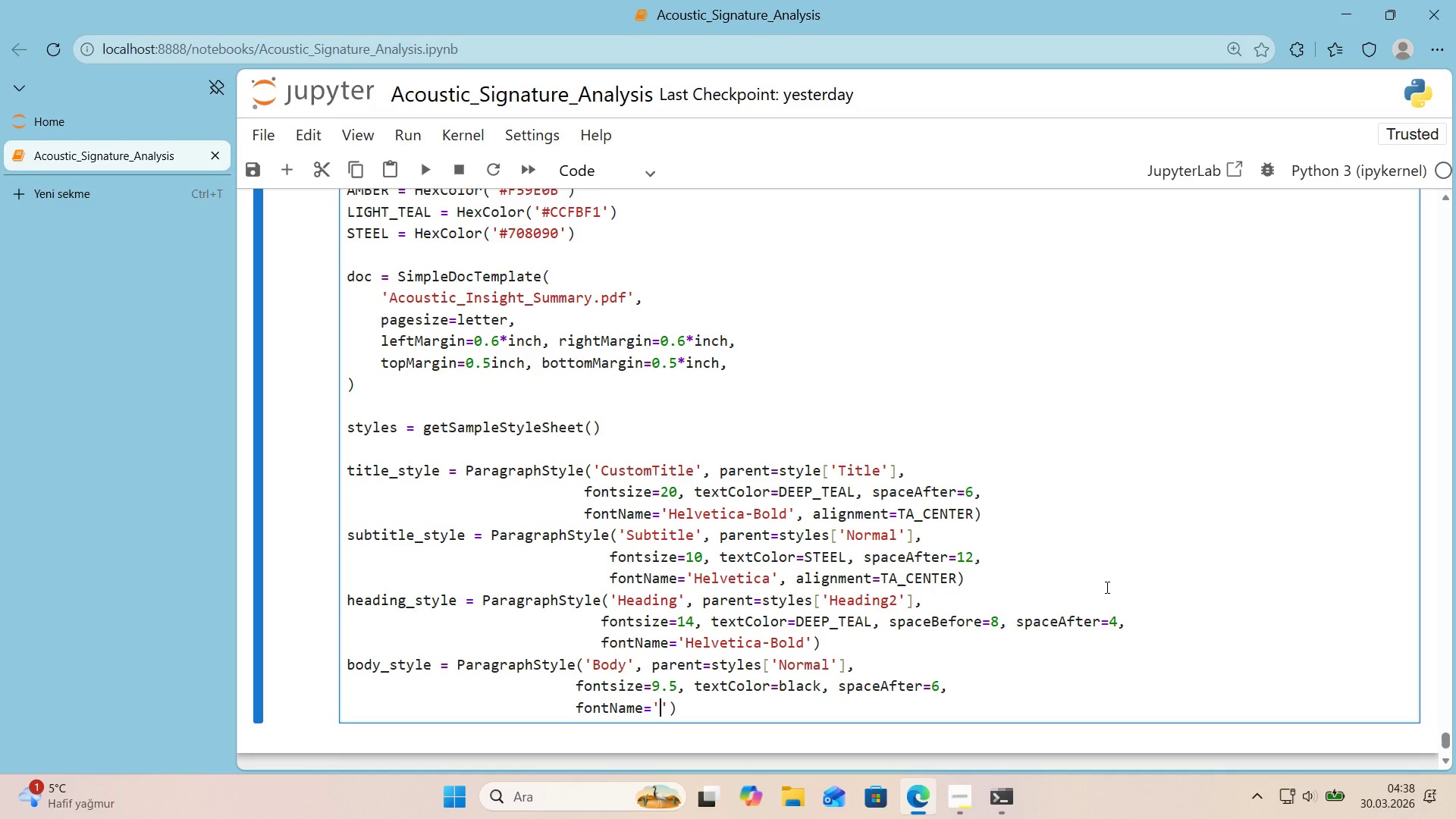 
 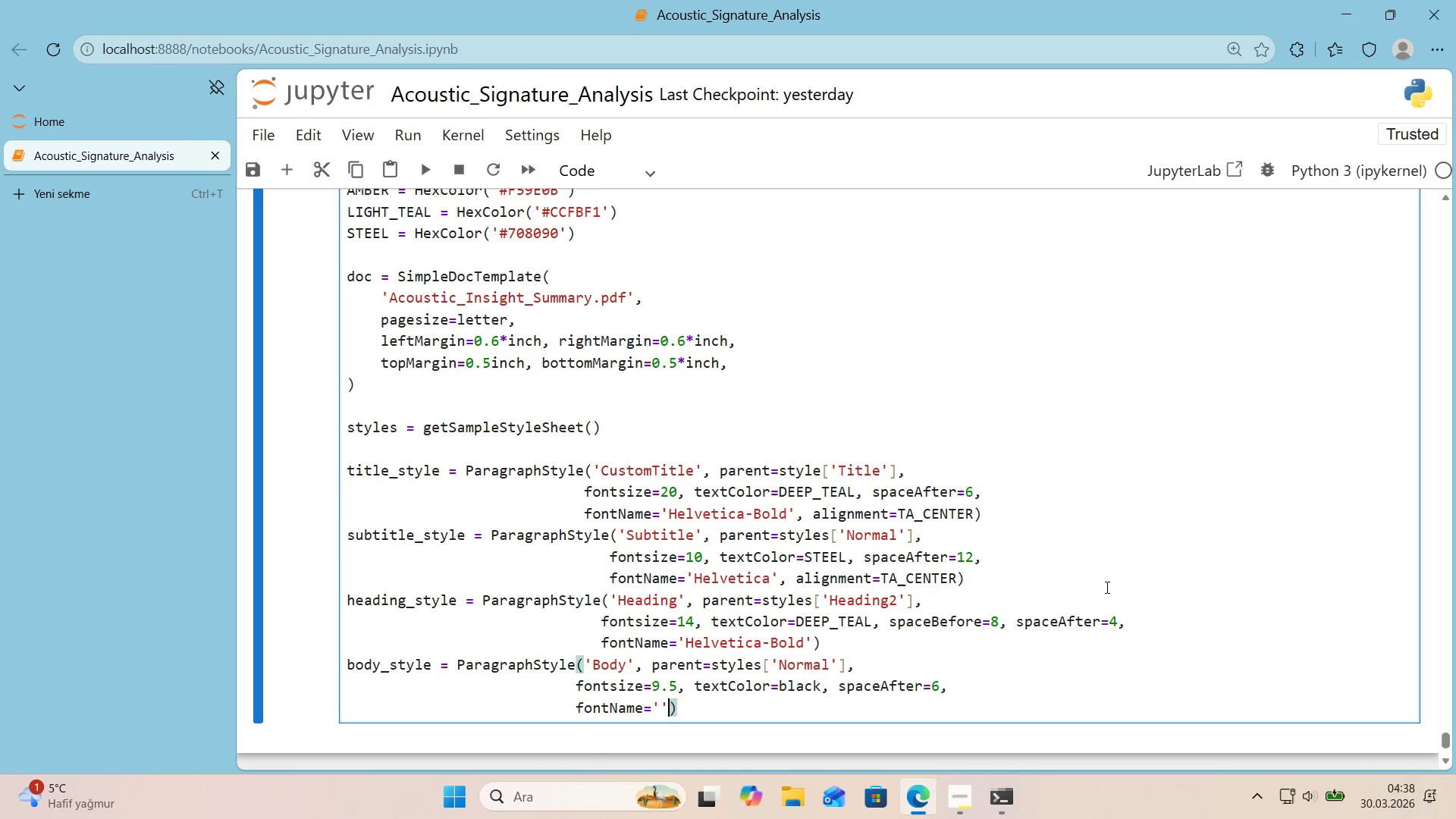 
key(ArrowLeft)
 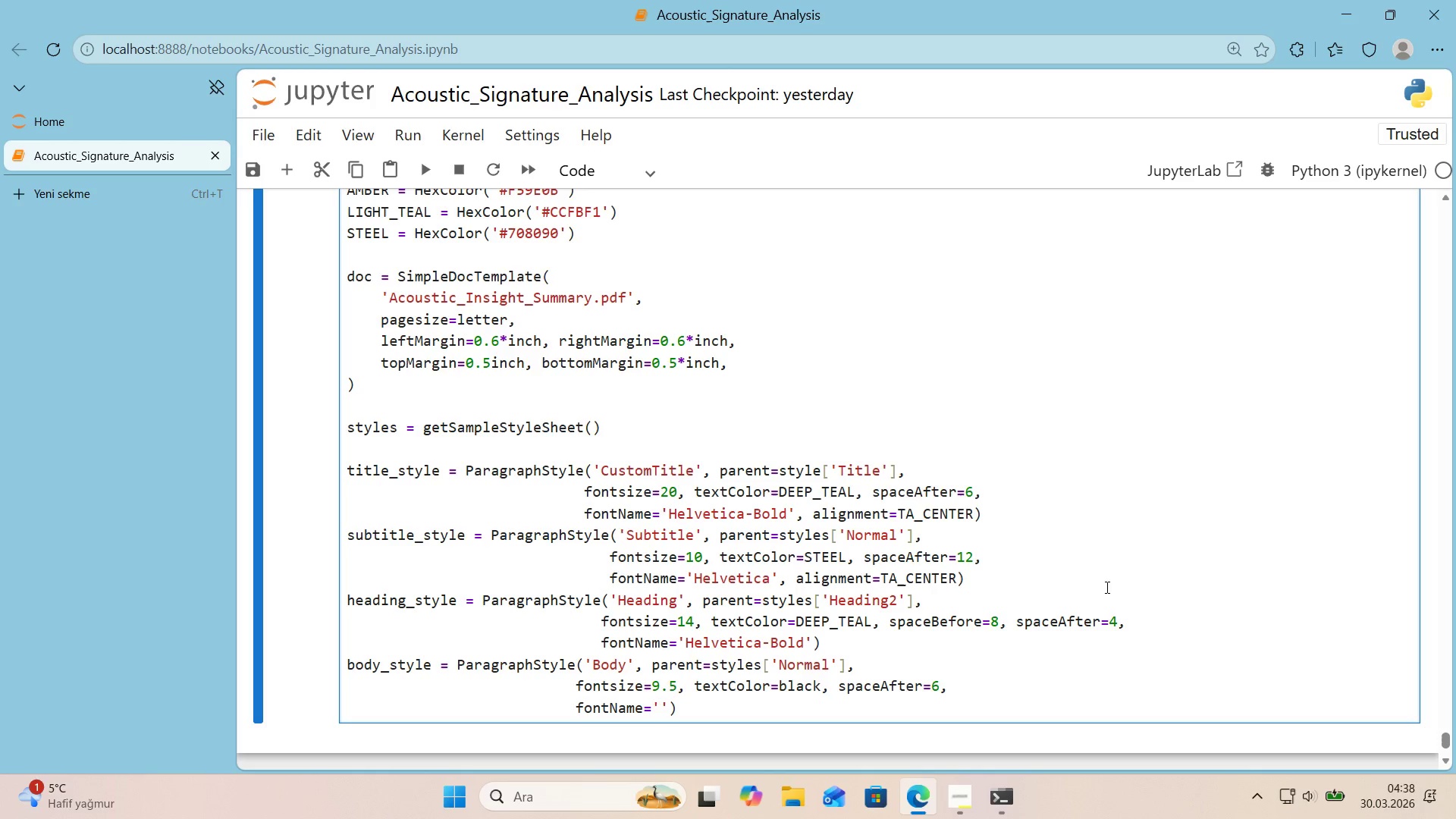 
type(Helvet'ca)
 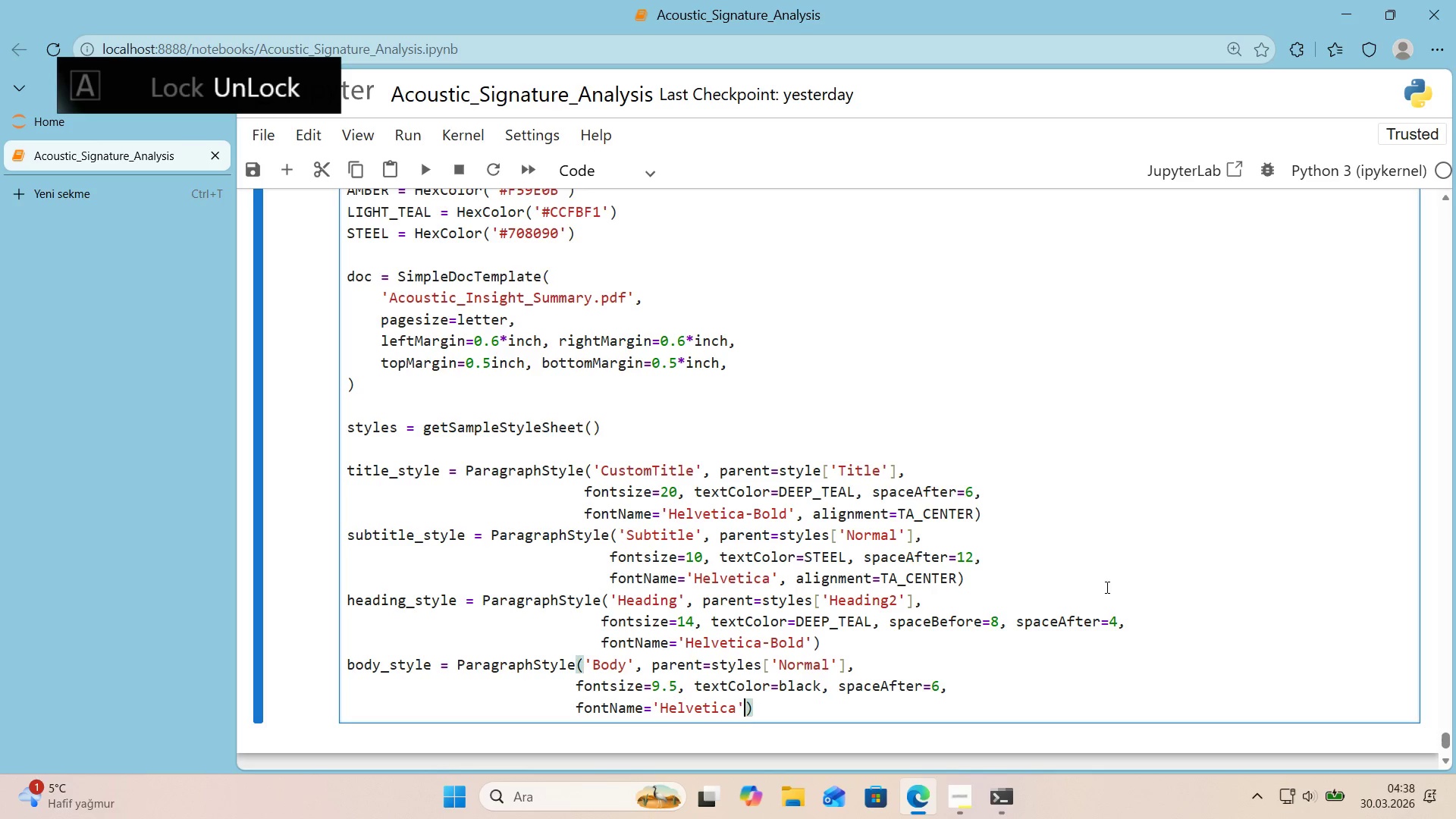 
key(ArrowRight)
 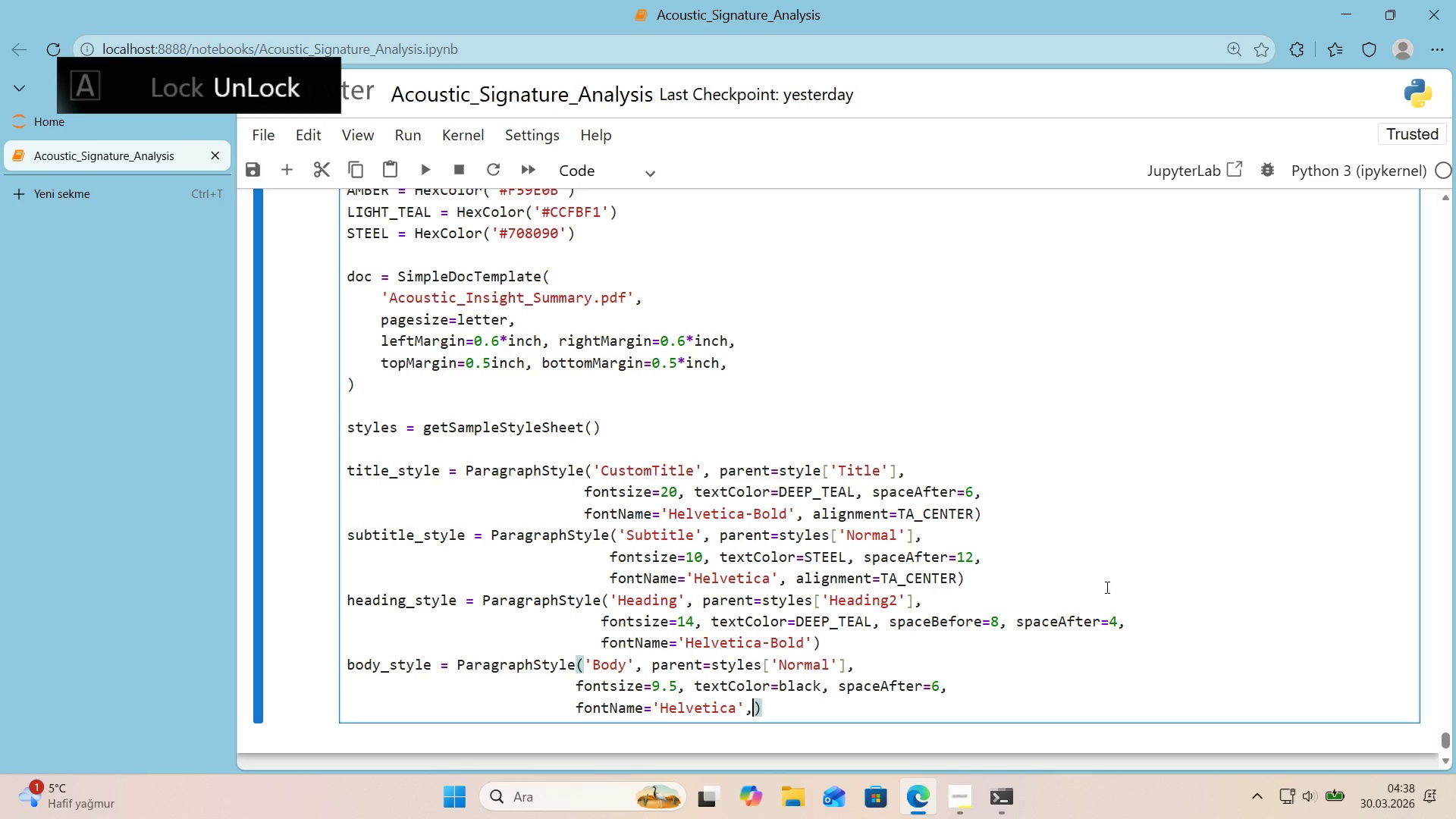 
type(, @)
key(Backspace)
type(lead'ng)13, al'gnment)TA_JUSTIFY)
 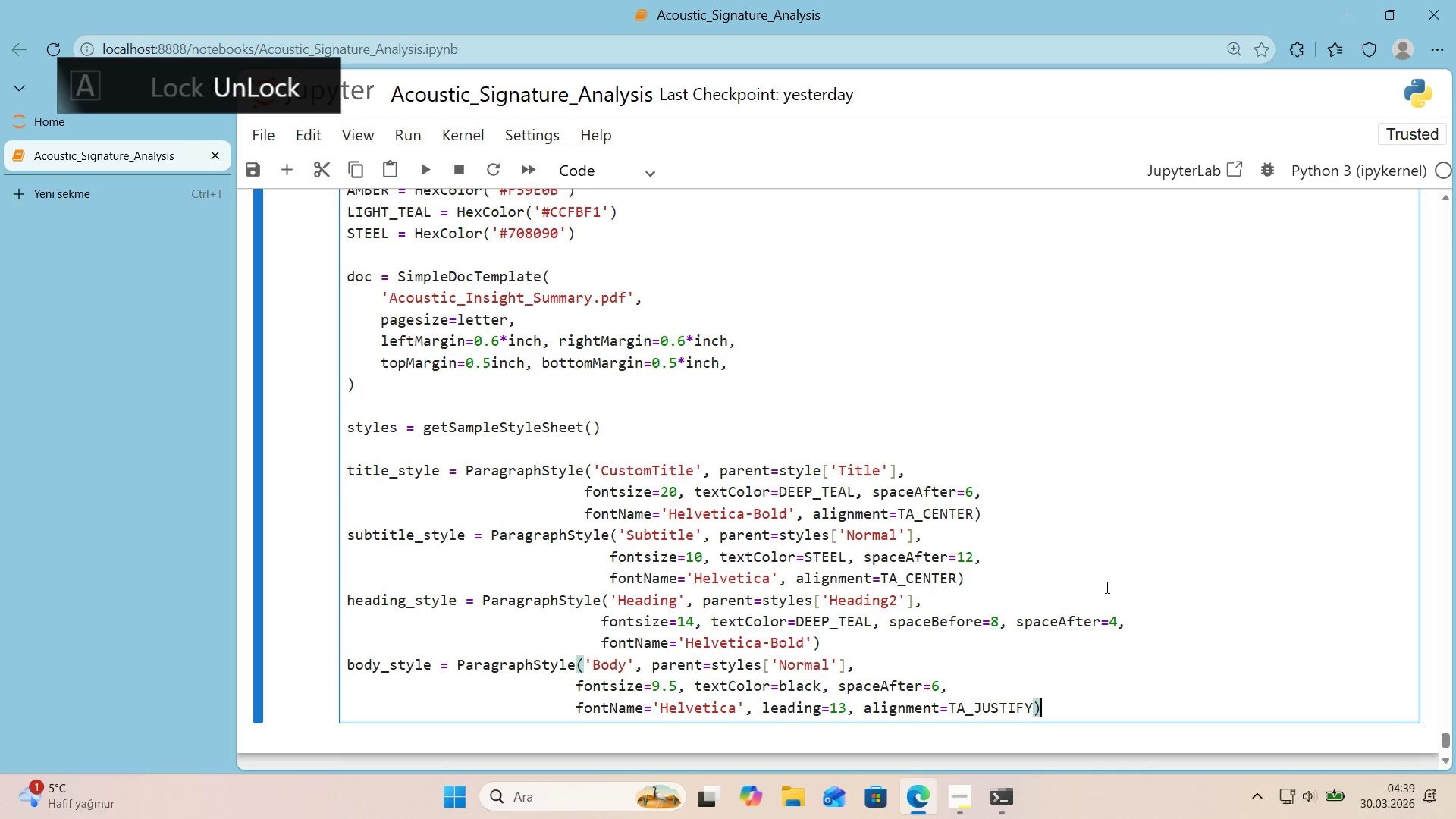 
 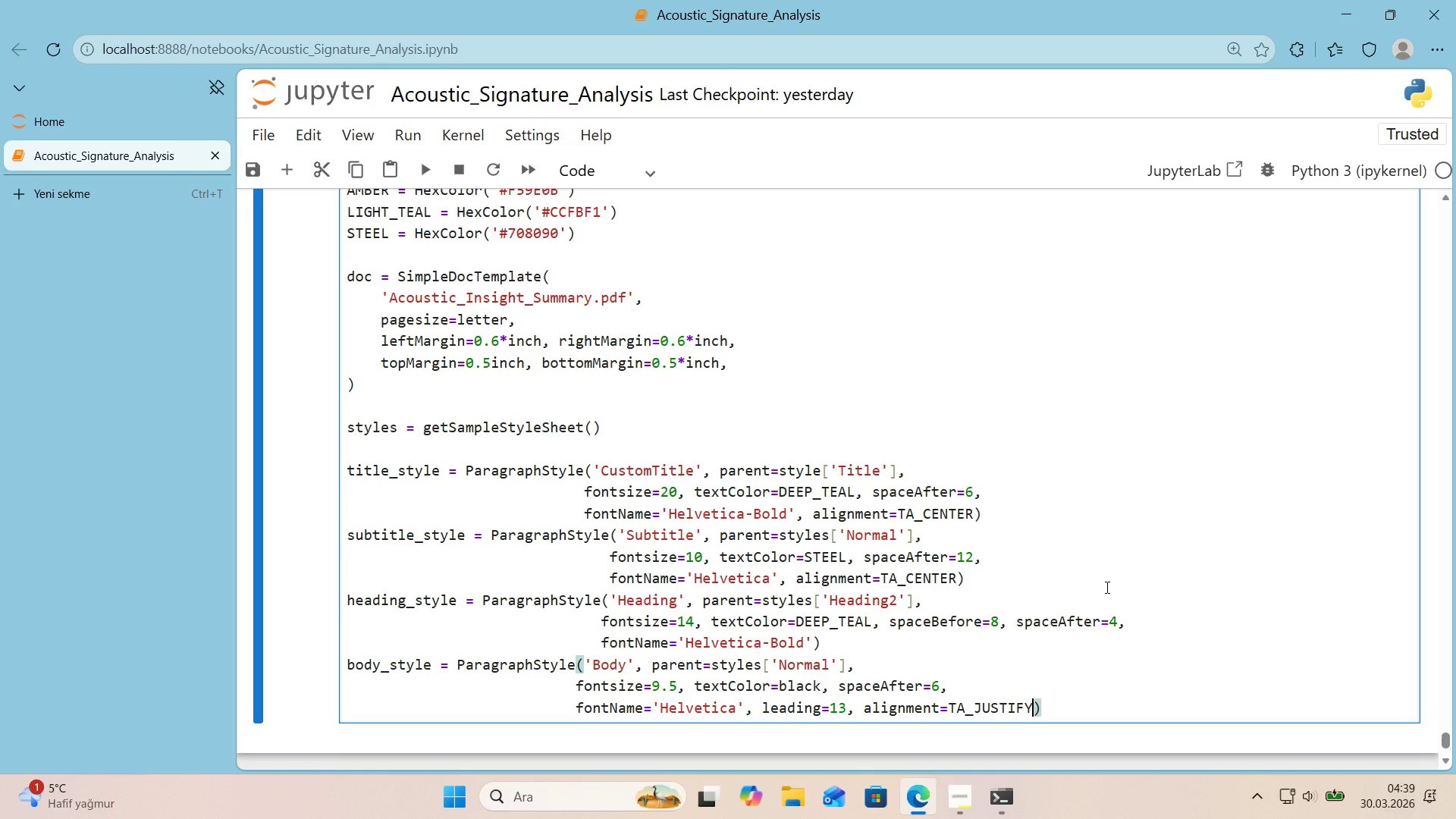 
key(ArrowRight)
 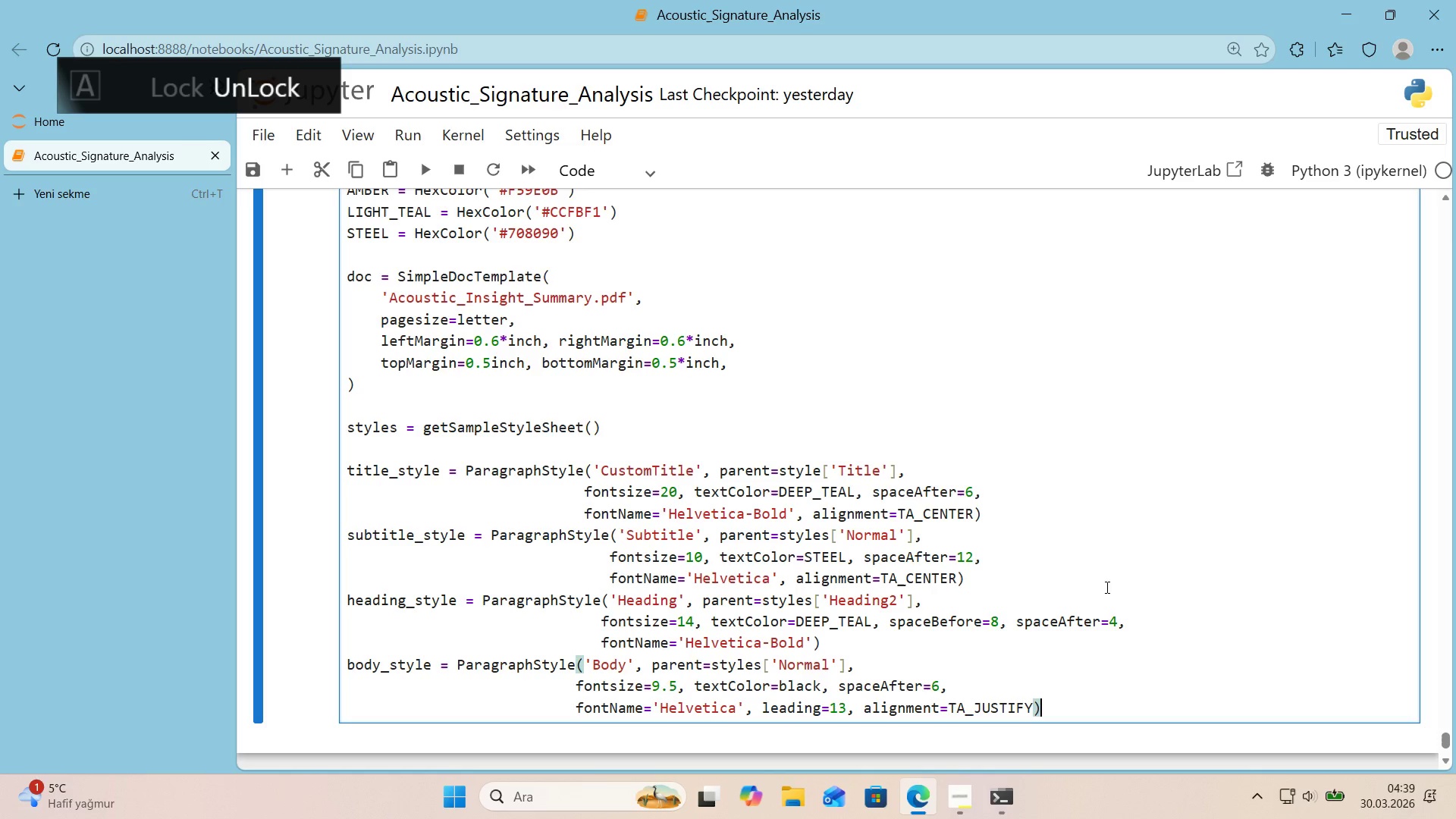 
key(Enter)
 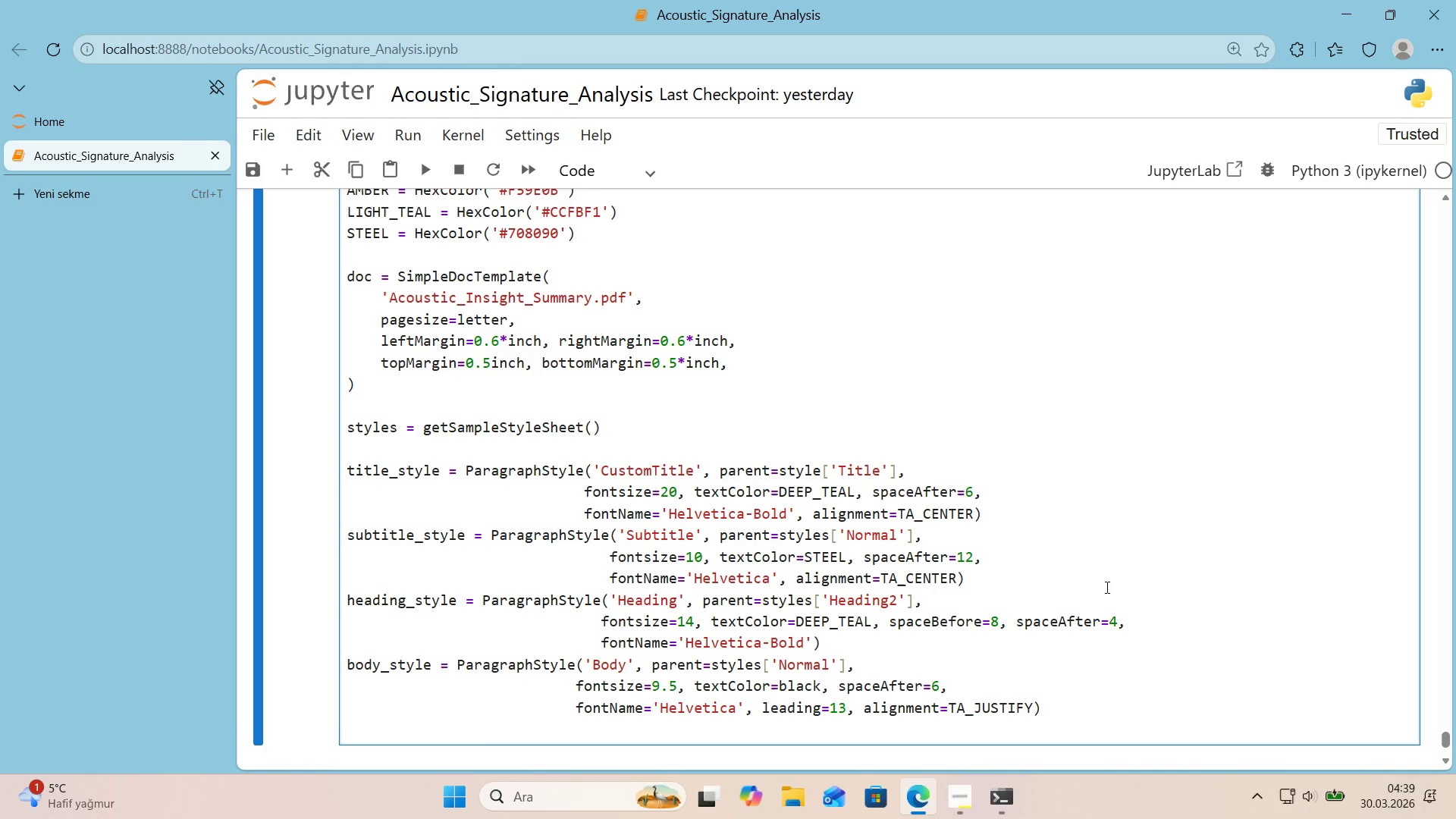 
type(capt'on_style 0)
key(Backspace)
type() ParagraphStyle*()
 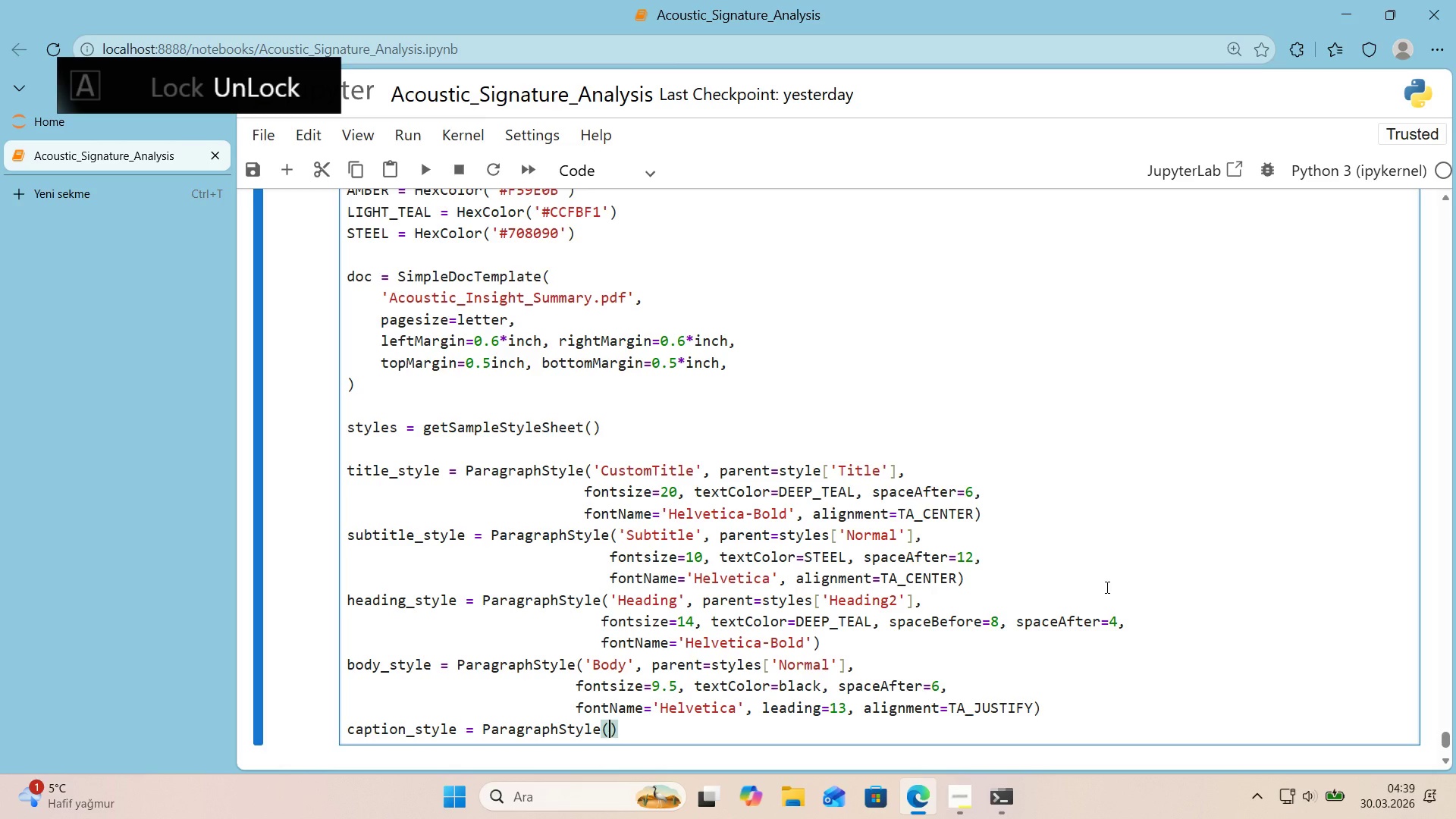 
 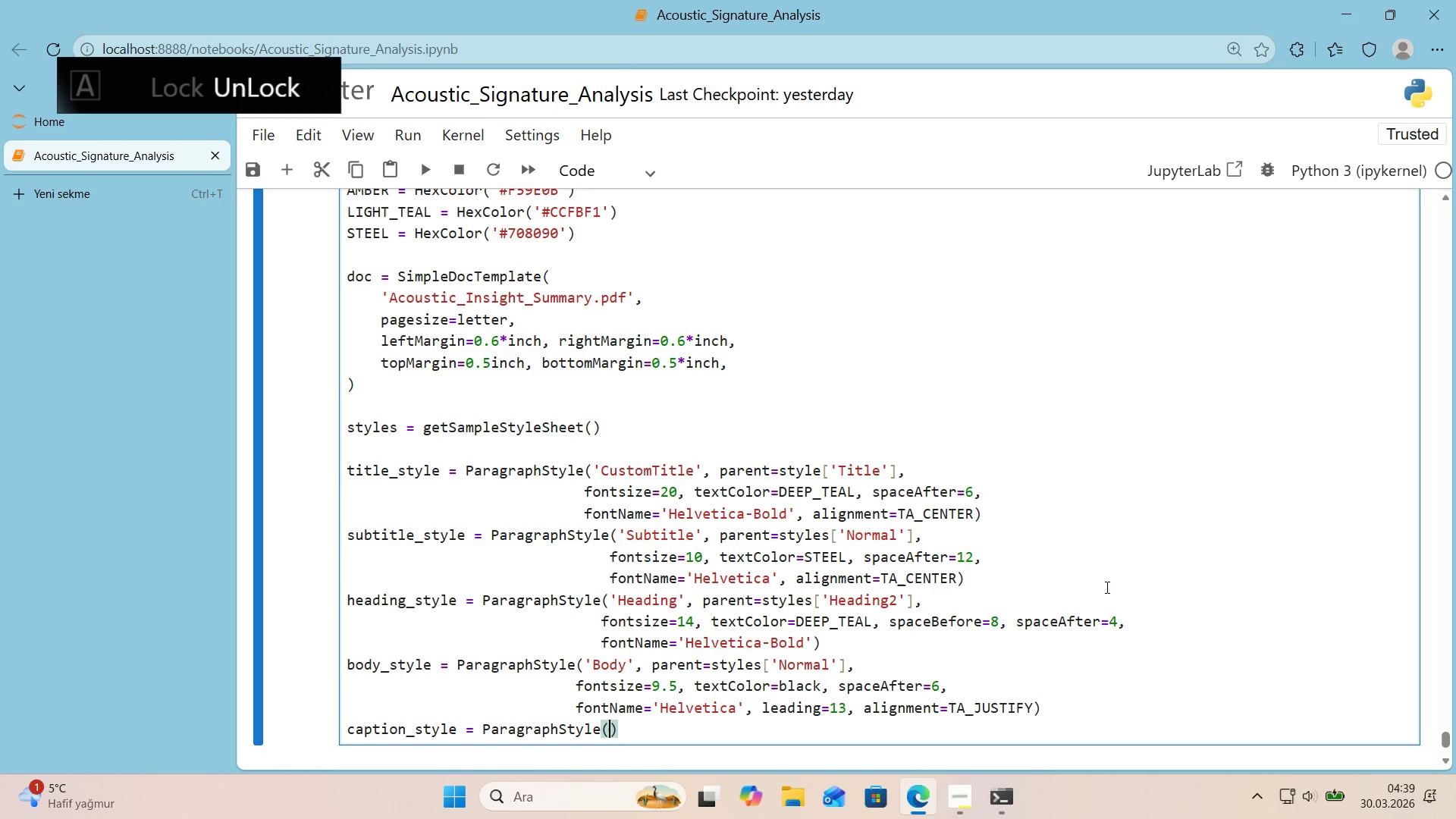 
key(ArrowLeft)
 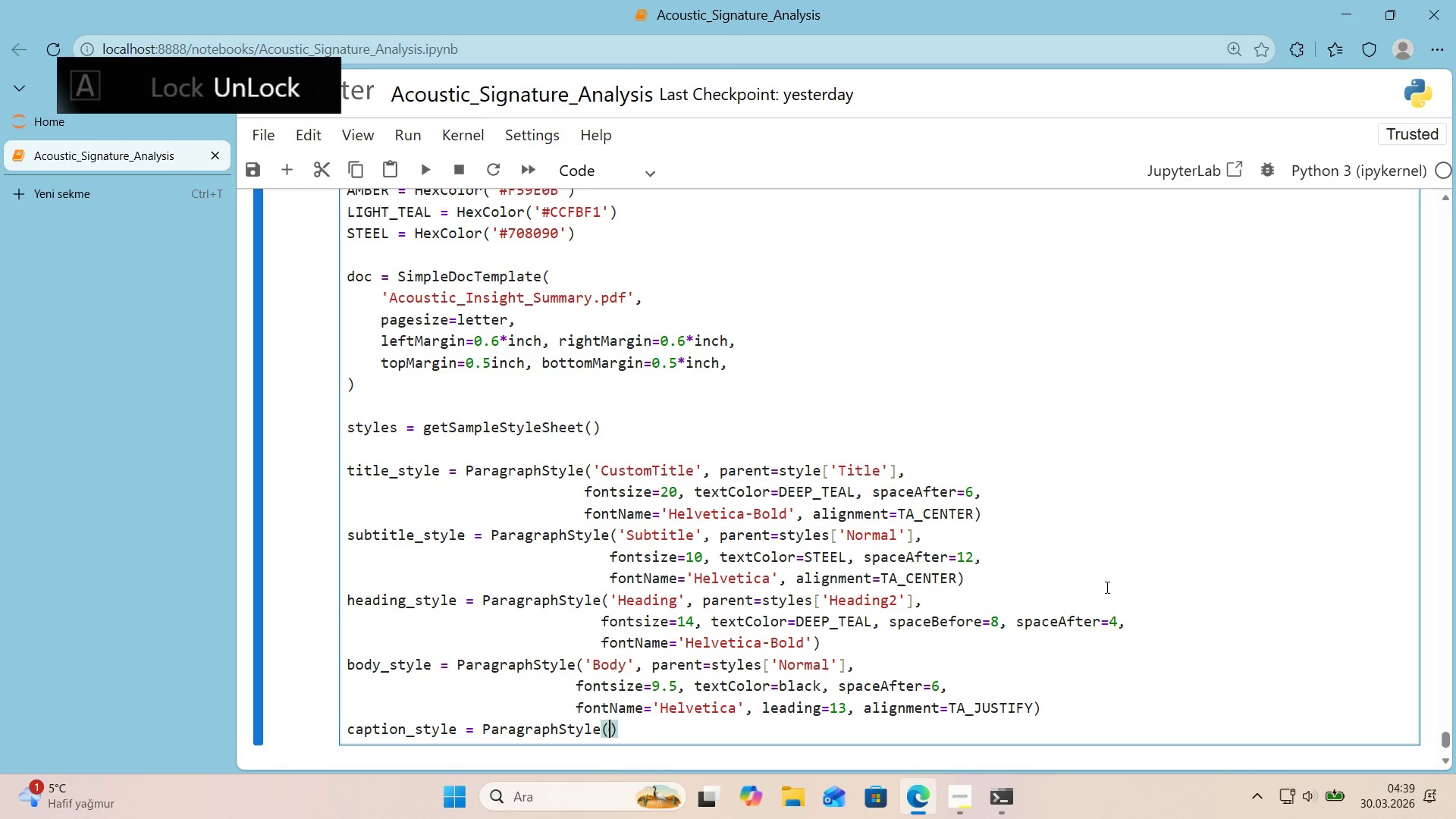 
type(@@)
 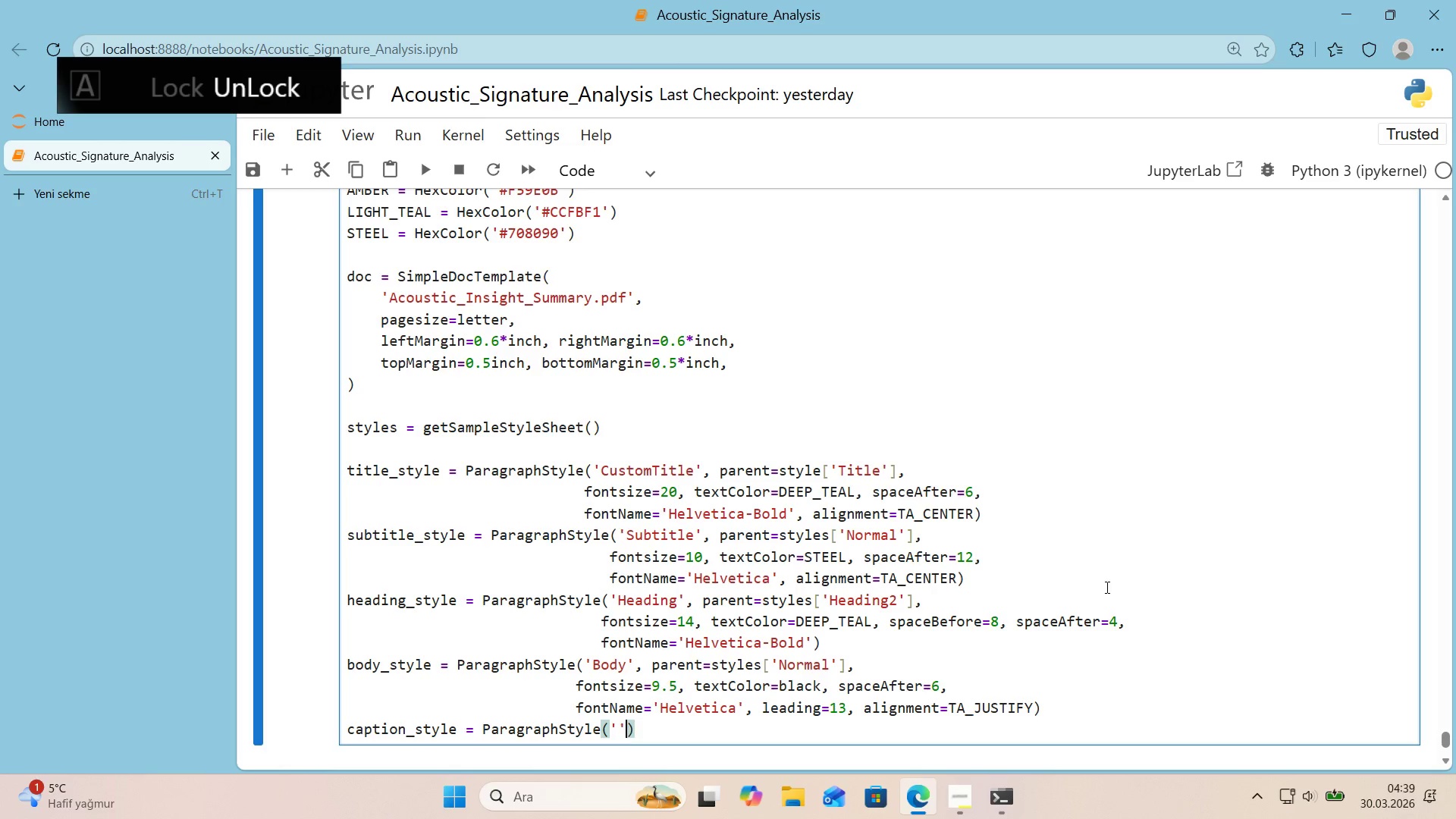 
key(ArrowLeft)
 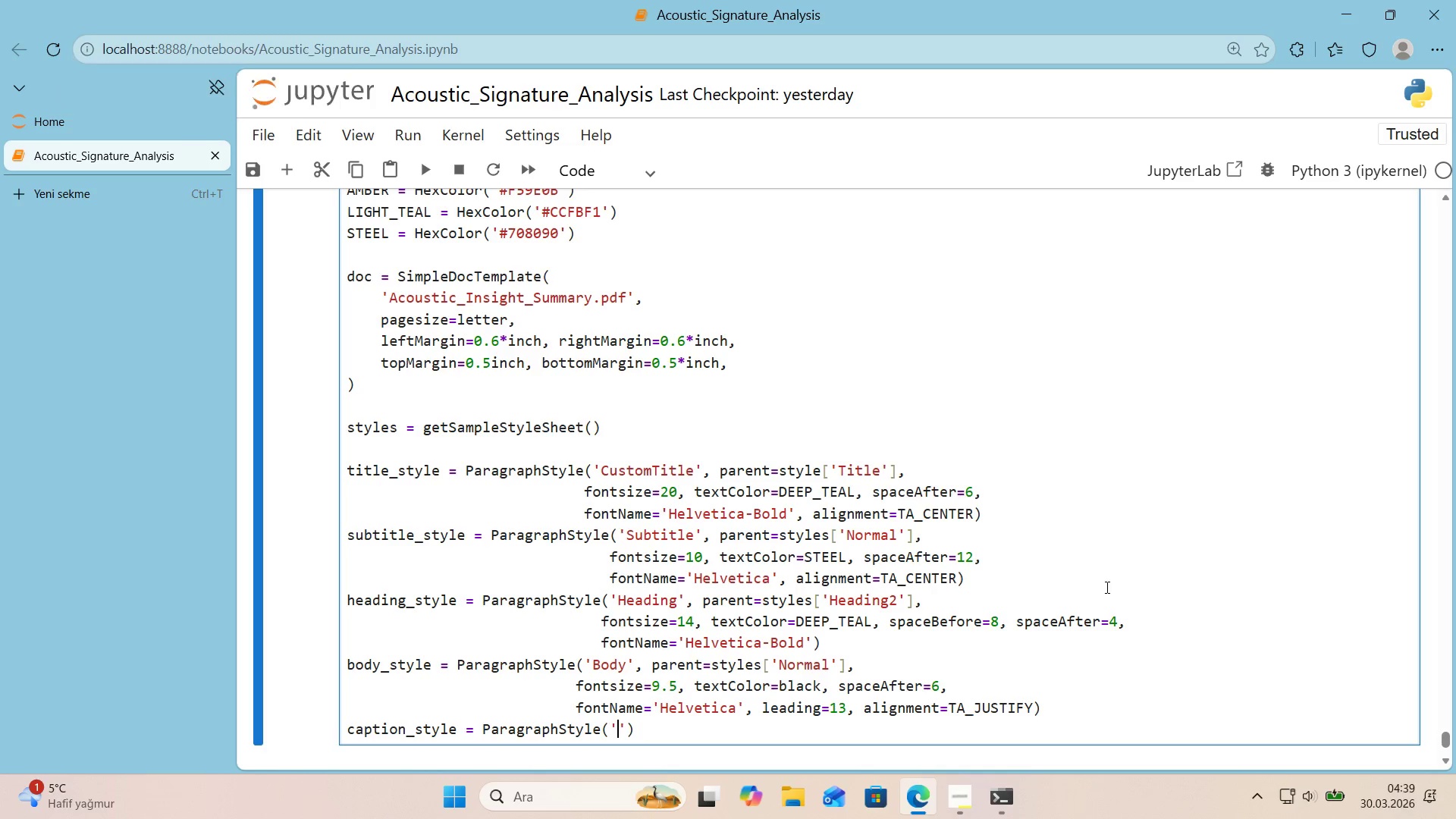 
type(capt'on)
 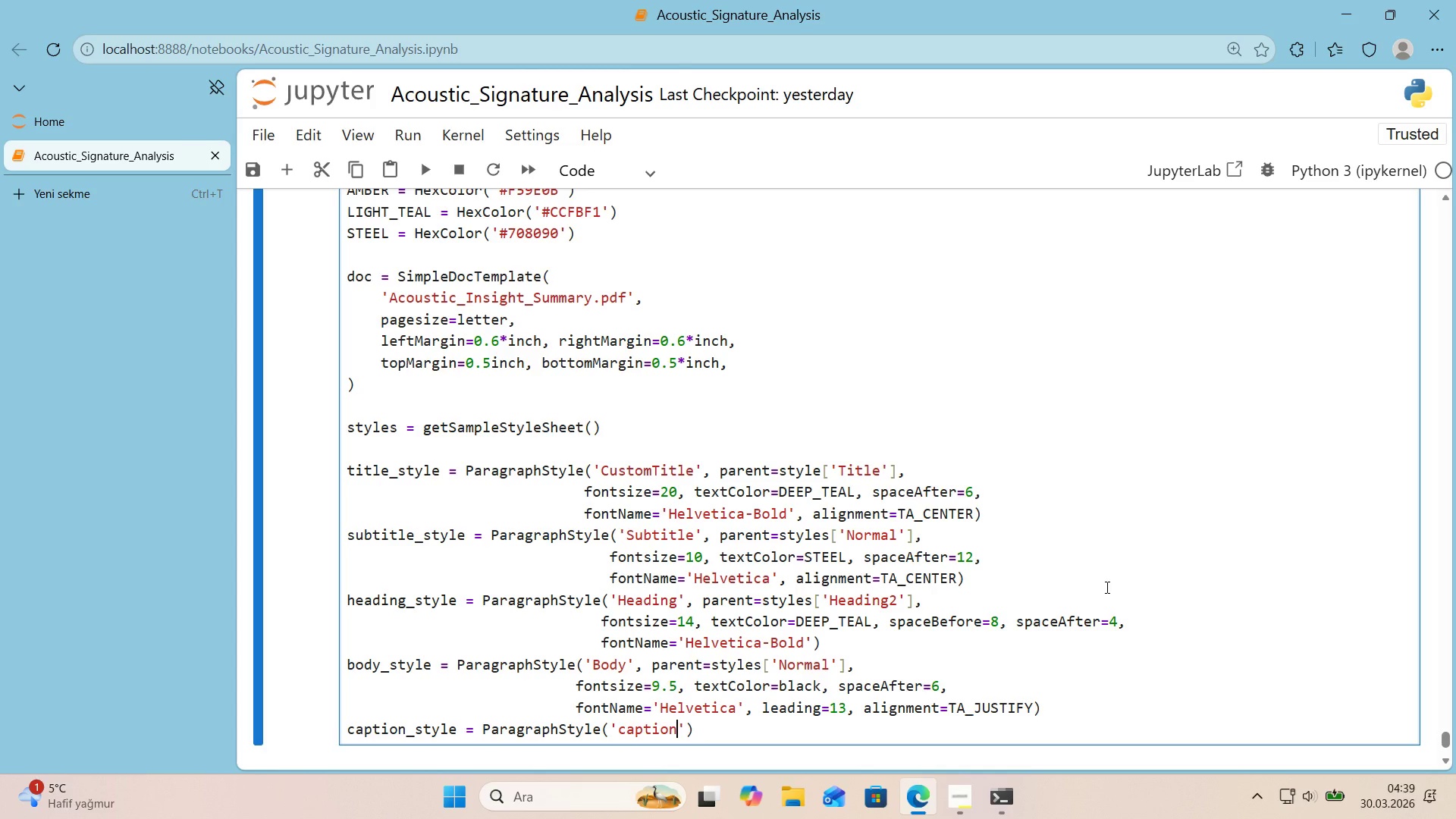 
key(ArrowRight)
 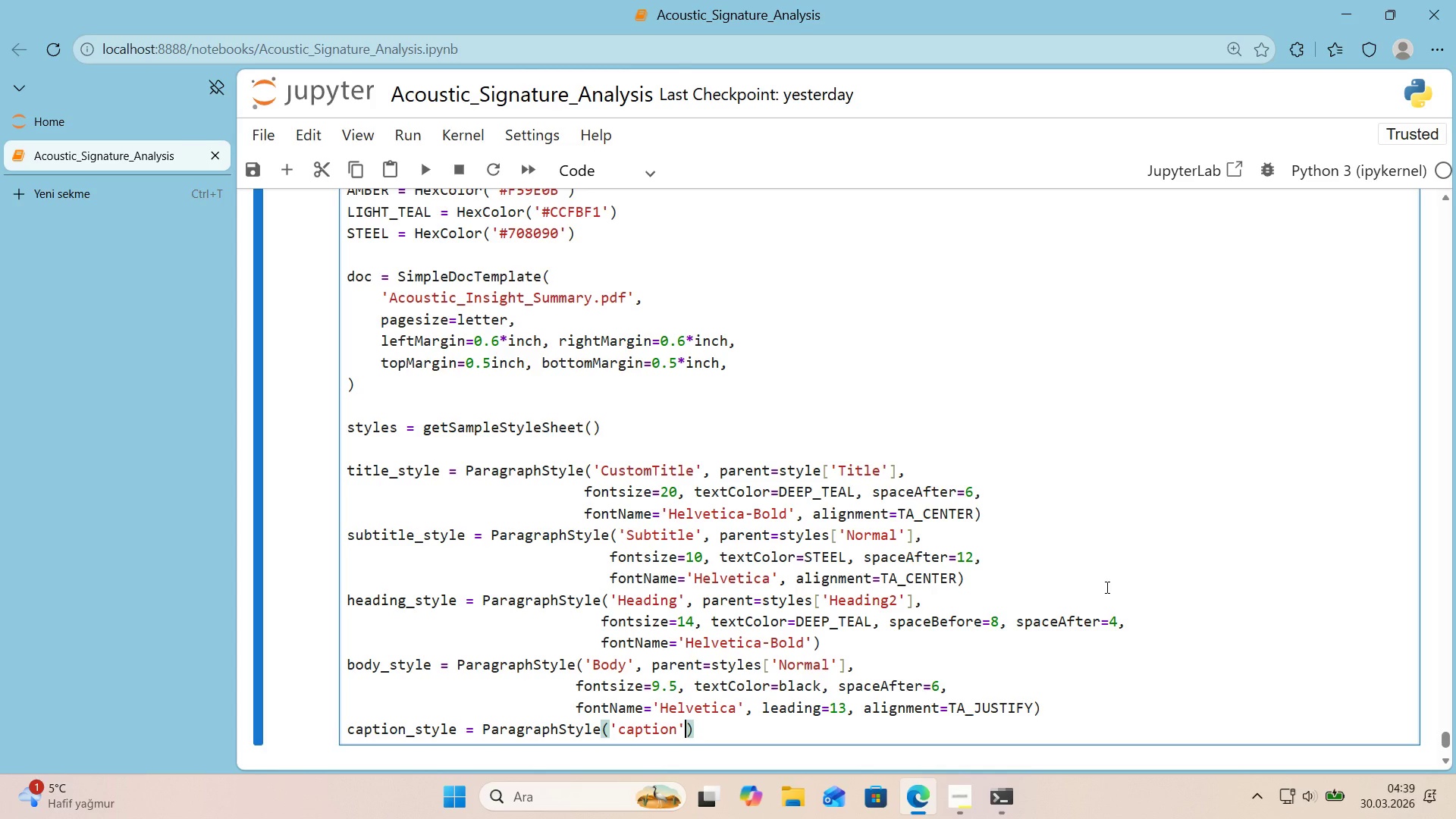 
key(Comma)
 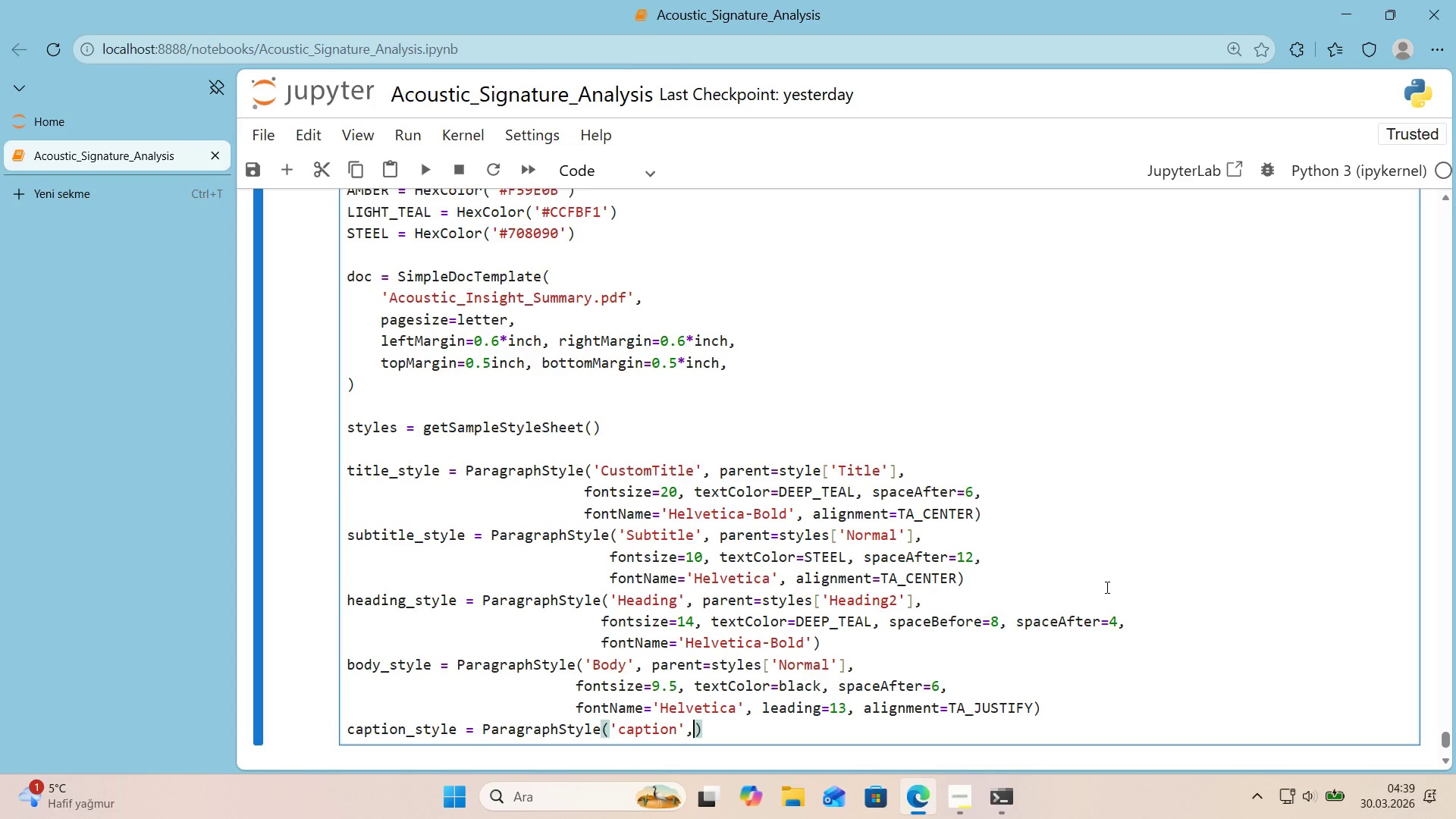 
key(Space)
 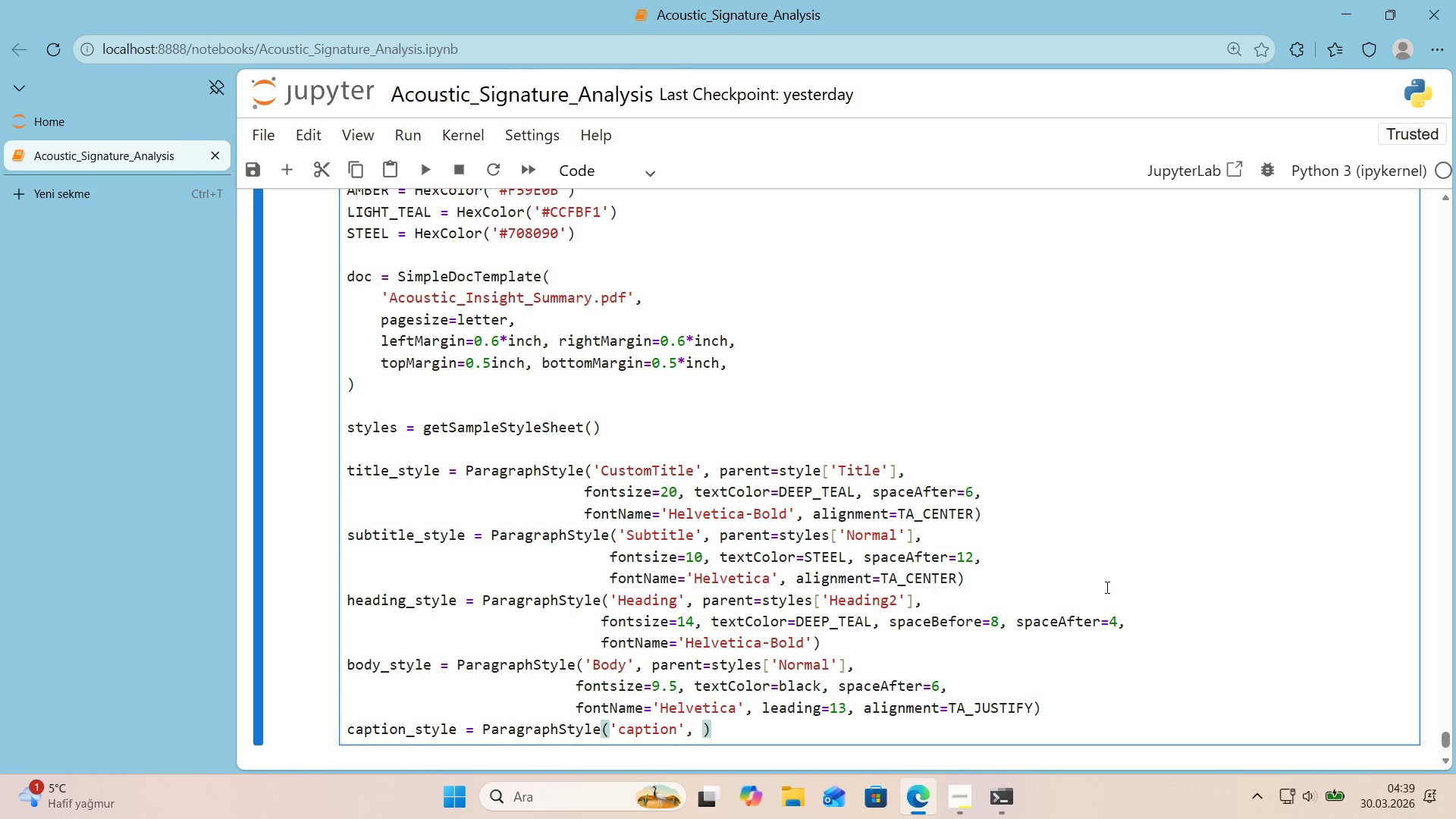 
wait(7.98)
 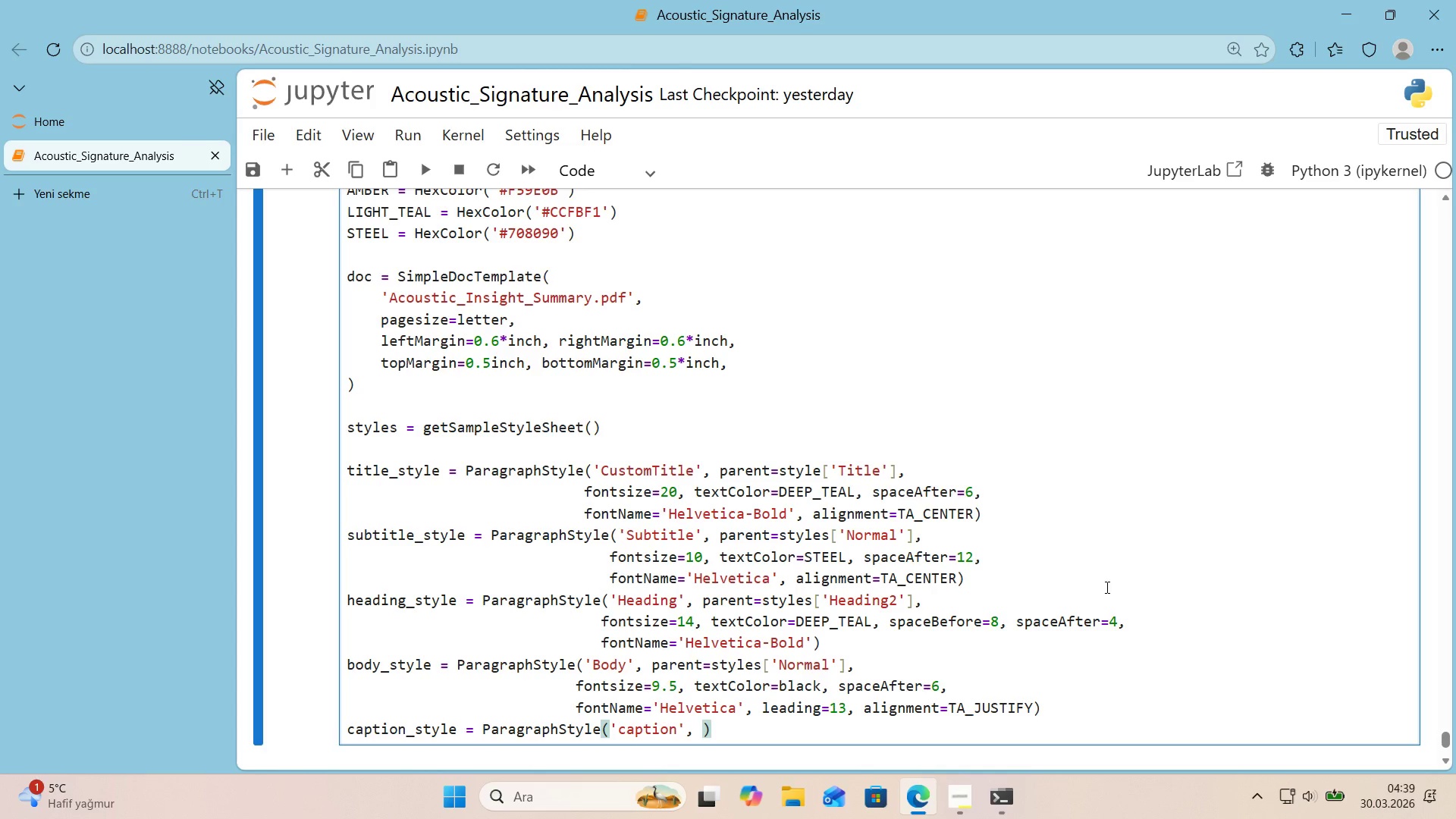 
hold_key(key=ArrowLeft, duration=0.75)
 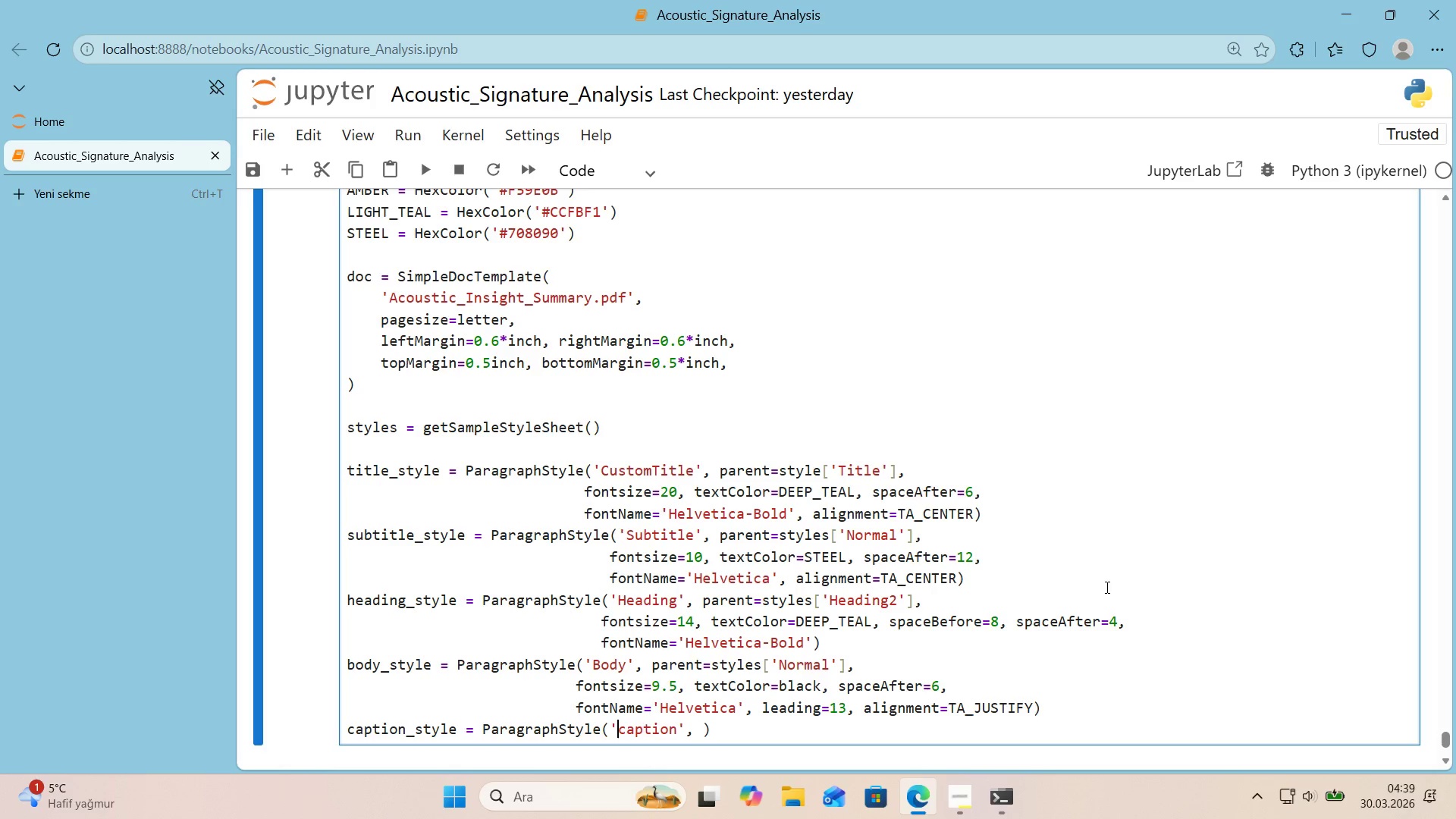 
key(CapsLock)
 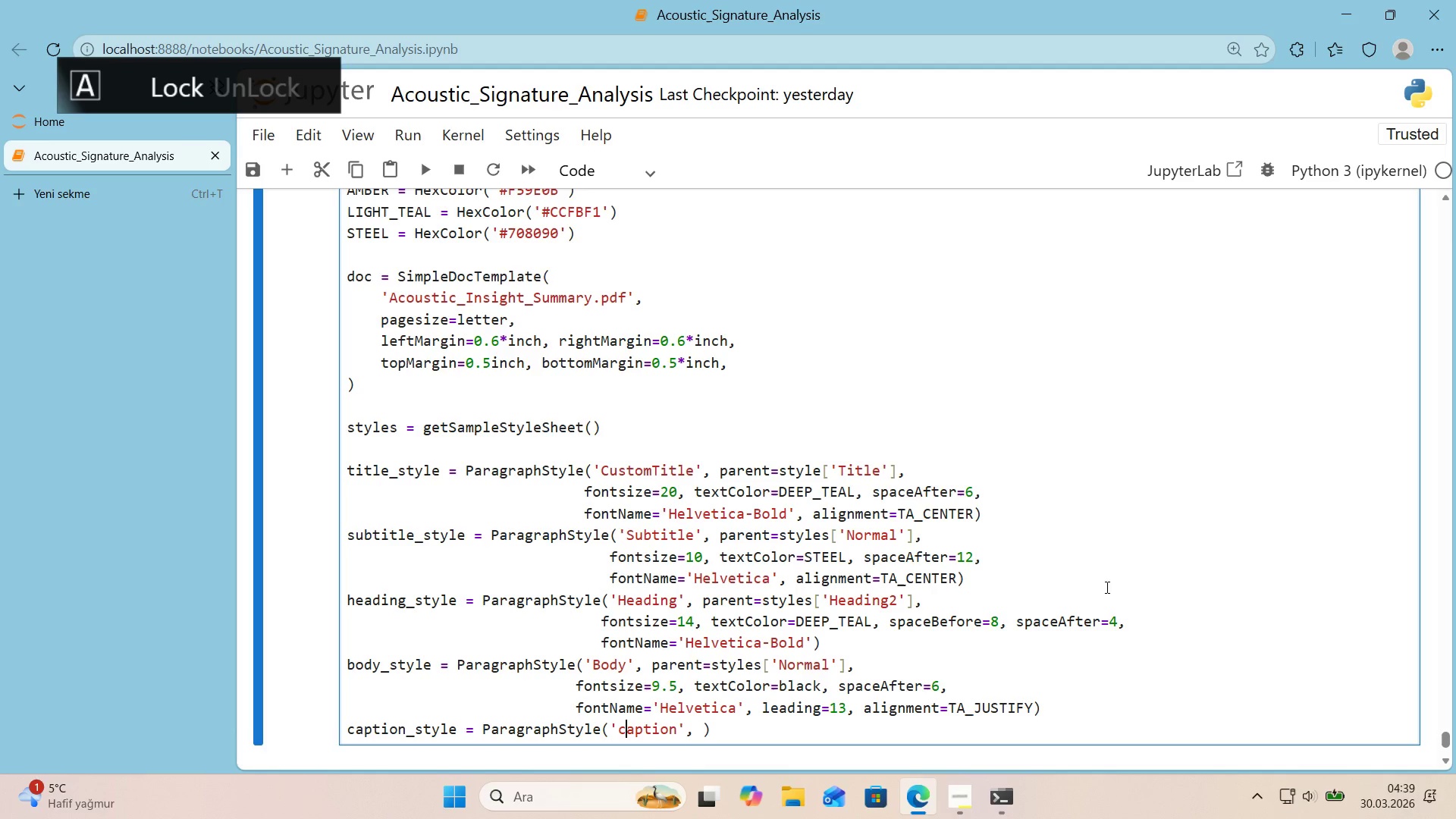 
key(ArrowRight)
 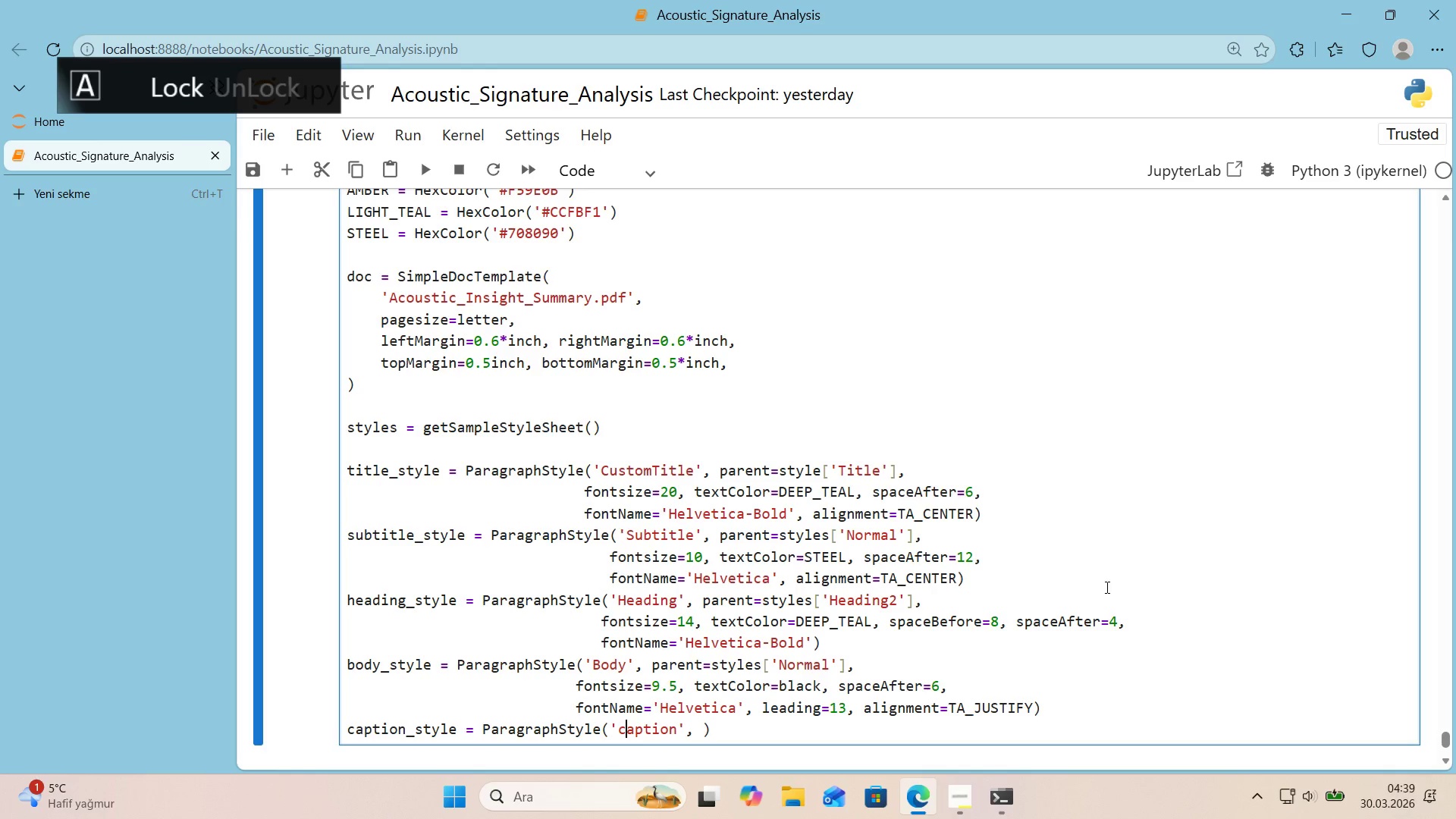 
key(Backspace)
 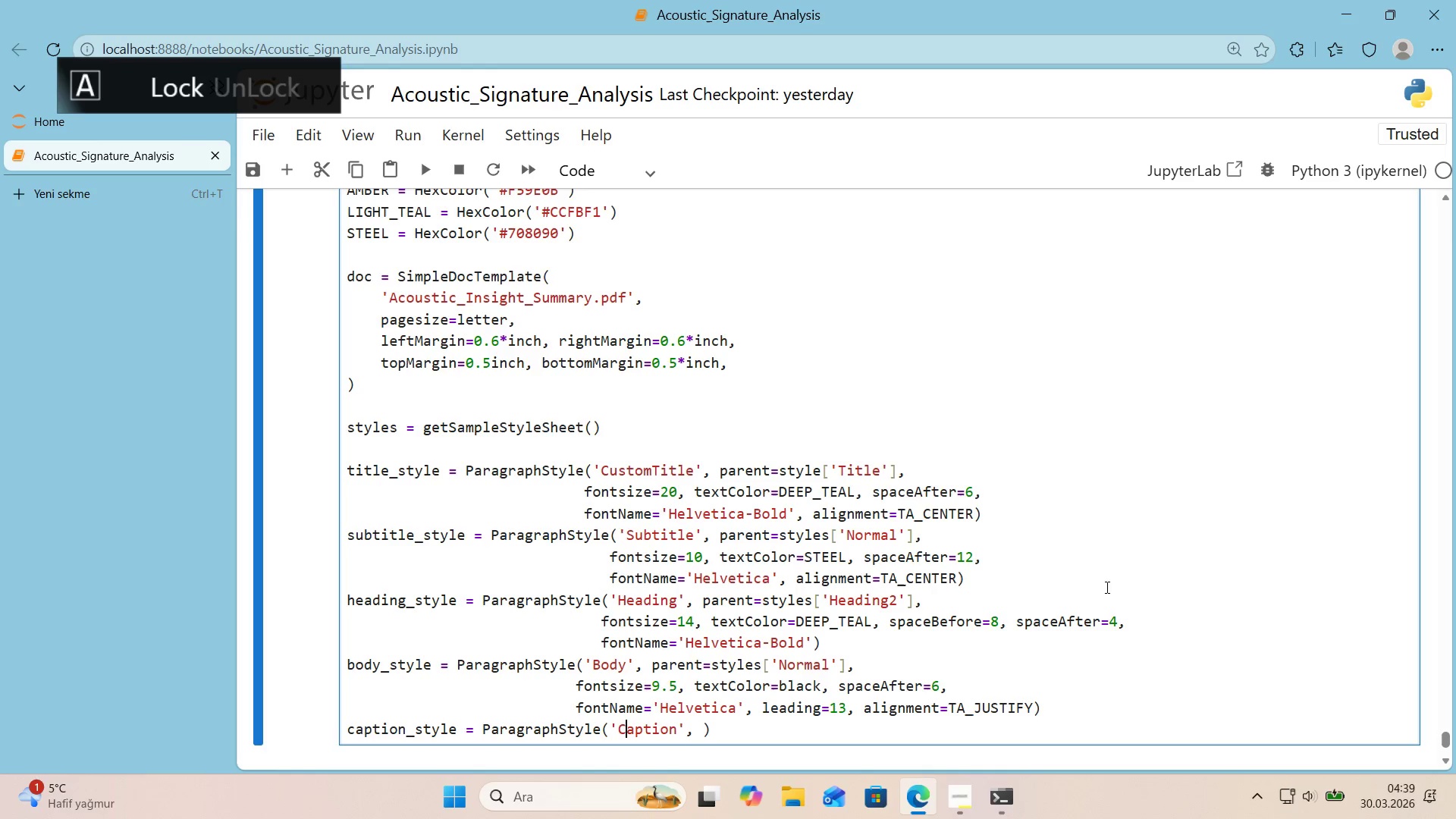 
key(C)
 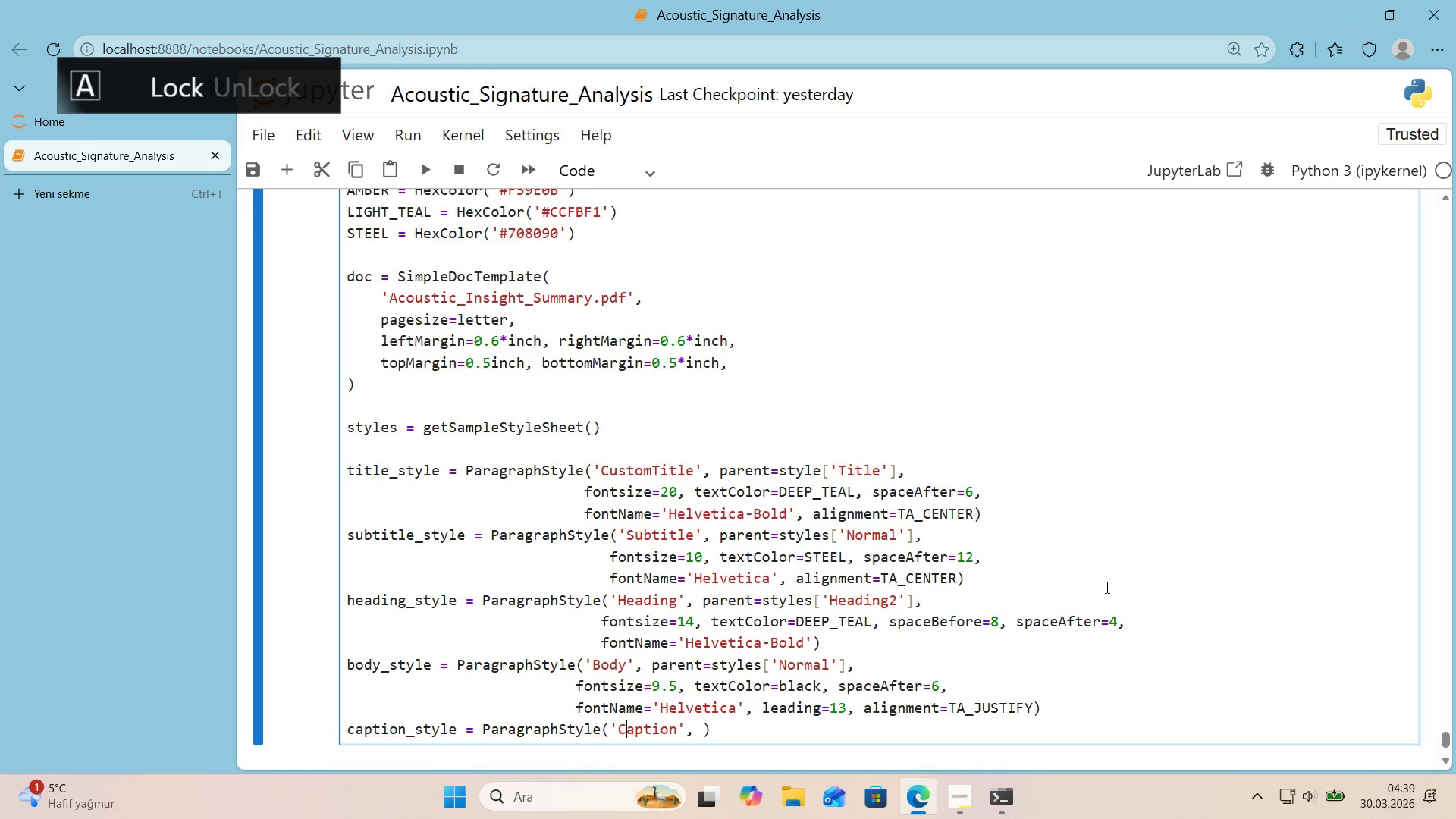 
key(CapsLock)
 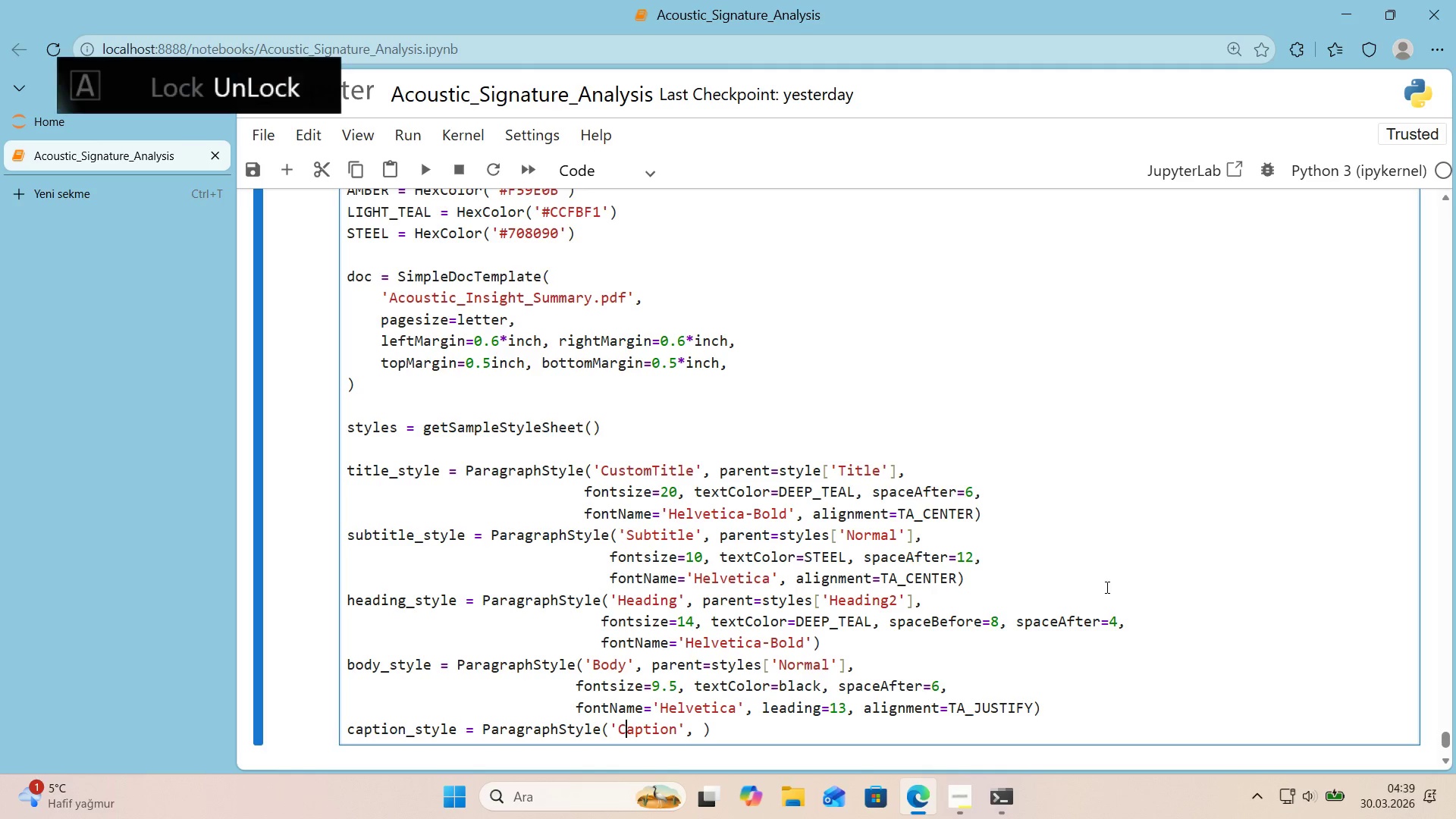 
key(ArrowRight)
 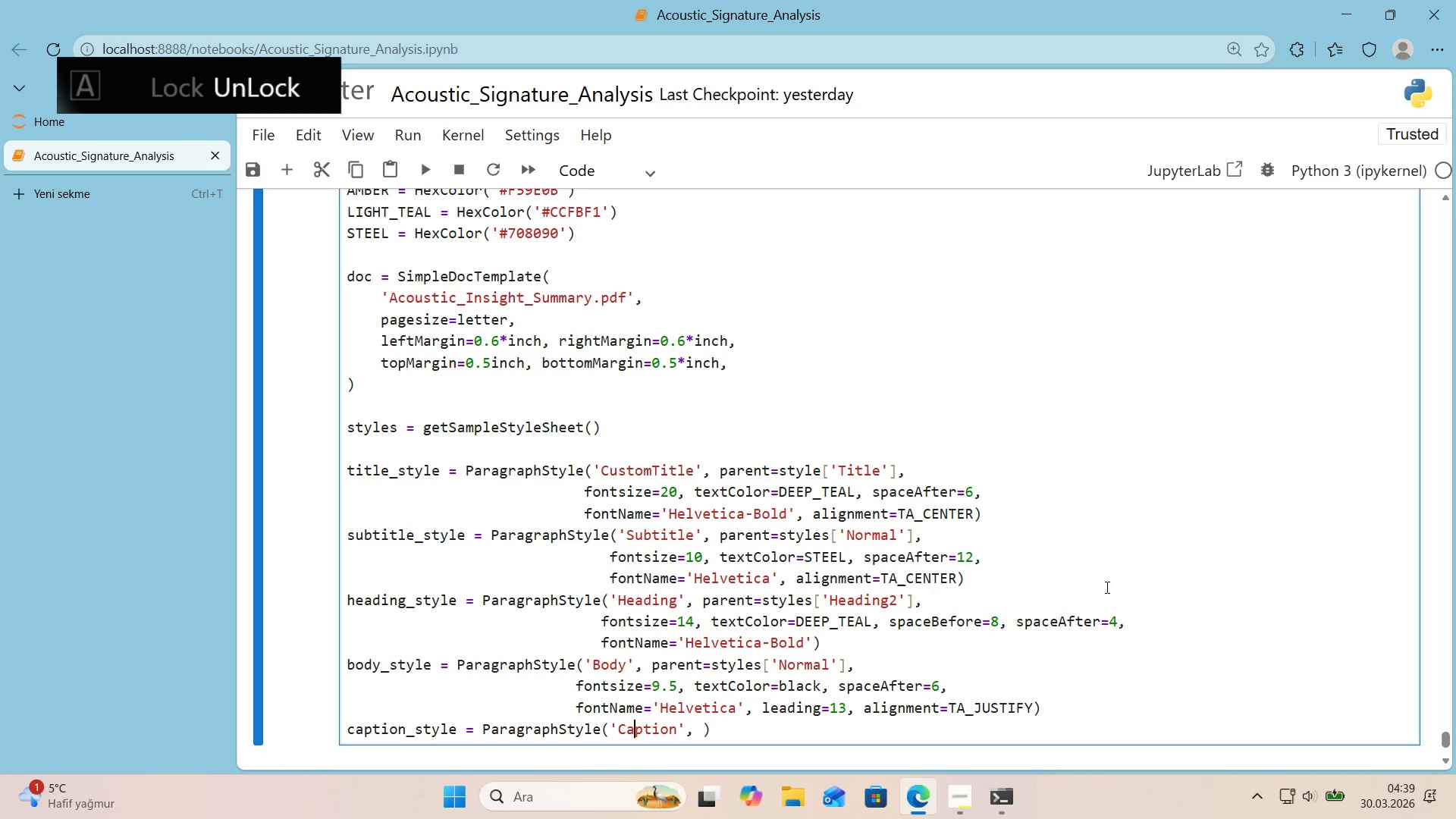 
key(ArrowRight)
 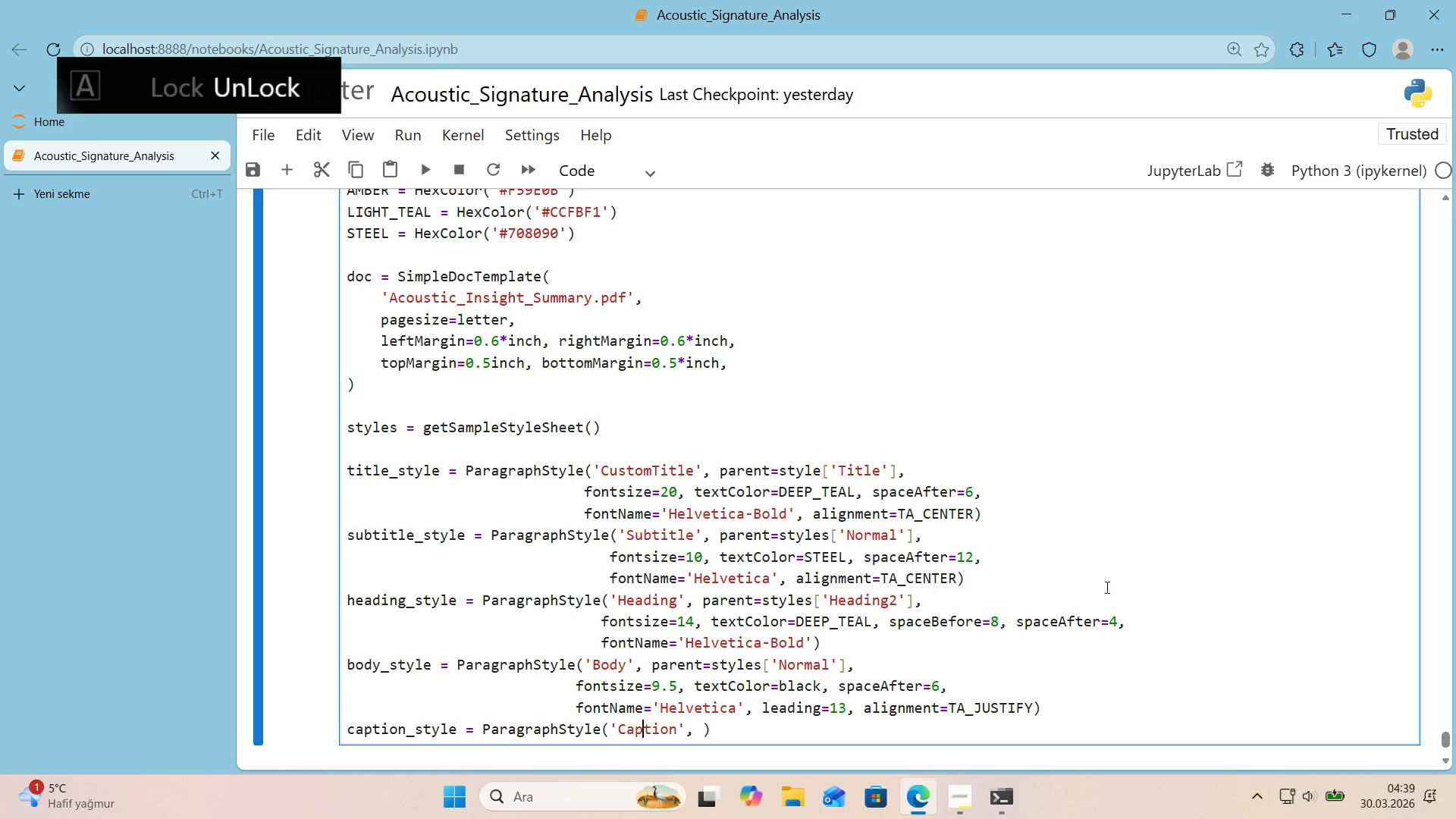 
key(ArrowRight)
 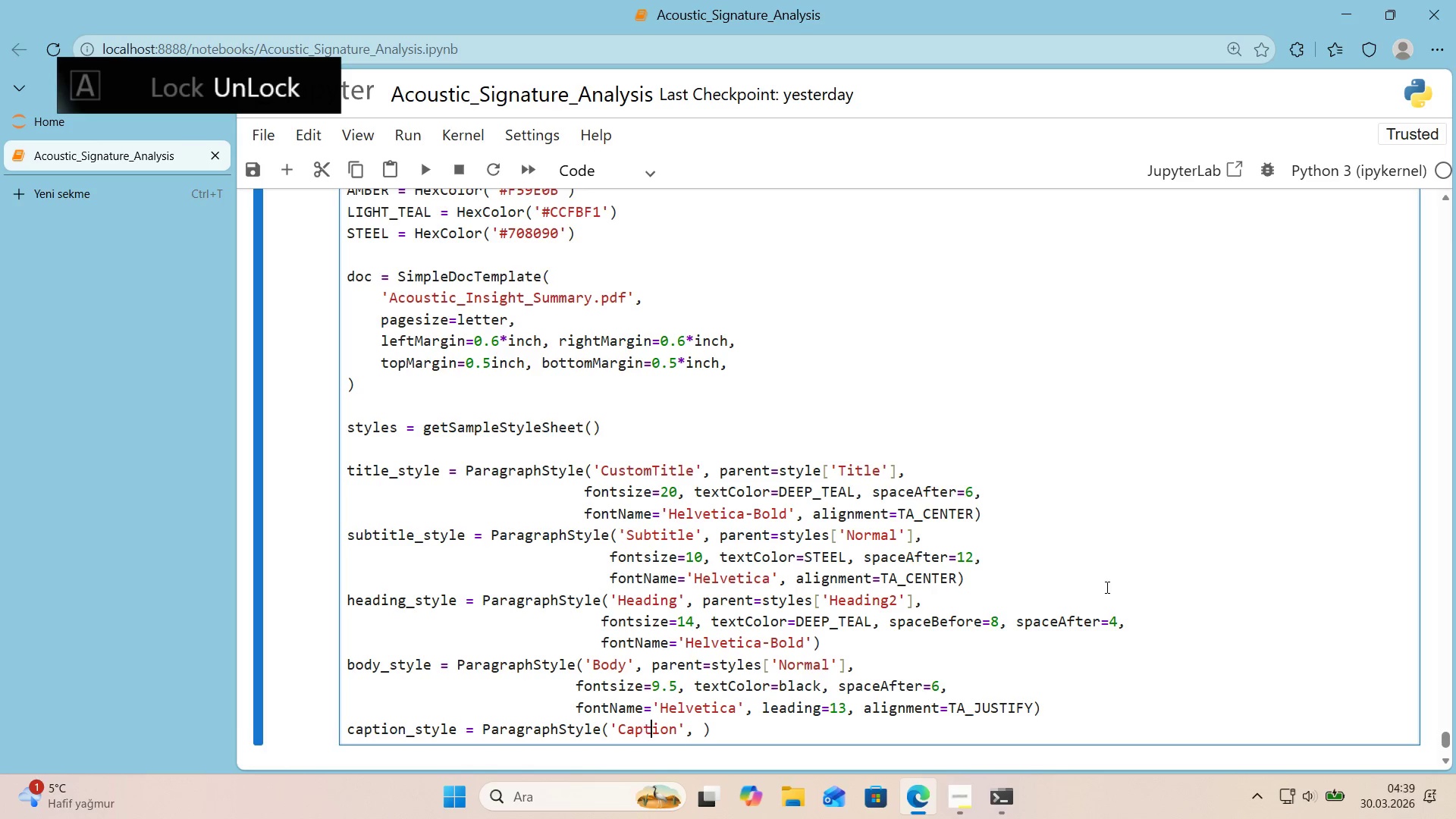 
key(ArrowRight)
 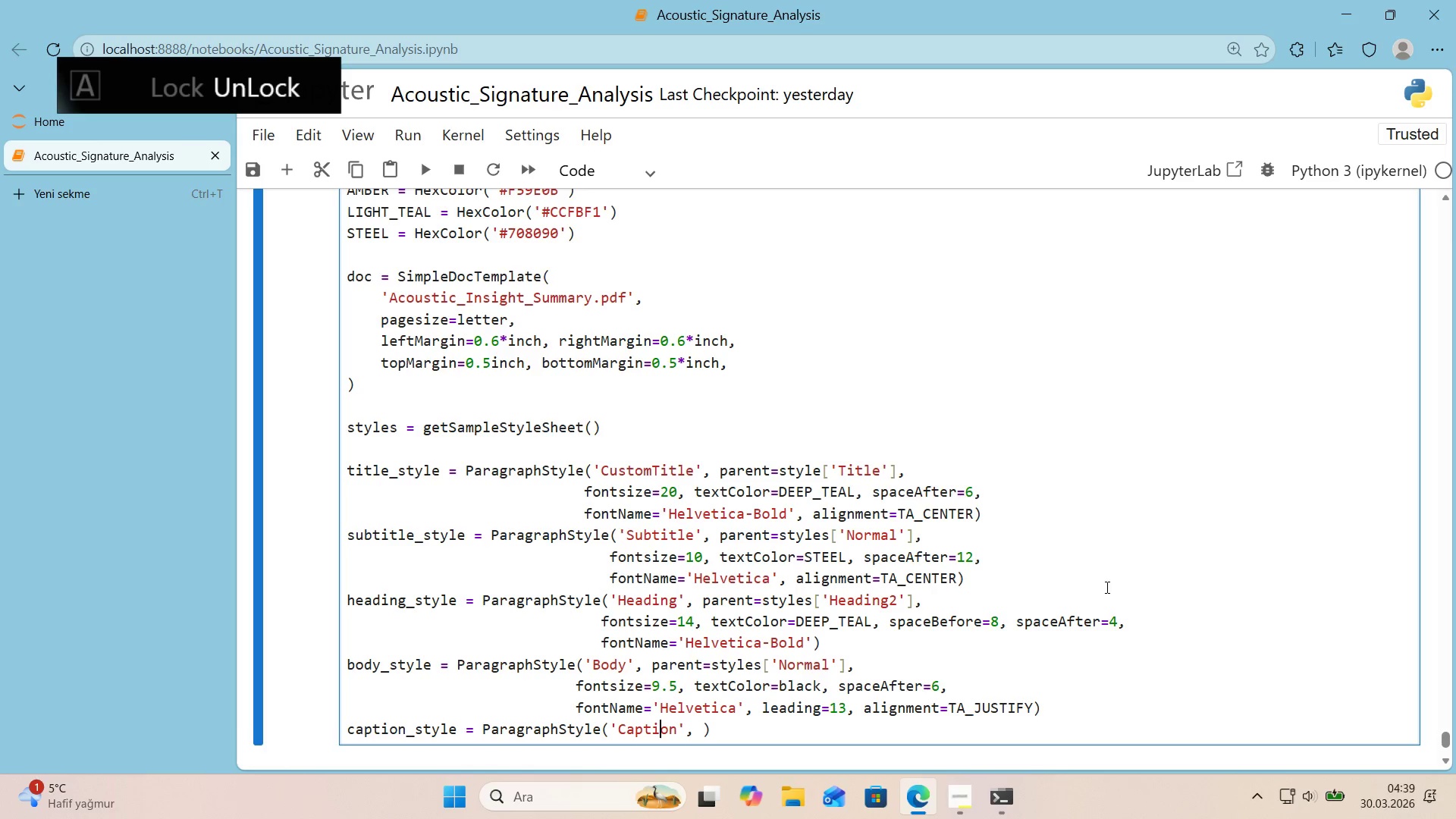 
key(ArrowRight)
 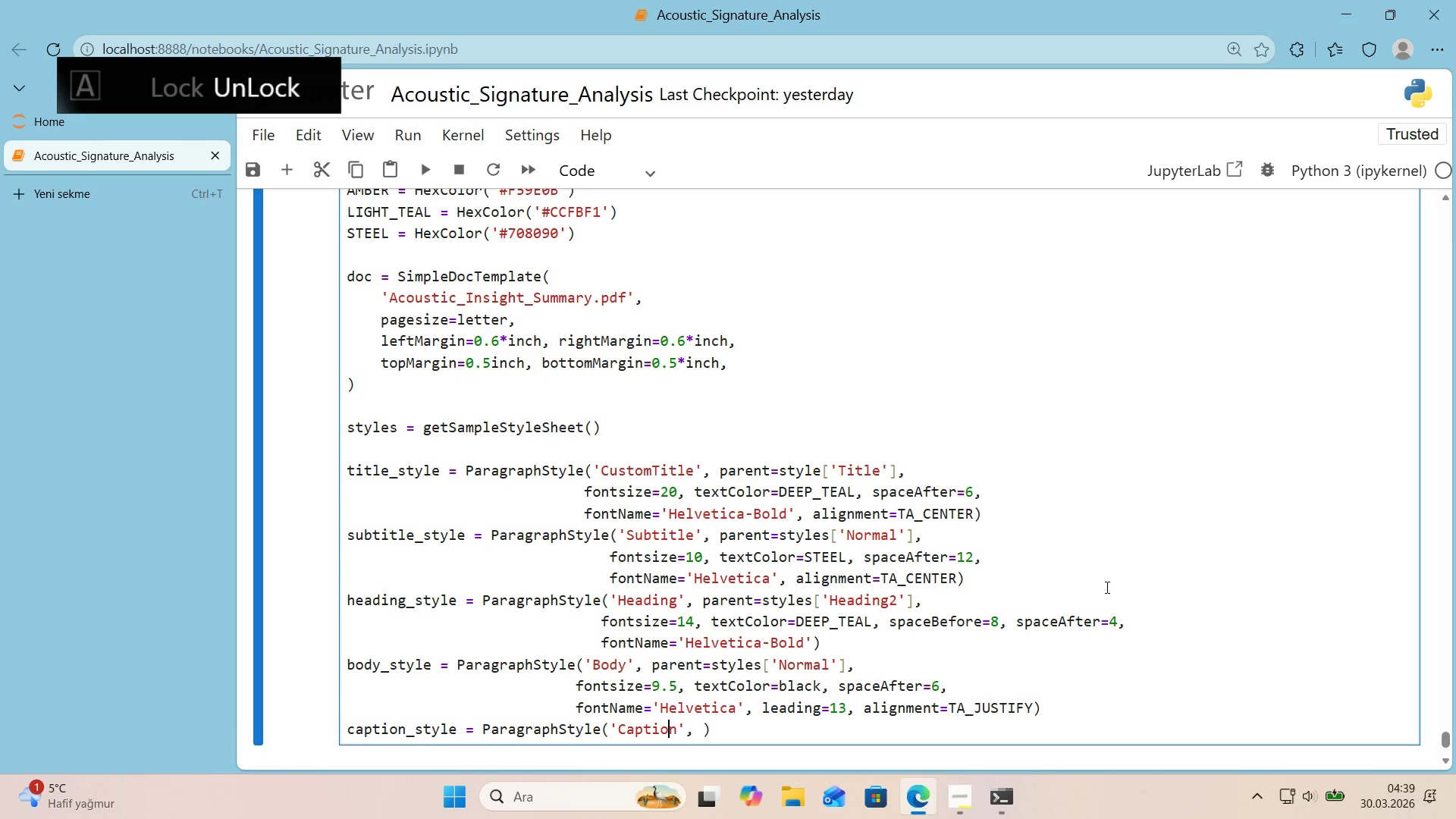 
key(ArrowRight)
 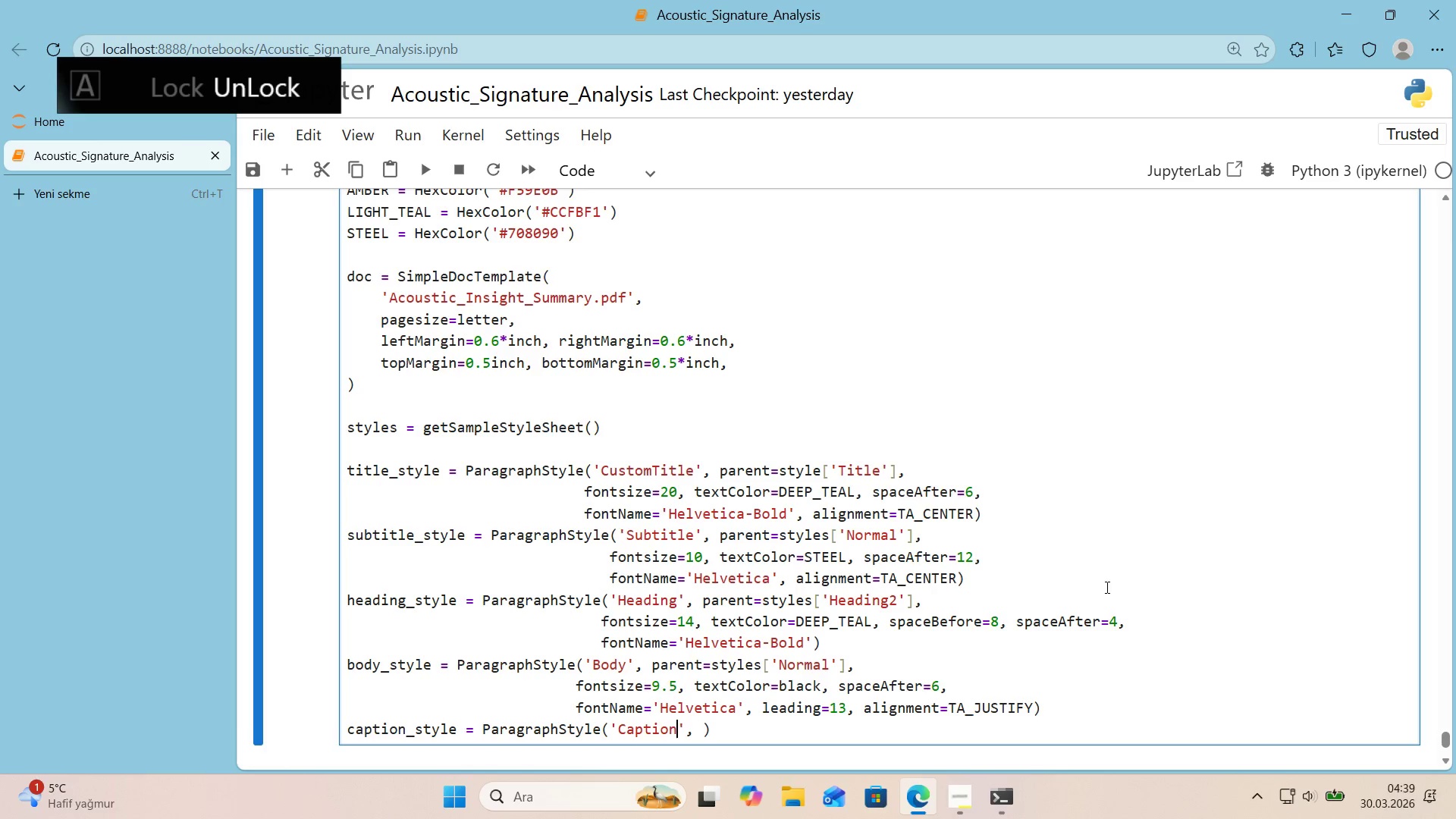 
key(ArrowRight)
 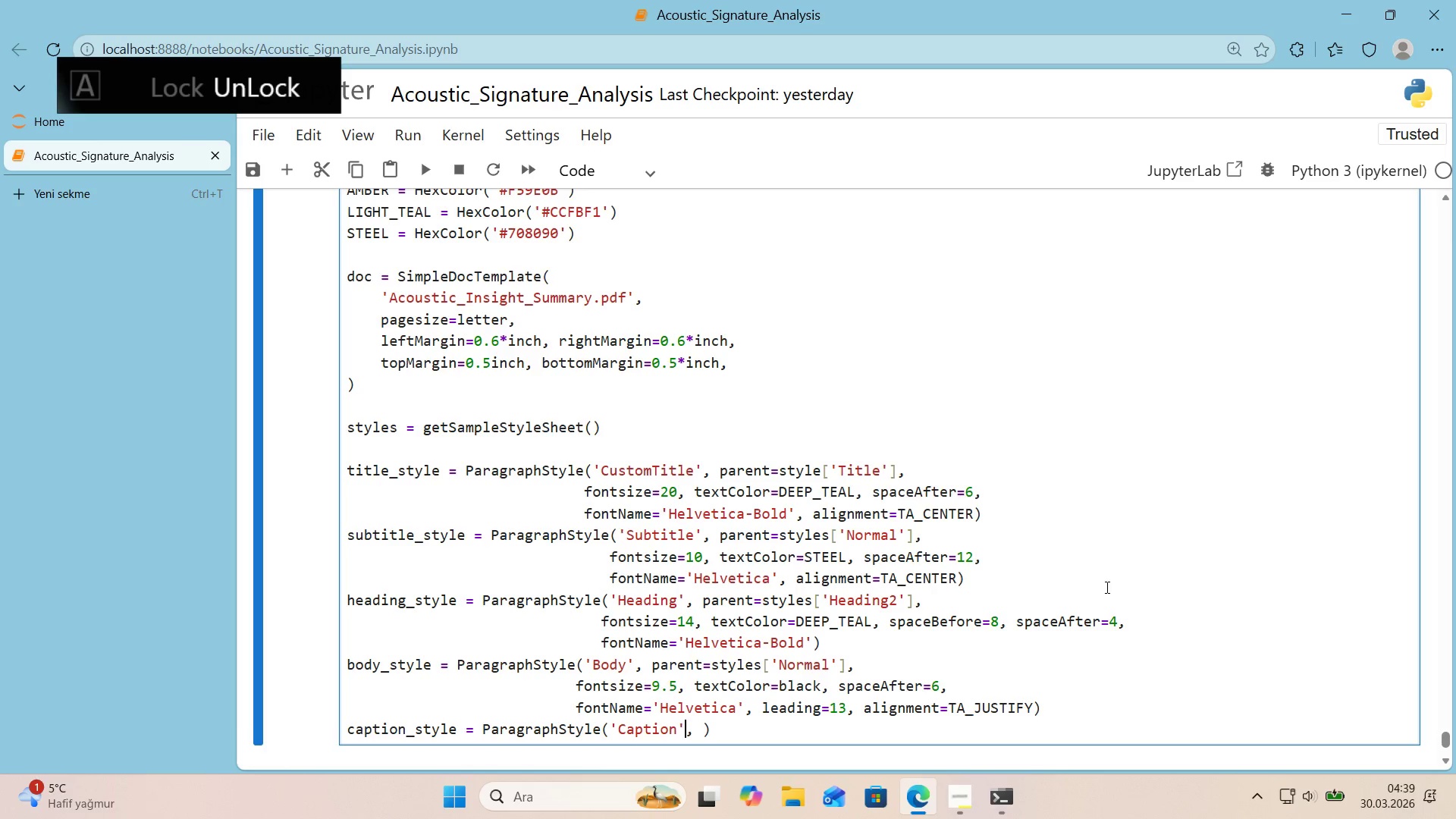 
key(ArrowRight)
 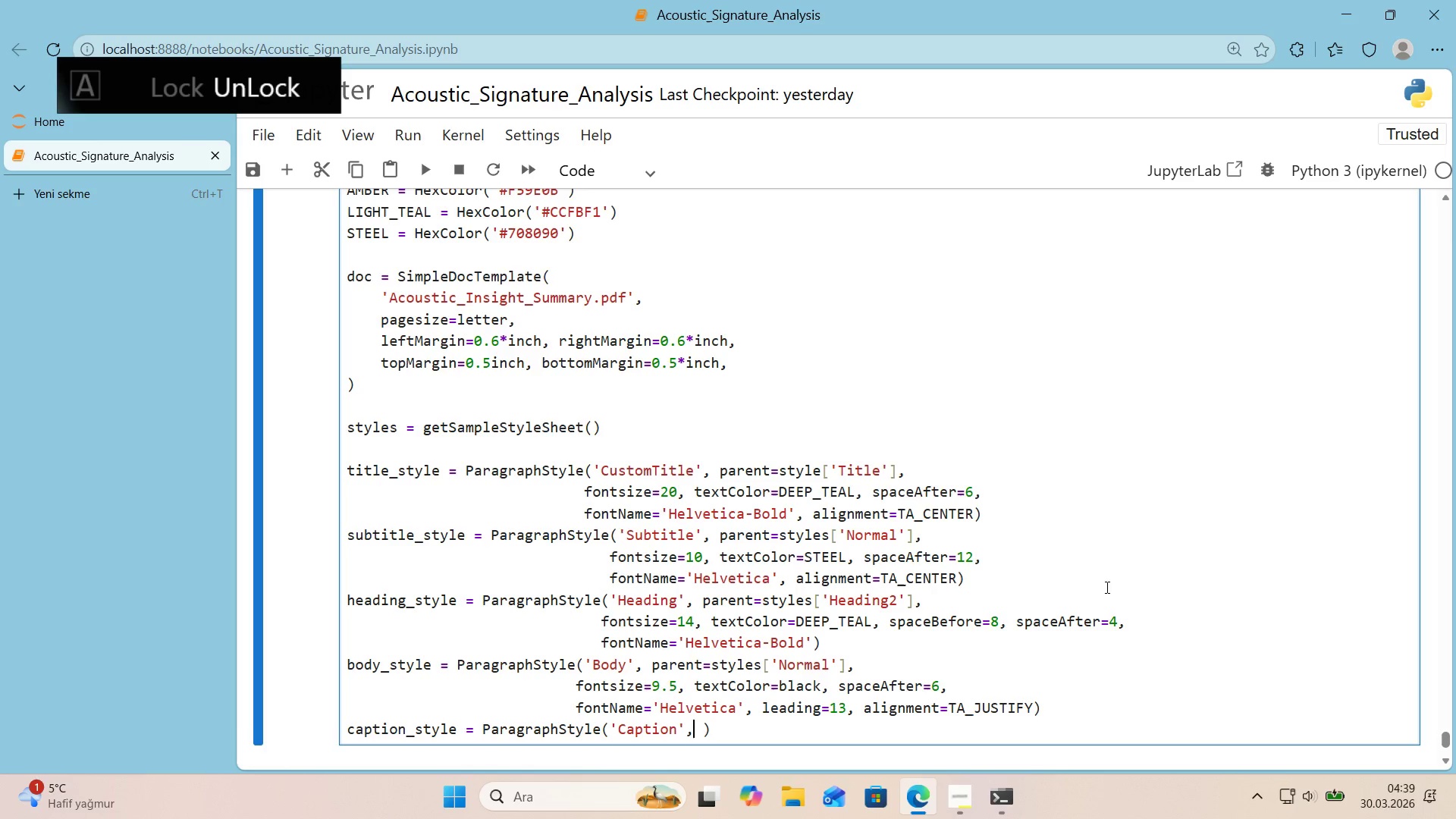 
key(ArrowRight)
 